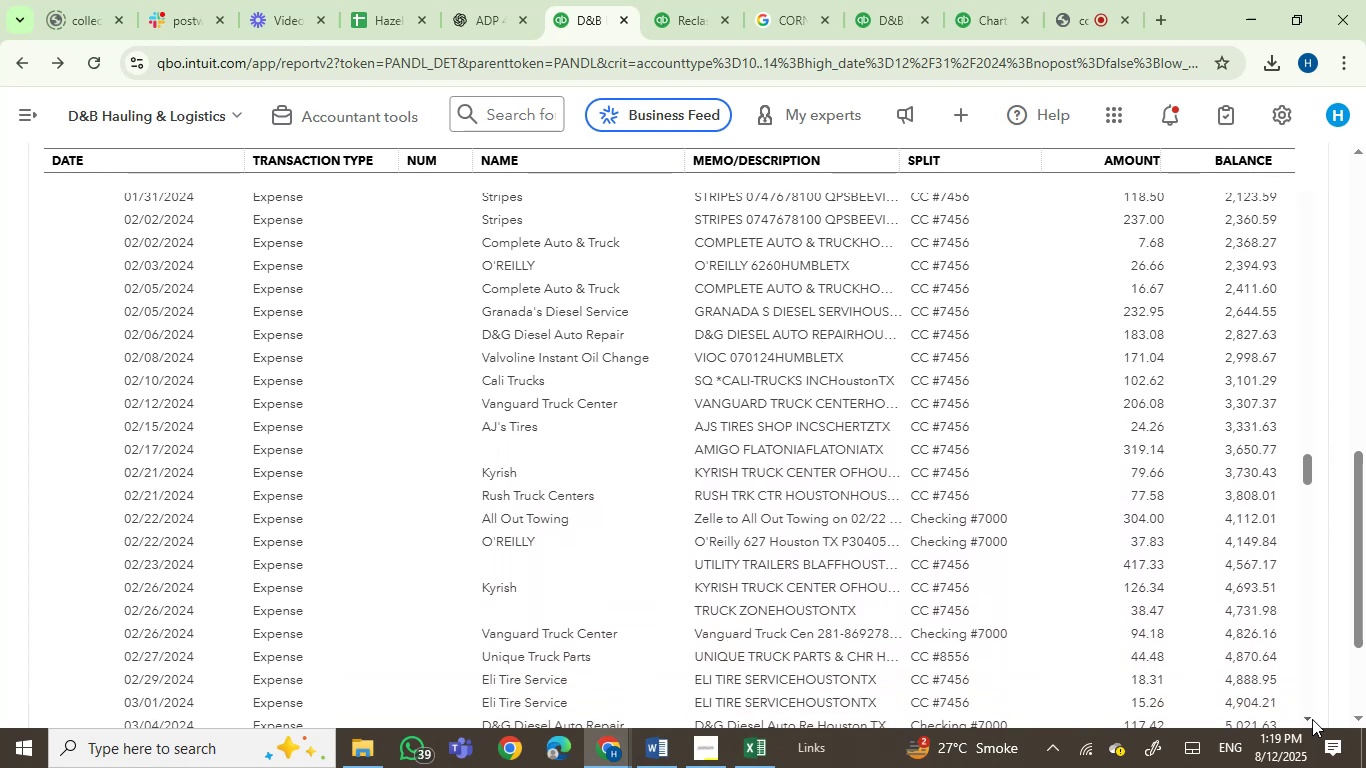 
triple_click([1312, 719])
 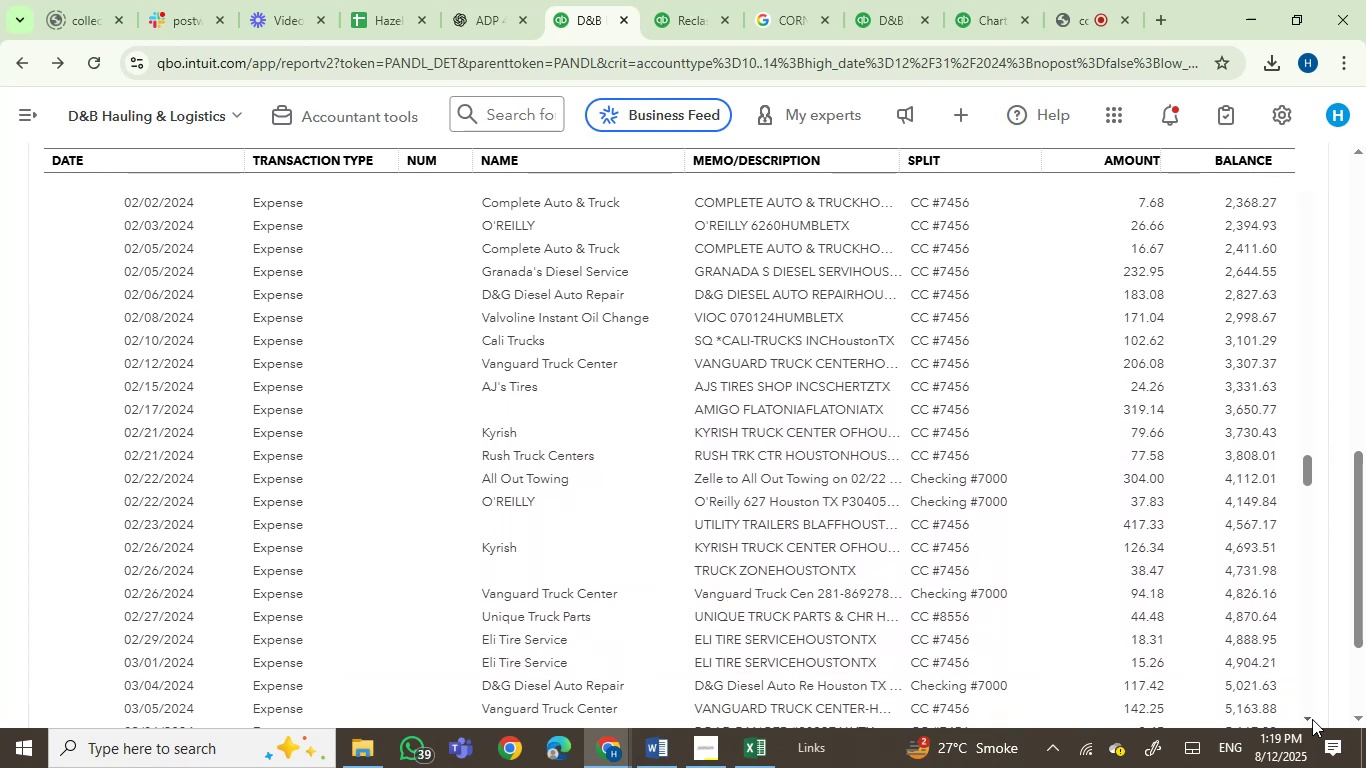 
triple_click([1312, 719])
 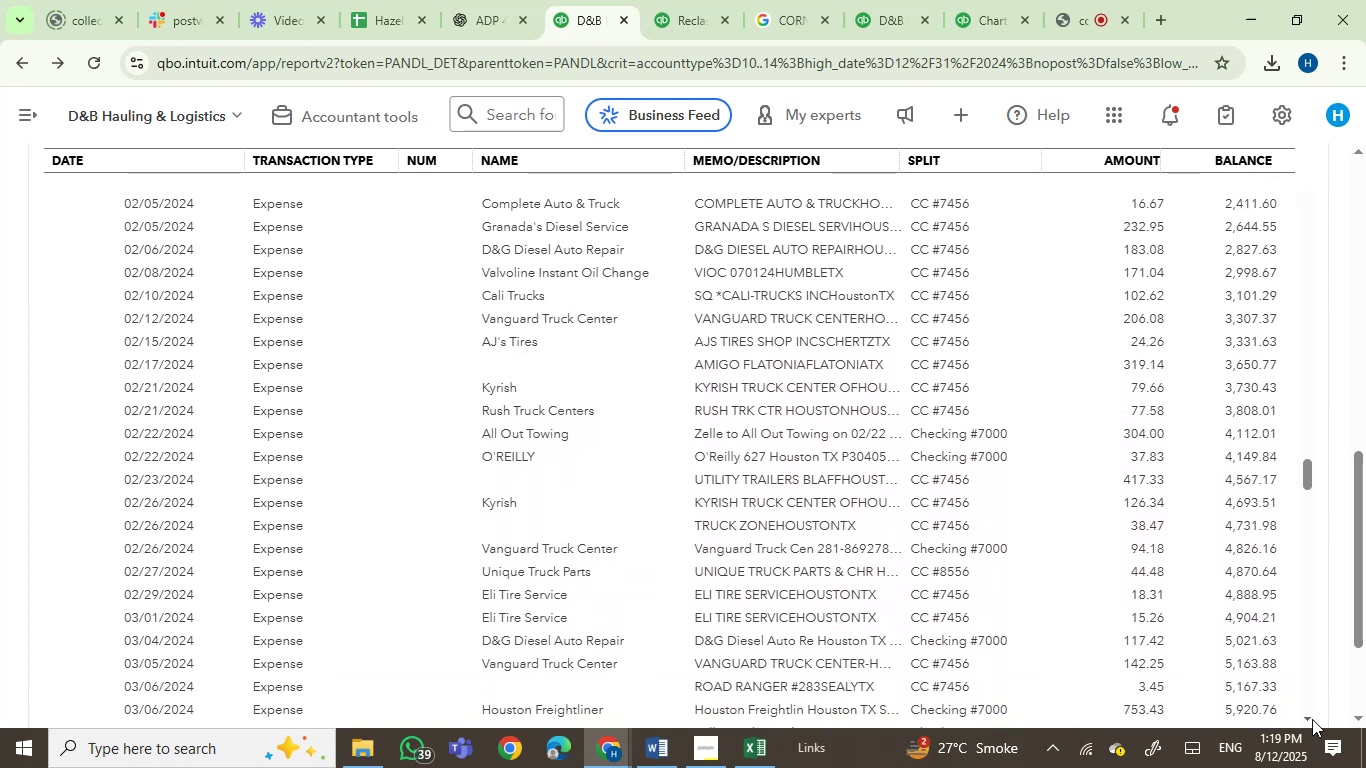 
triple_click([1312, 719])
 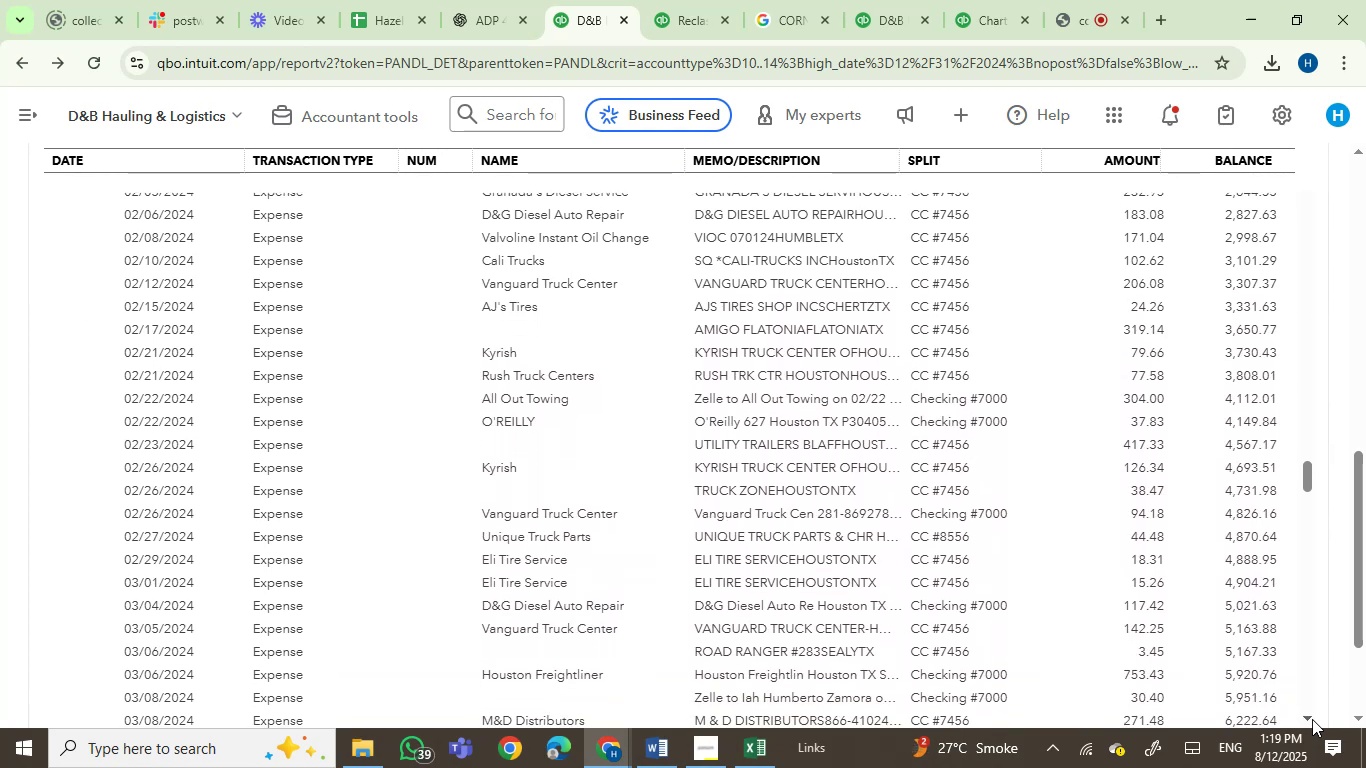 
double_click([1312, 719])
 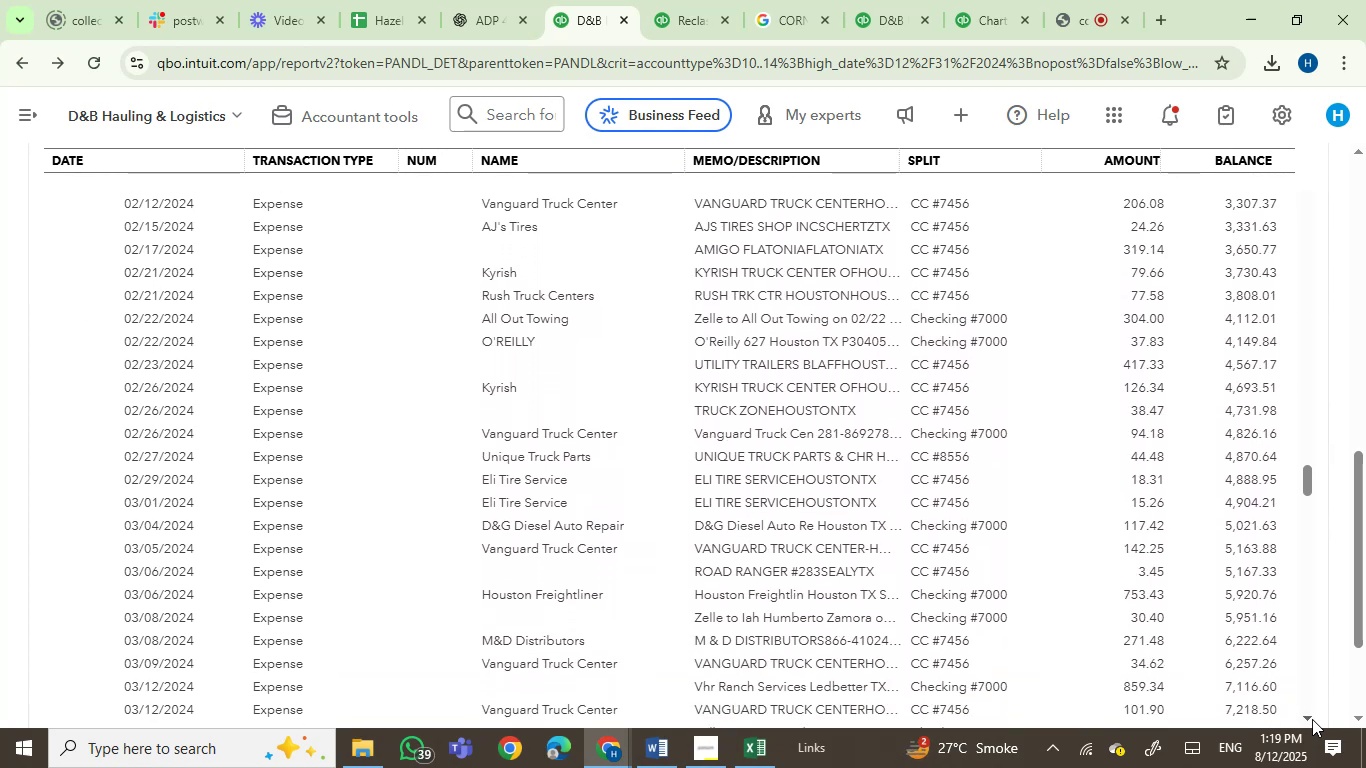 
triple_click([1312, 719])
 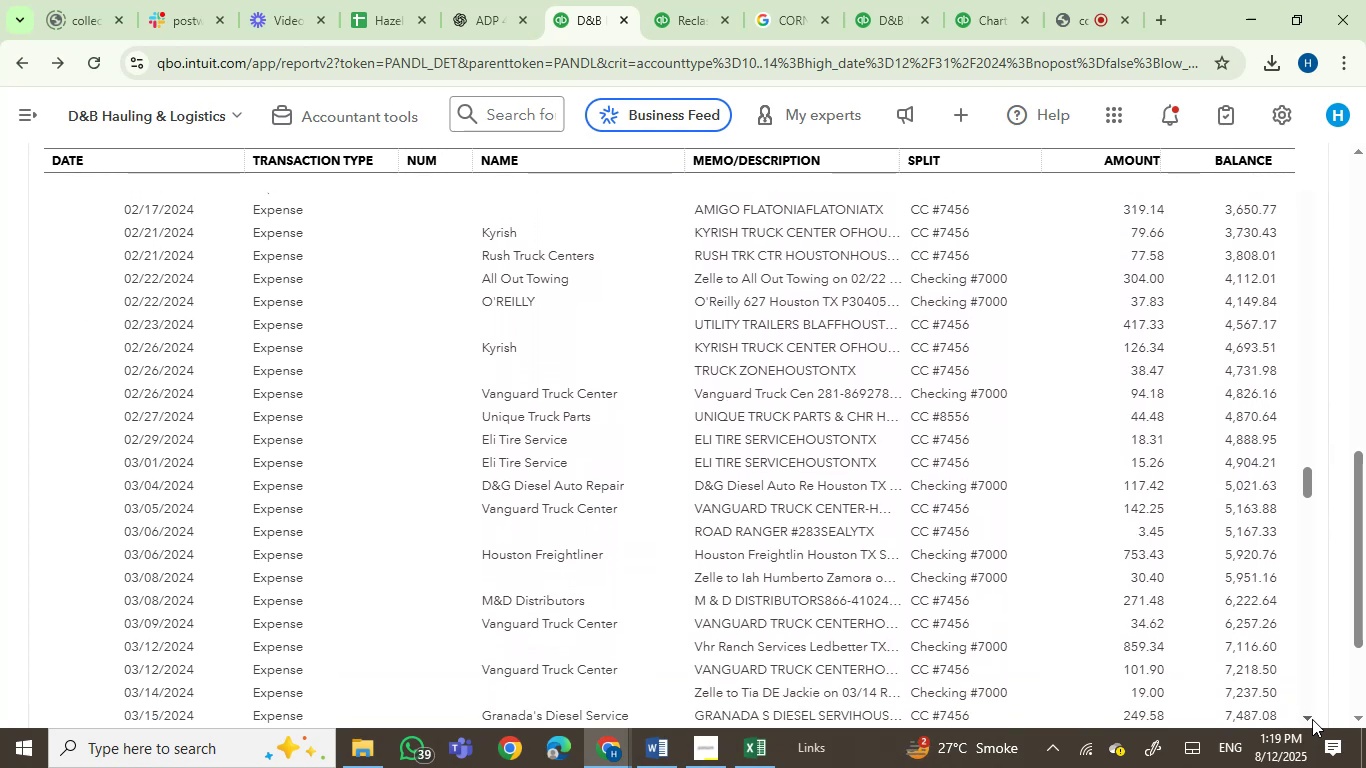 
triple_click([1312, 719])
 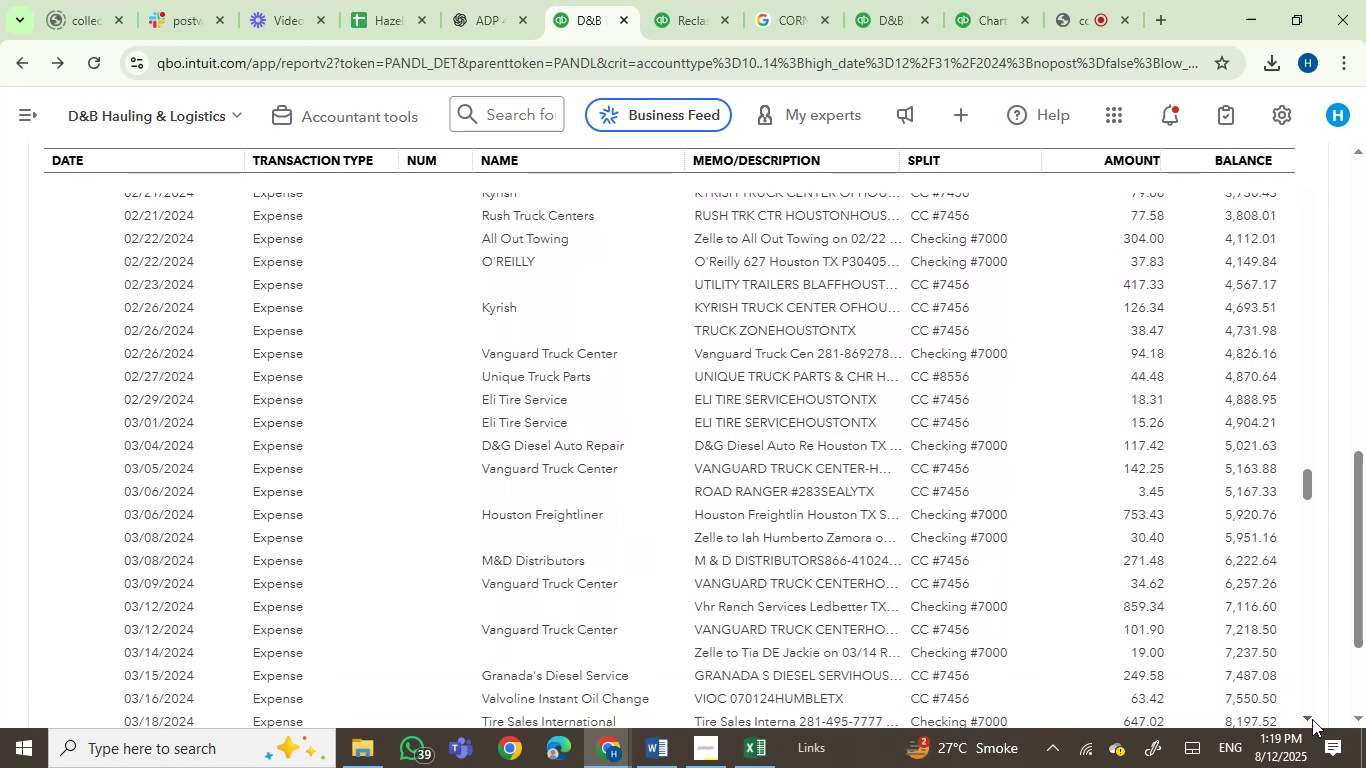 
triple_click([1312, 719])
 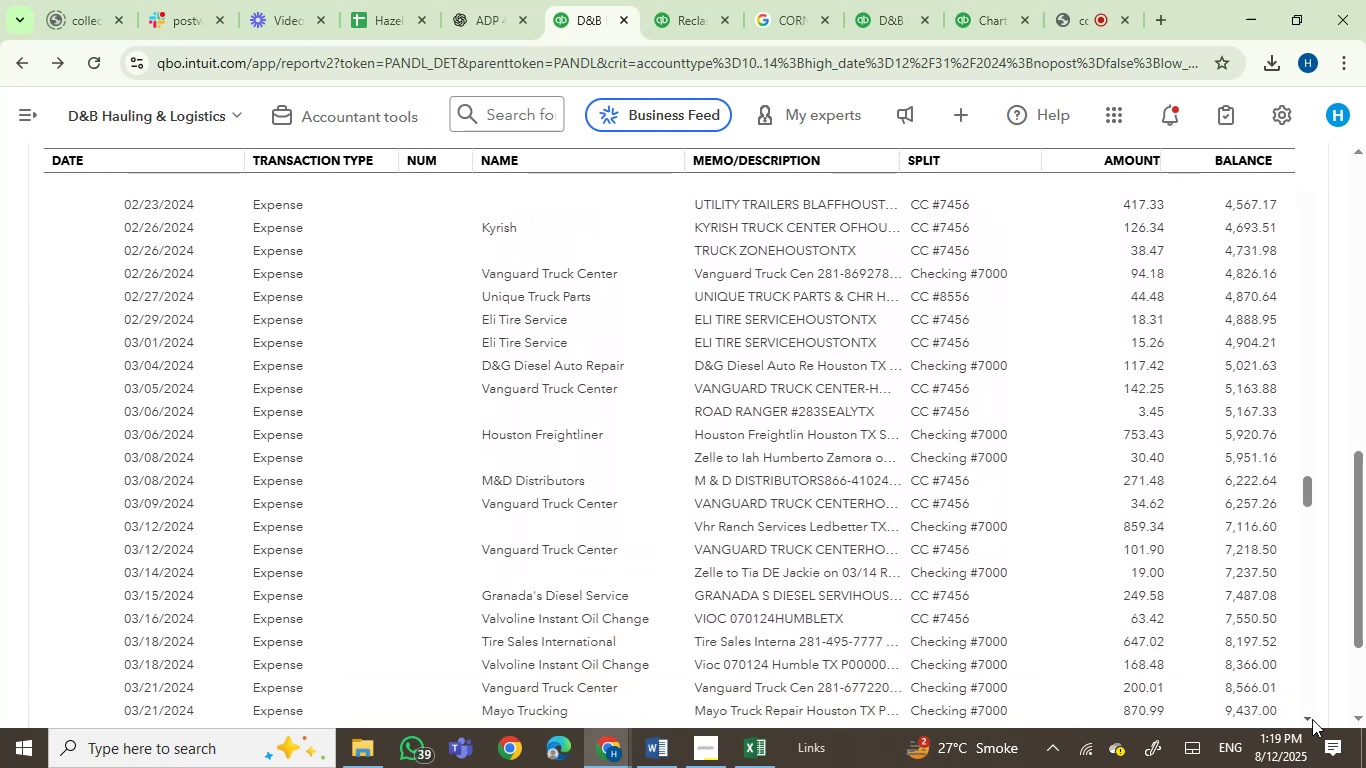 
triple_click([1312, 719])
 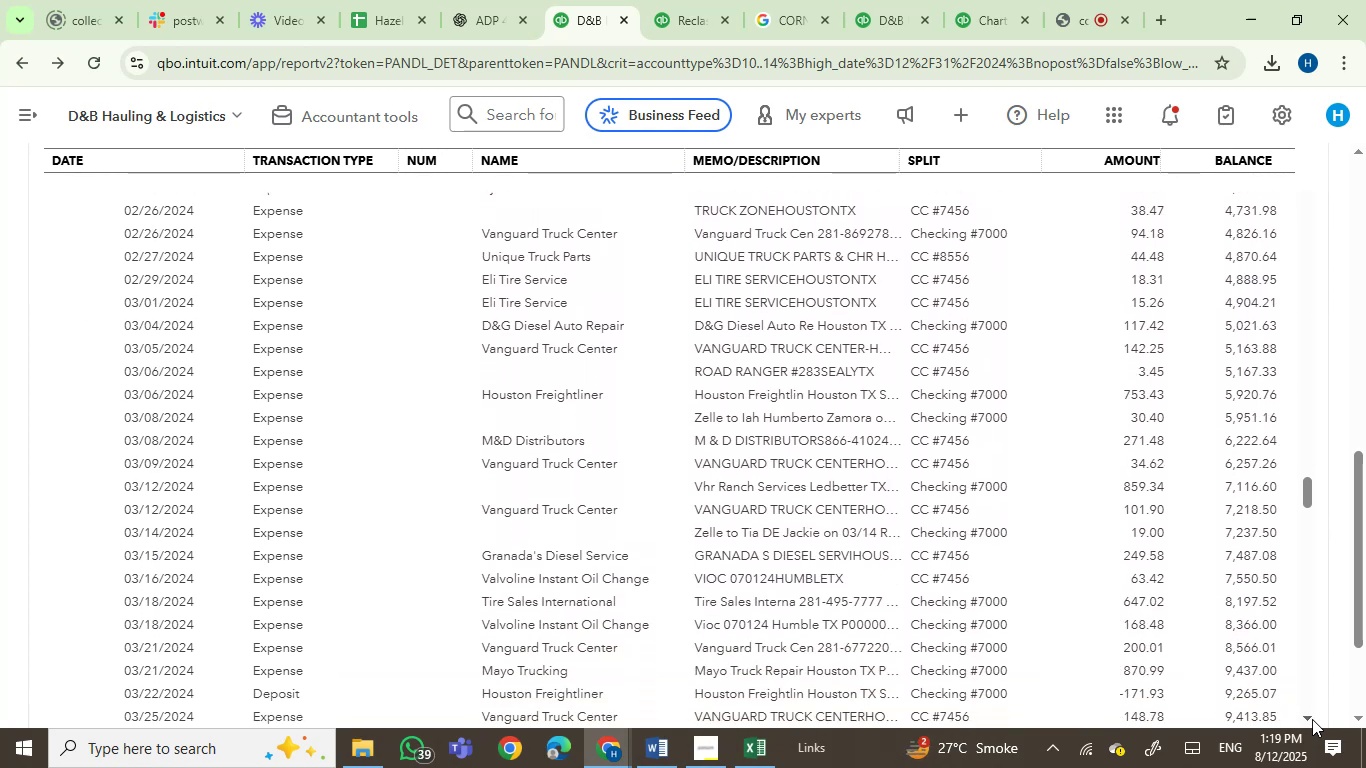 
double_click([1312, 719])
 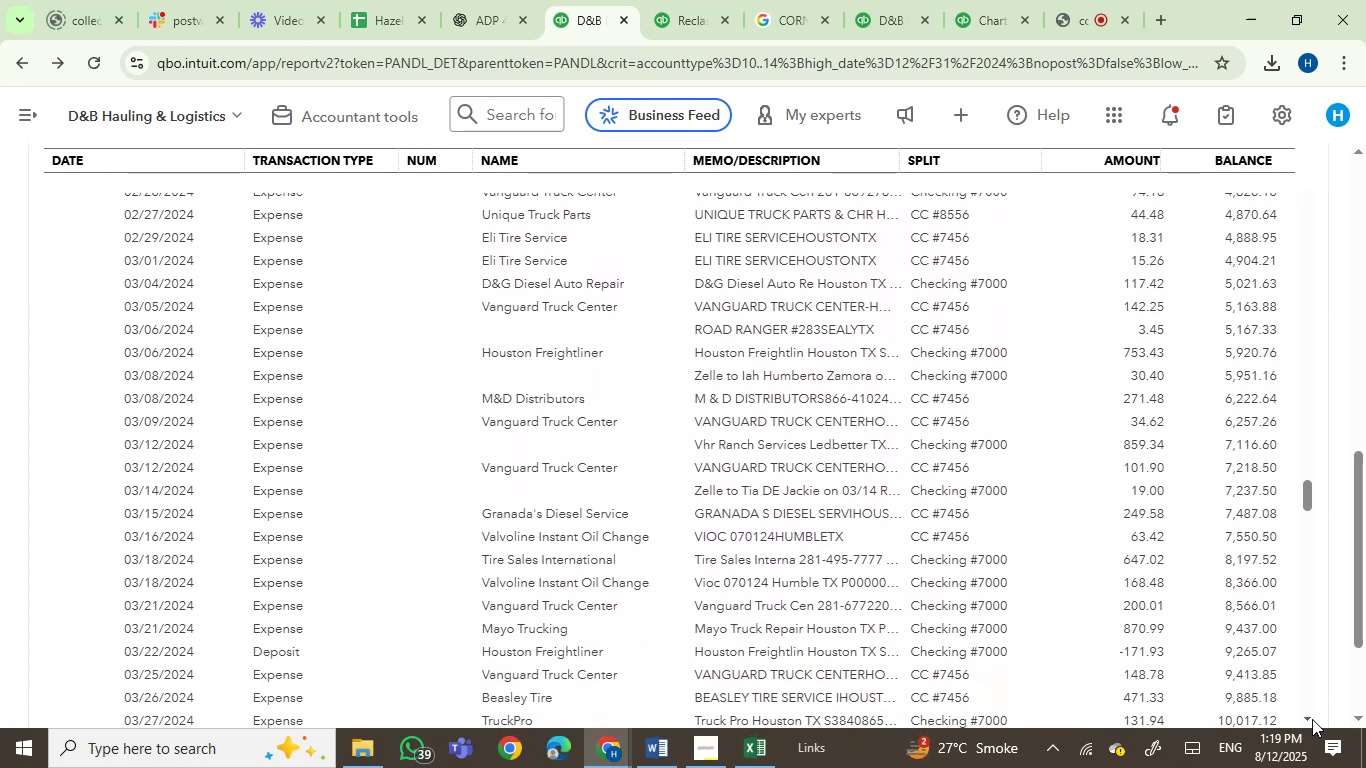 
triple_click([1312, 719])
 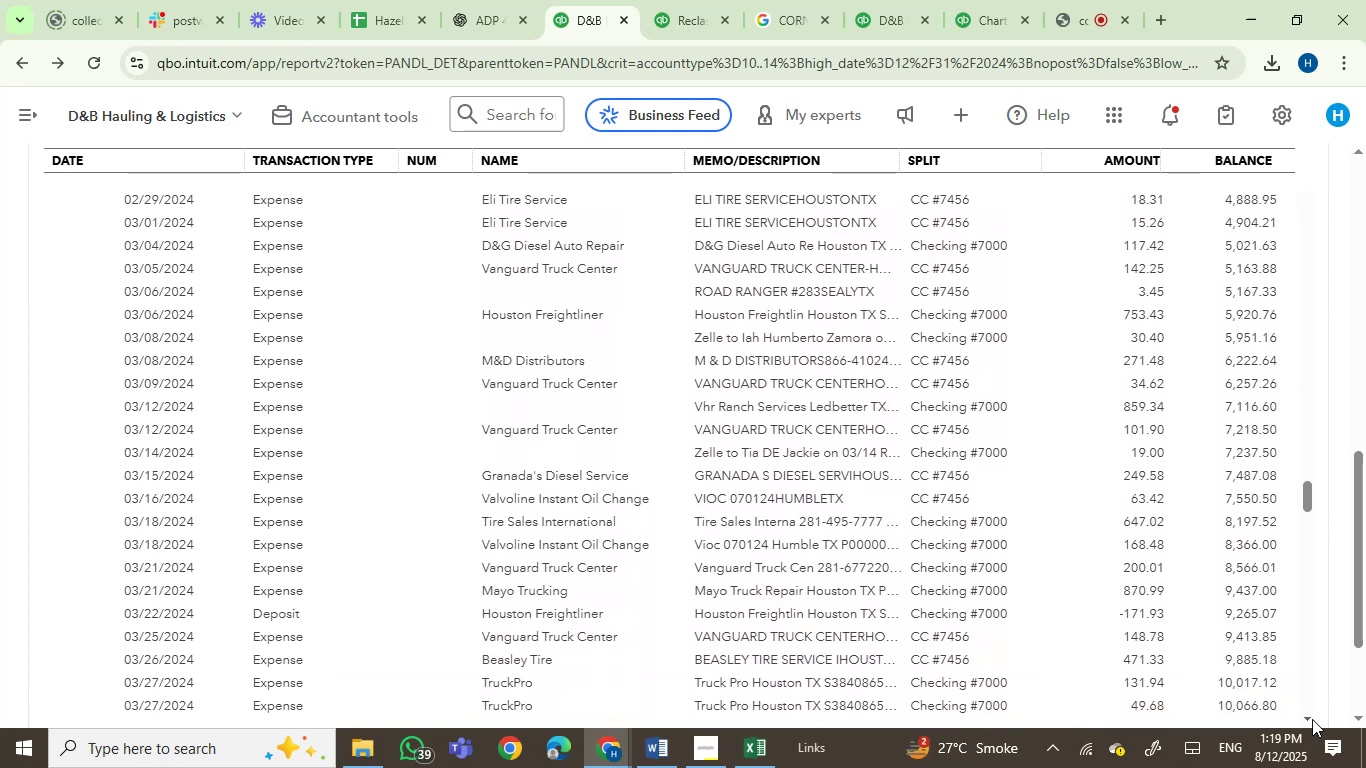 
triple_click([1312, 719])
 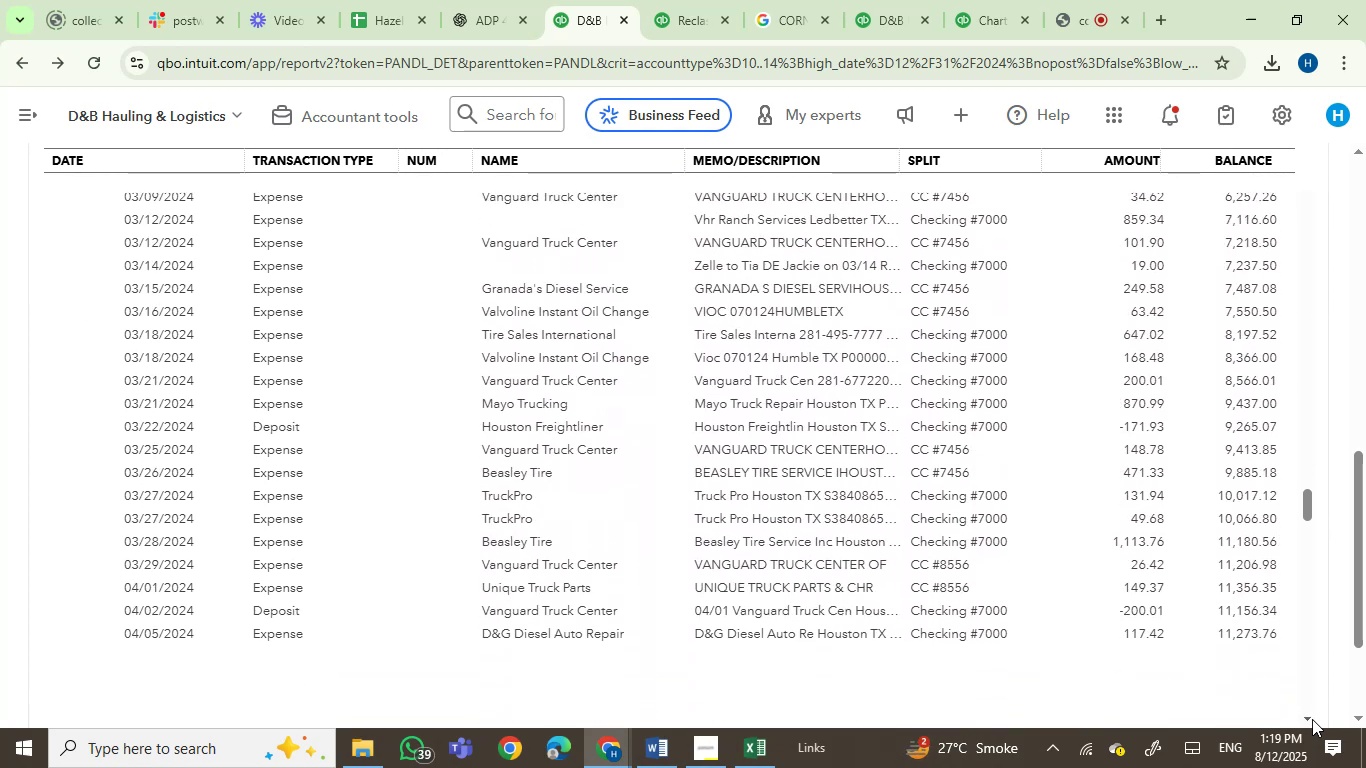 
triple_click([1312, 719])
 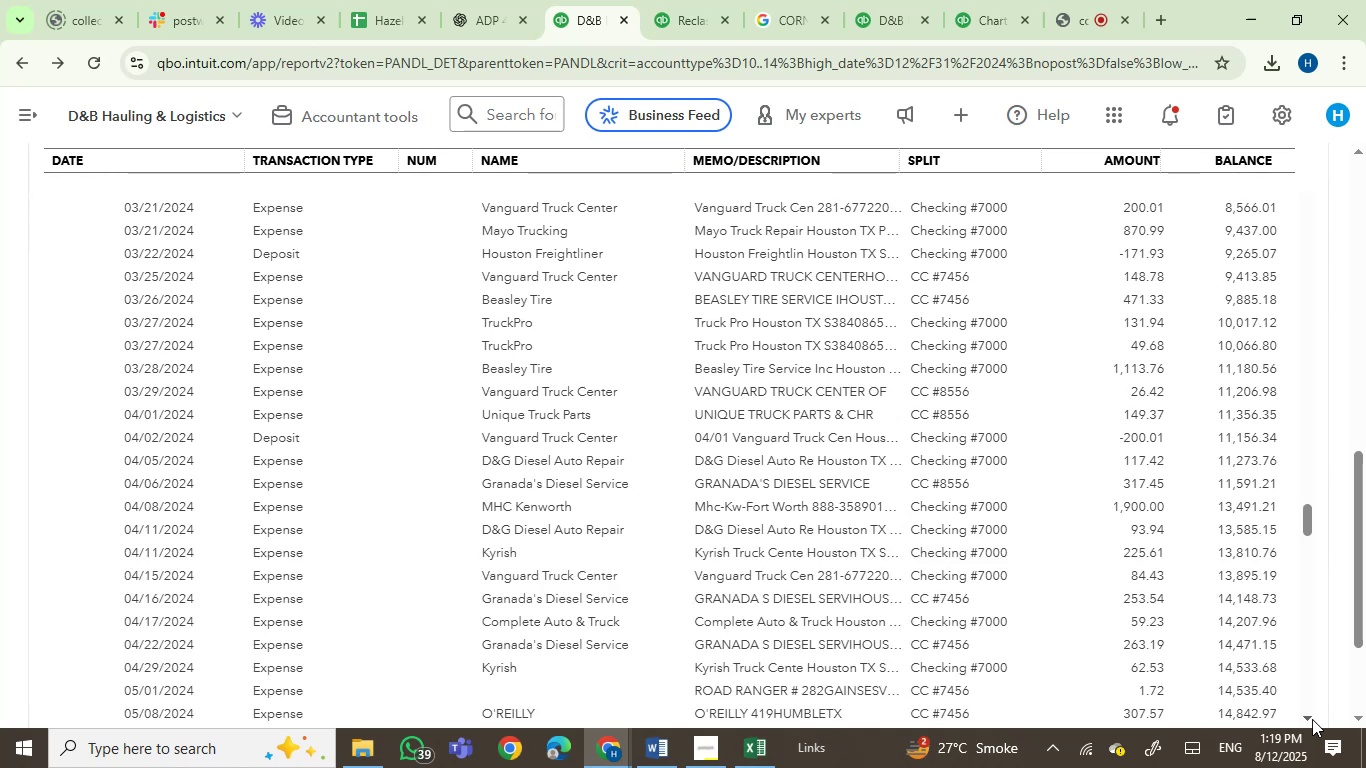 
double_click([1312, 719])
 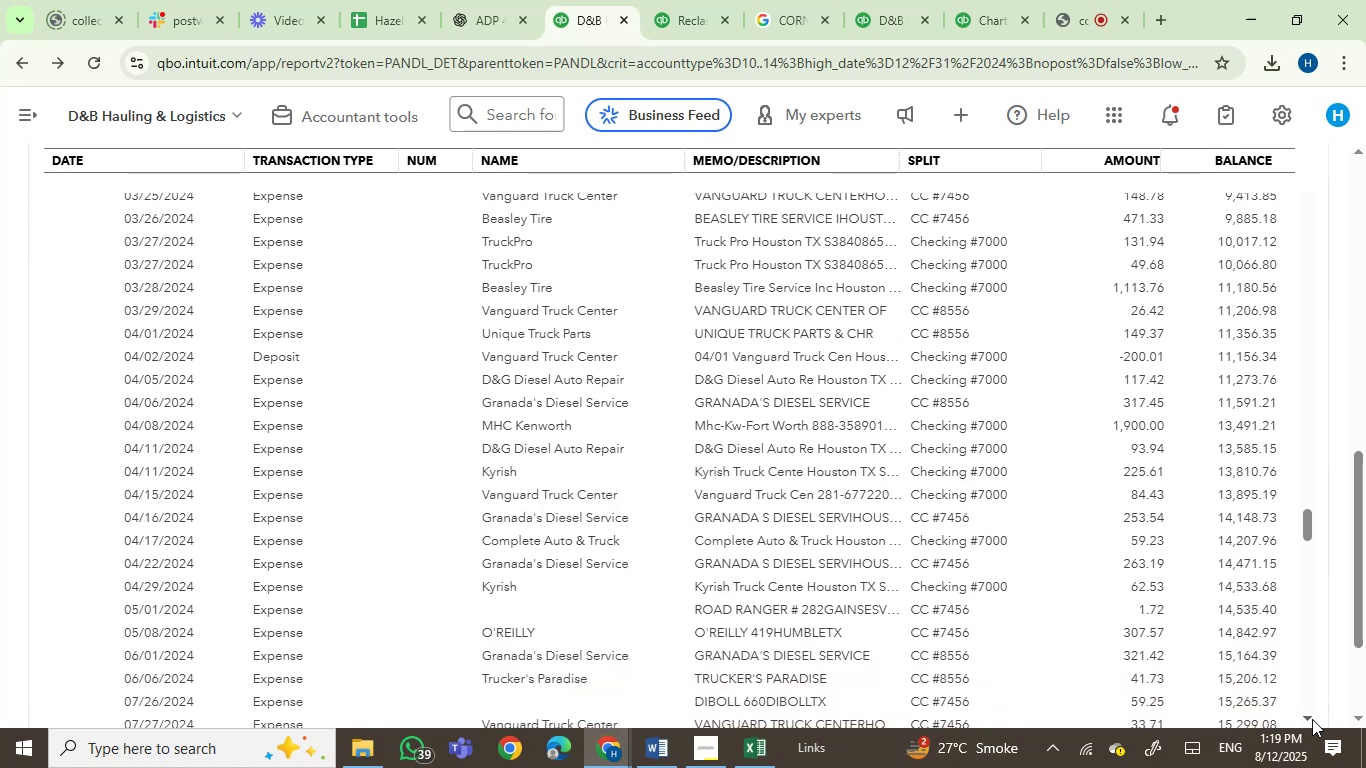 
triple_click([1312, 719])
 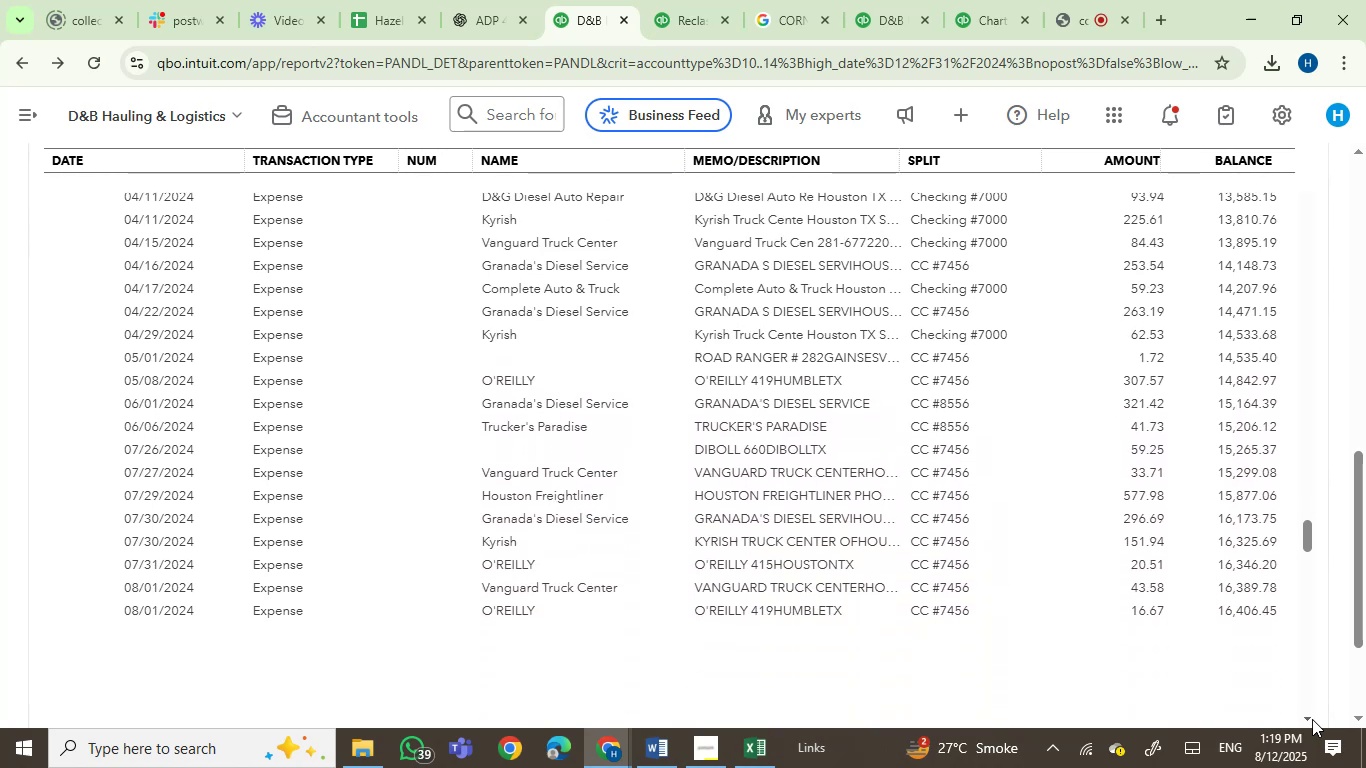 
triple_click([1312, 719])
 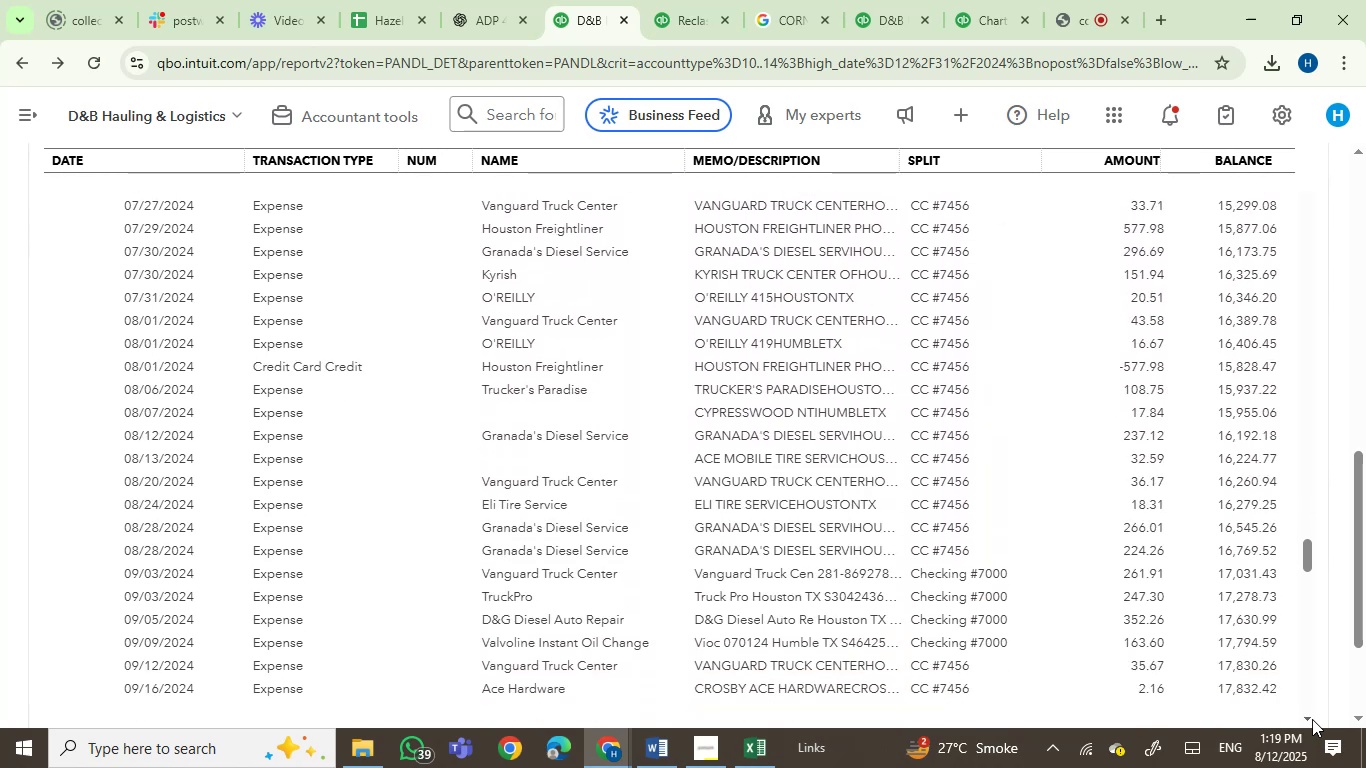 
left_click([1312, 719])
 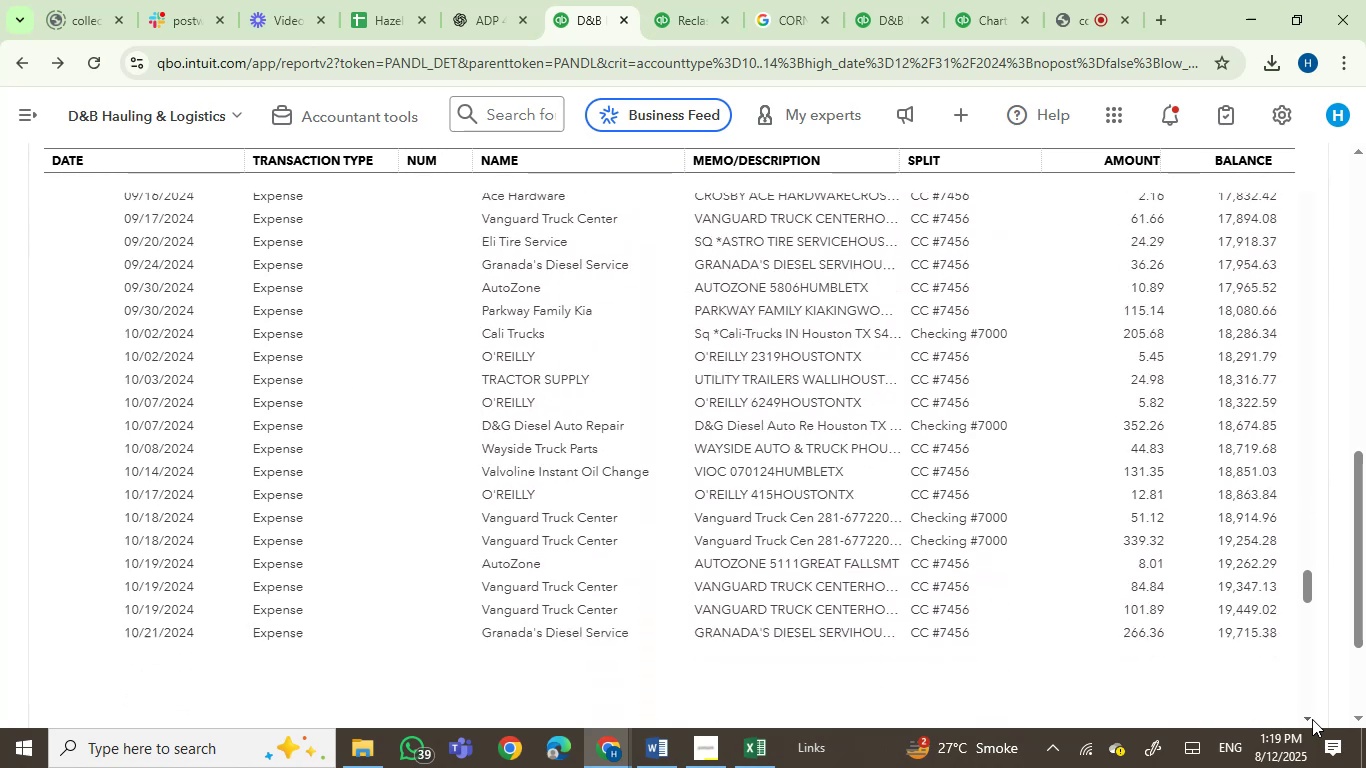 
left_click([1312, 719])
 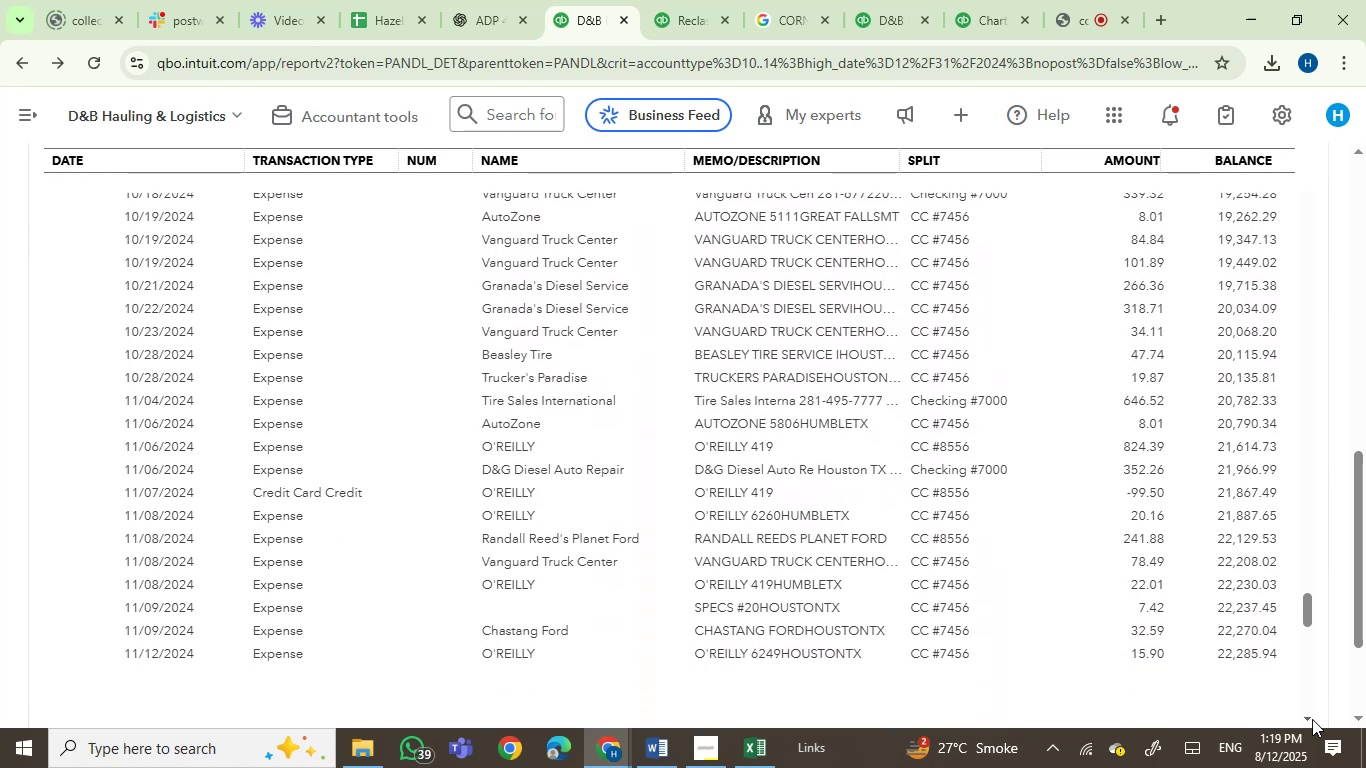 
left_click([1312, 719])
 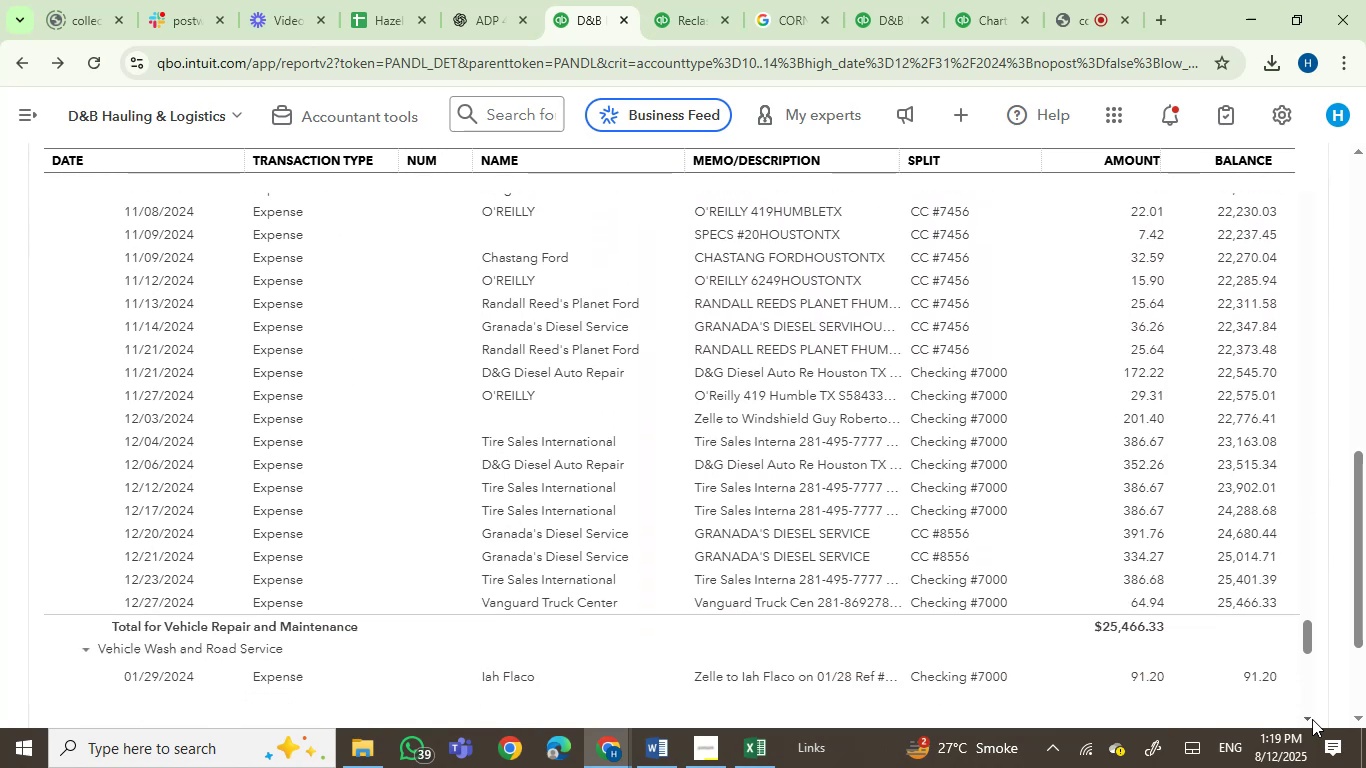 
left_click([1312, 719])
 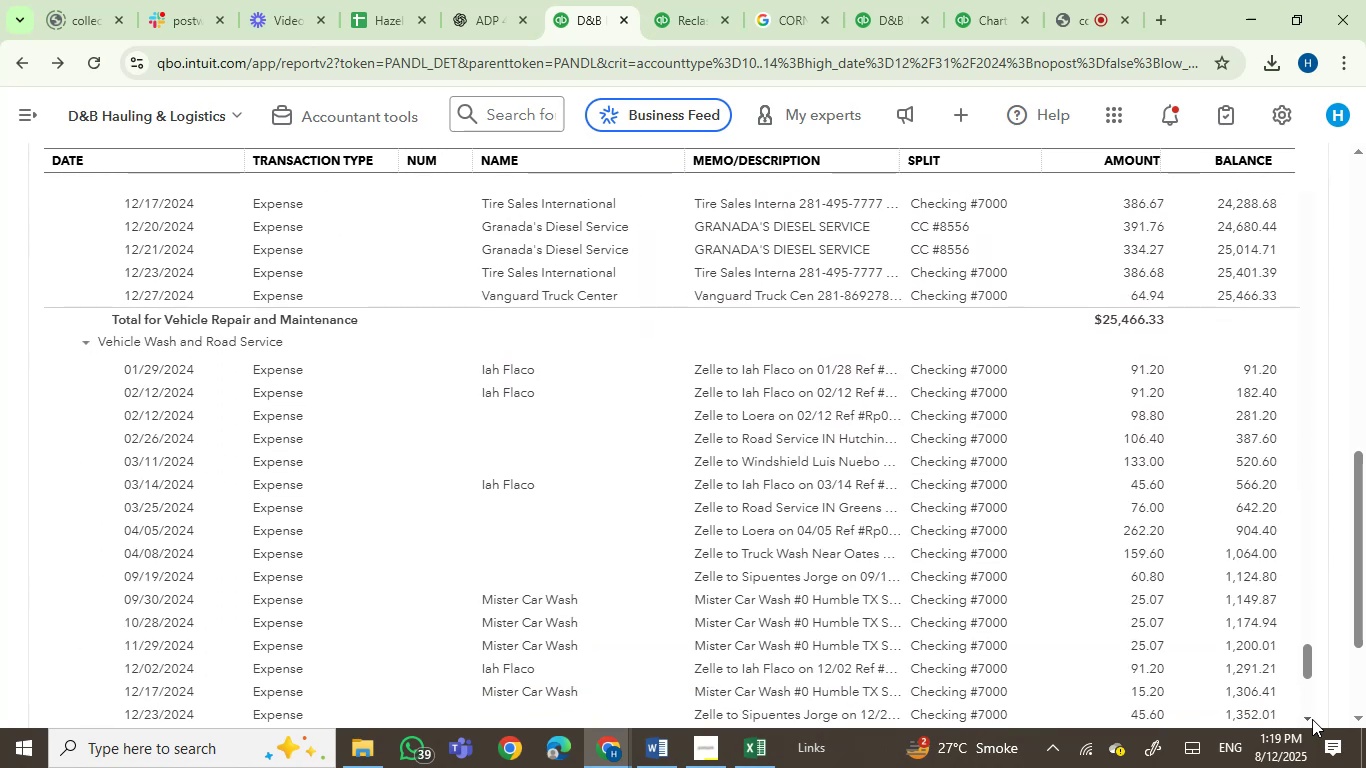 
double_click([1312, 719])
 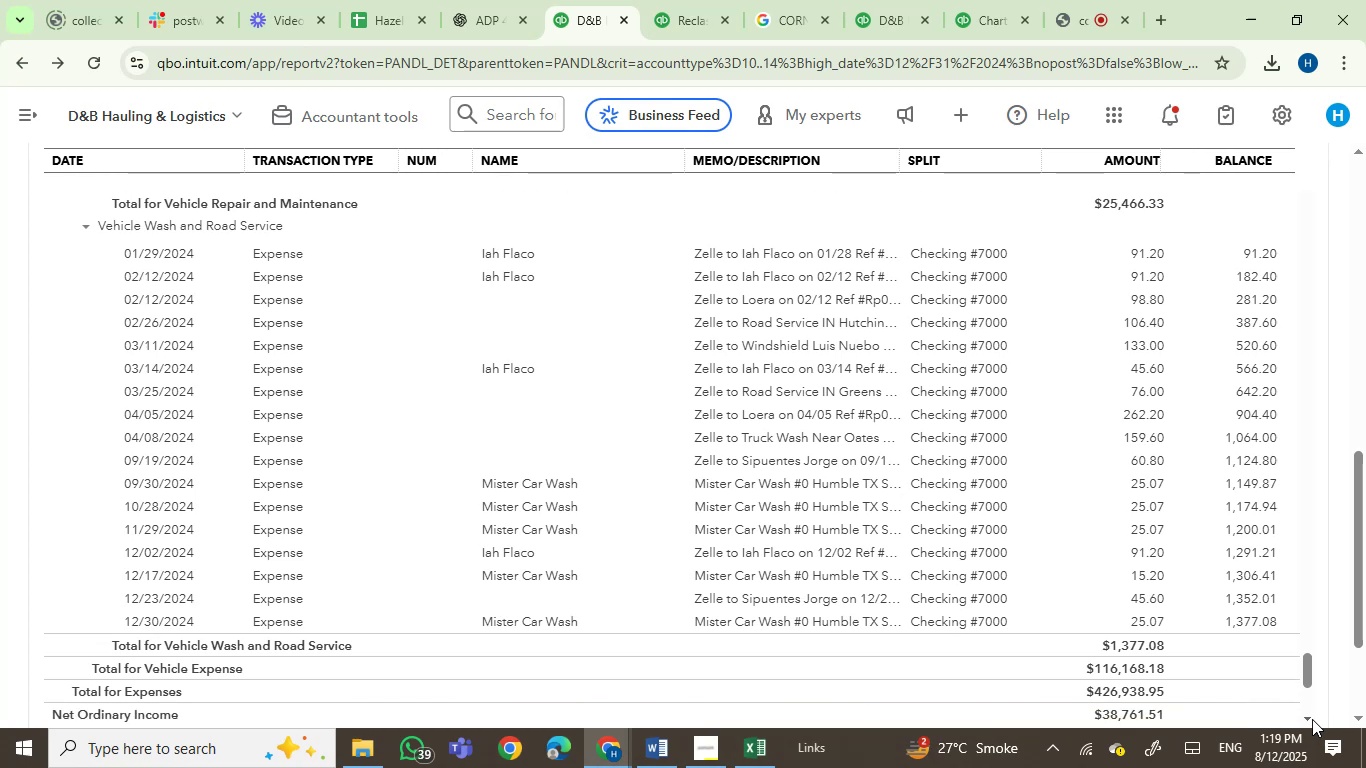 
left_click([1312, 719])
 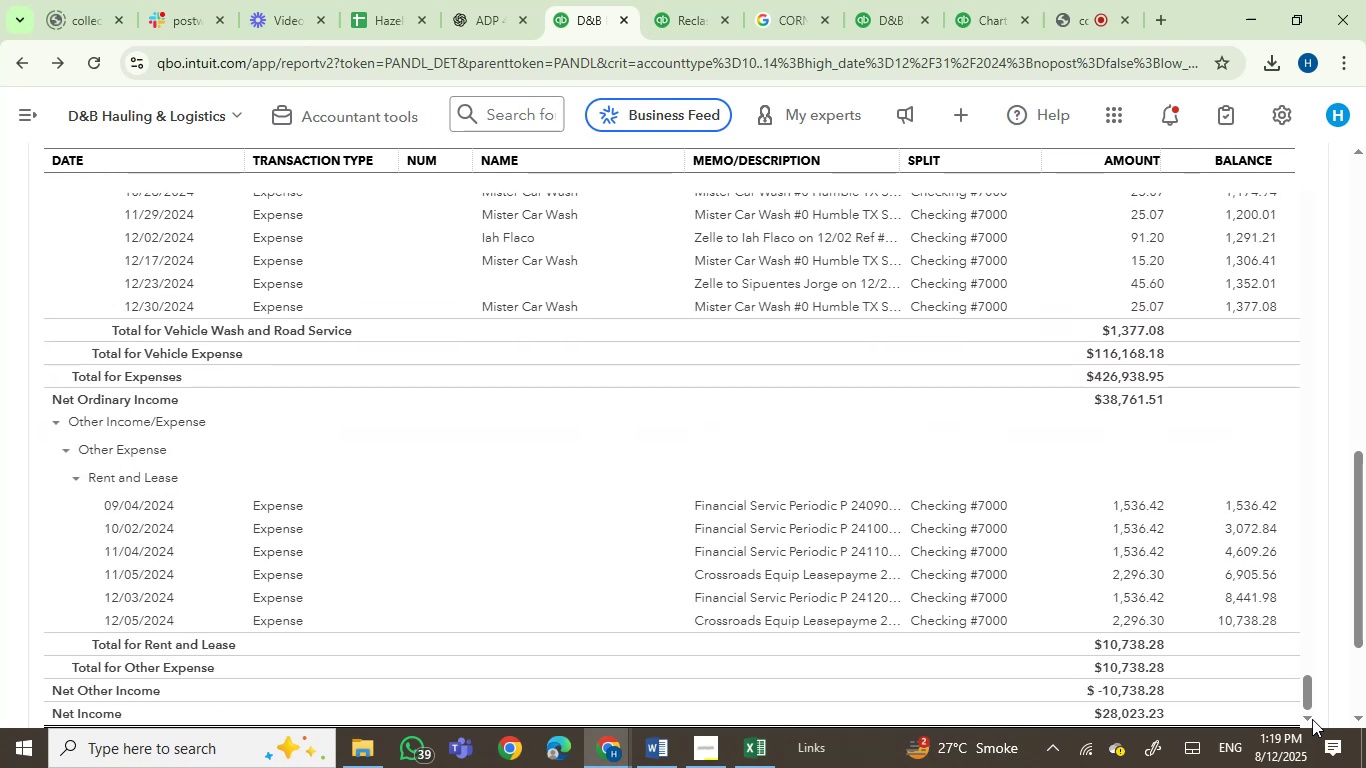 
double_click([1312, 719])
 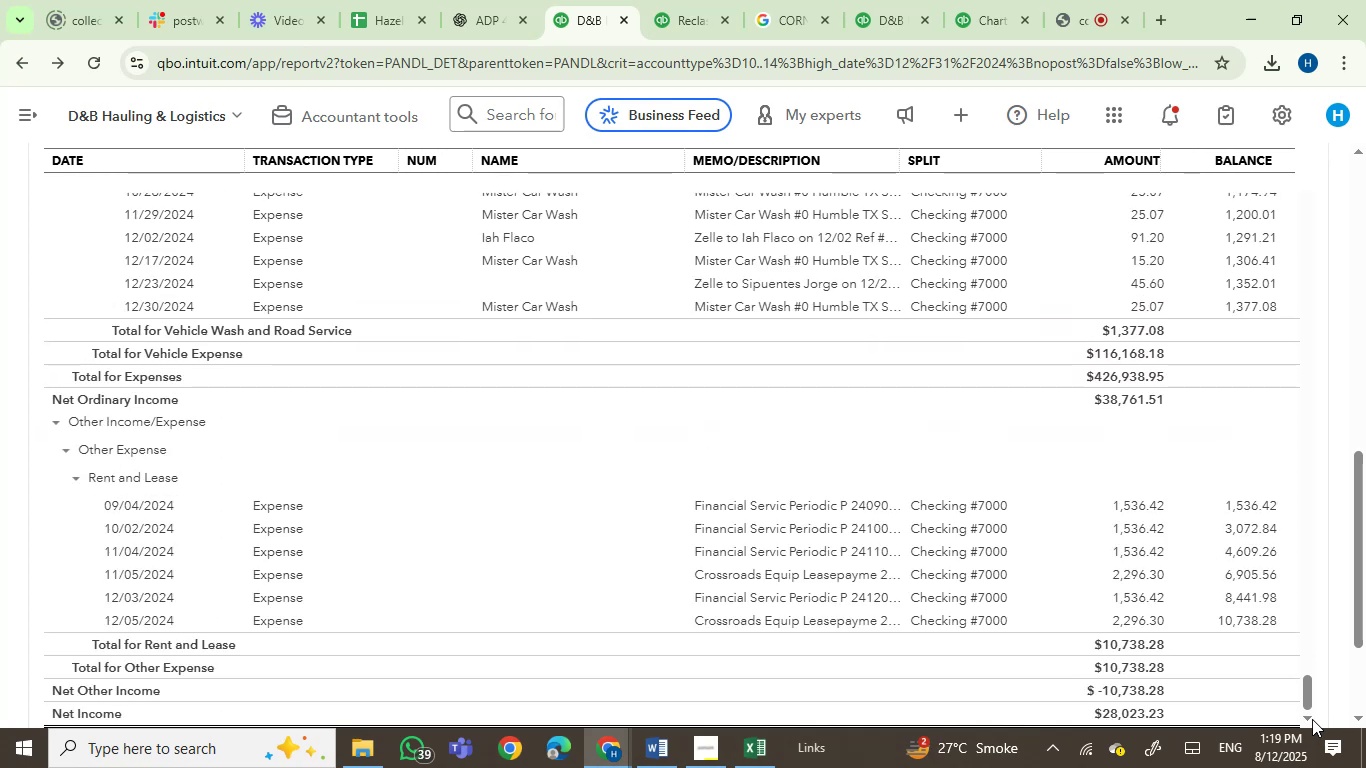 
triple_click([1312, 719])
 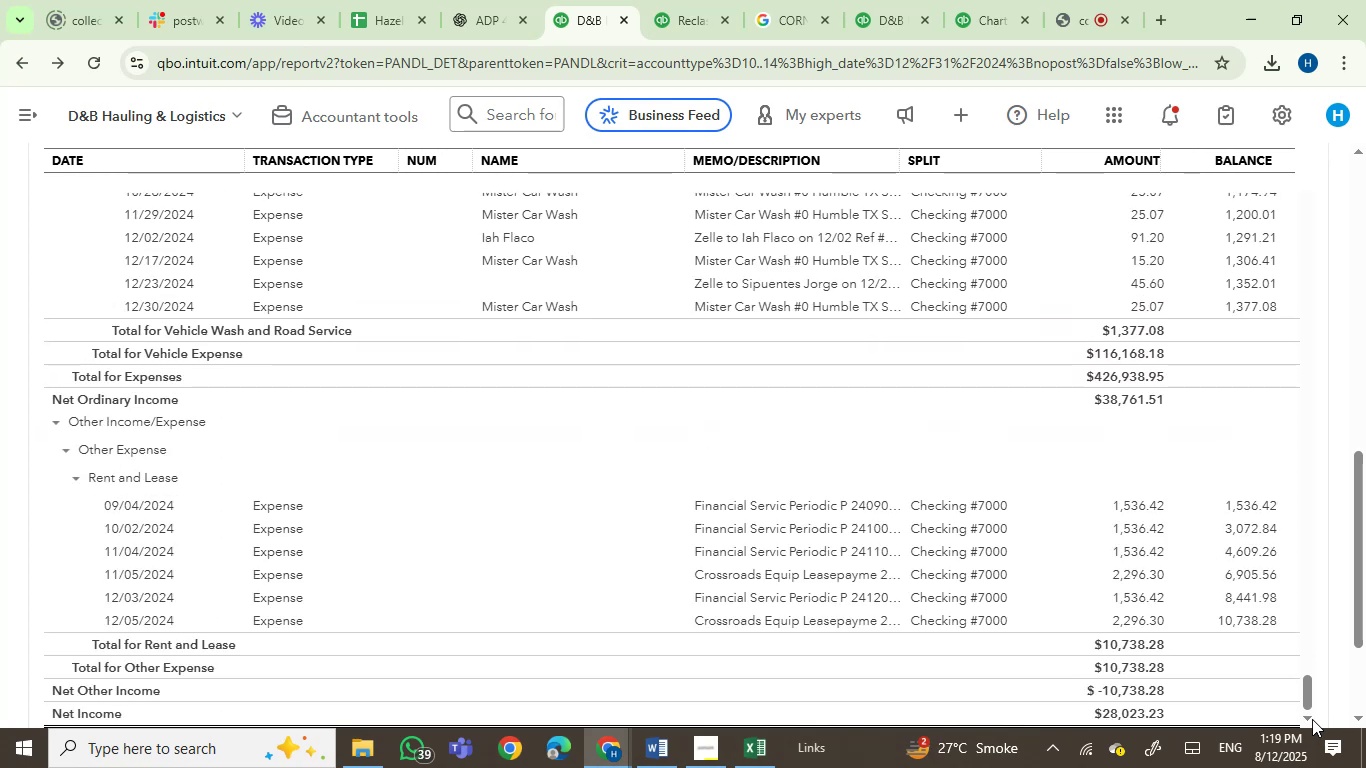 
left_click([1312, 719])
 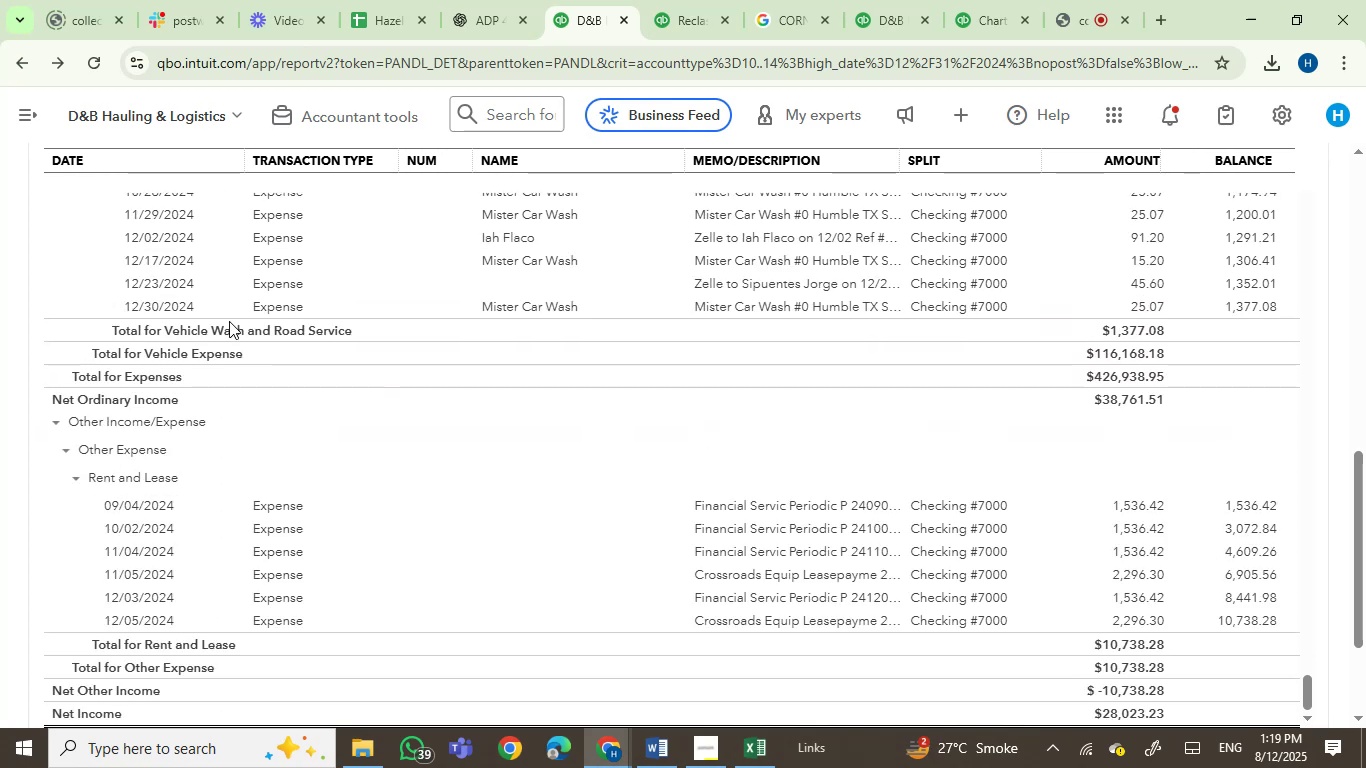 
scroll: coordinate [229, 321], scroll_direction: down, amount: 2.0
 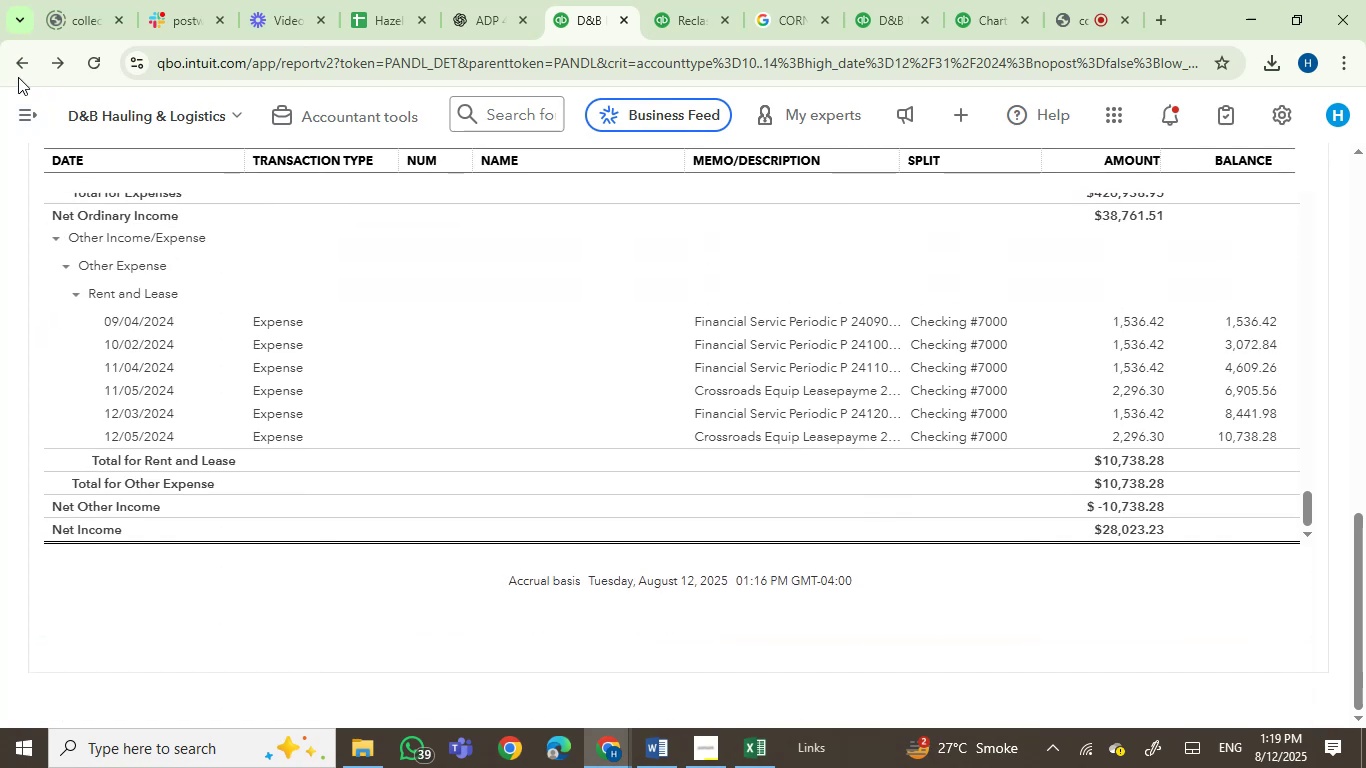 
left_click([24, 59])
 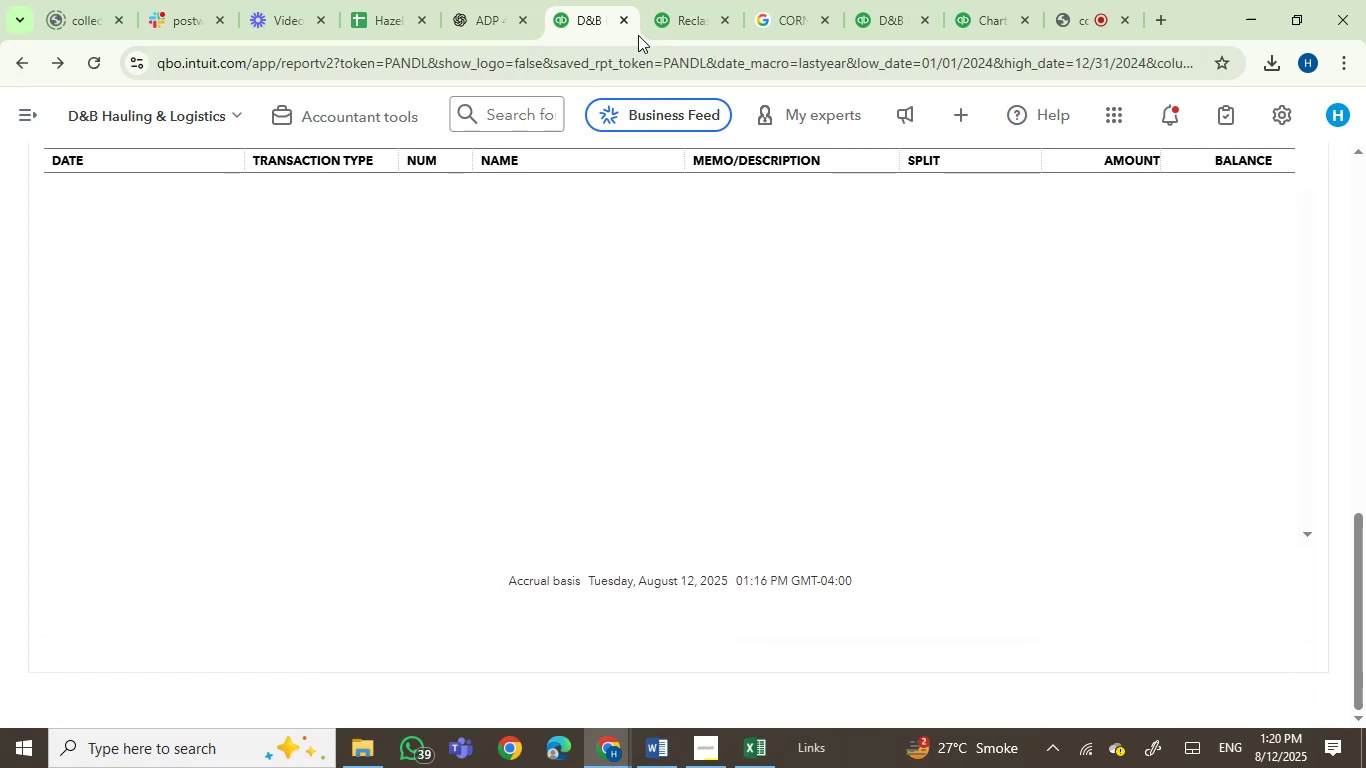 
left_click([669, 9])
 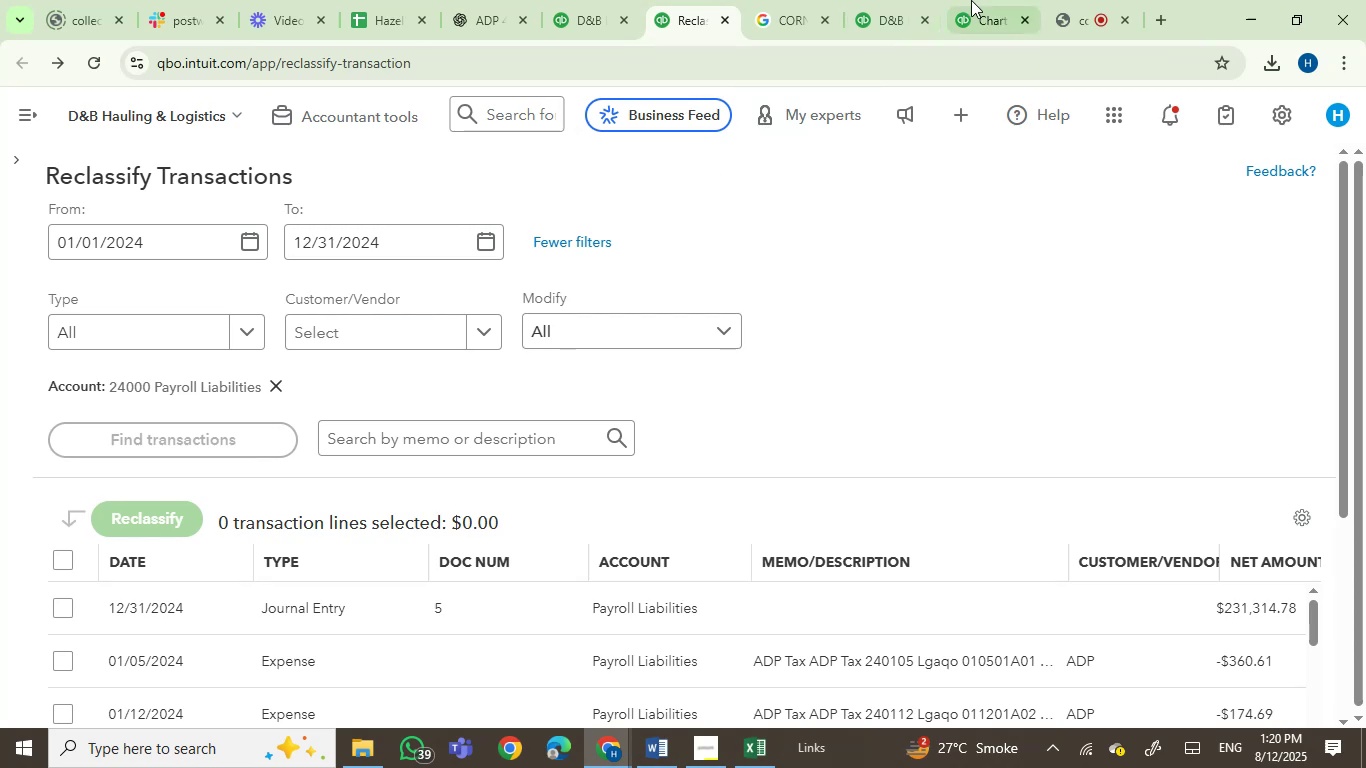 
left_click([986, 0])
 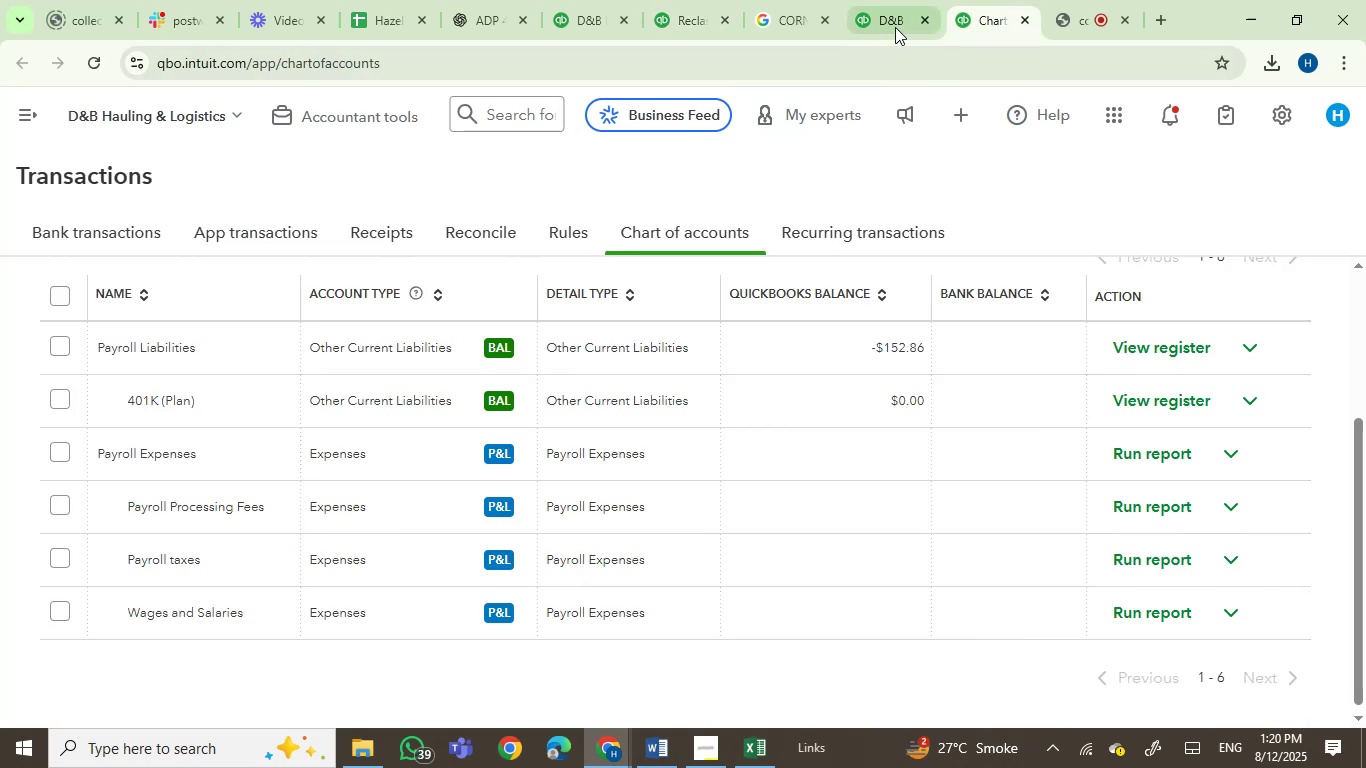 
left_click([895, 26])
 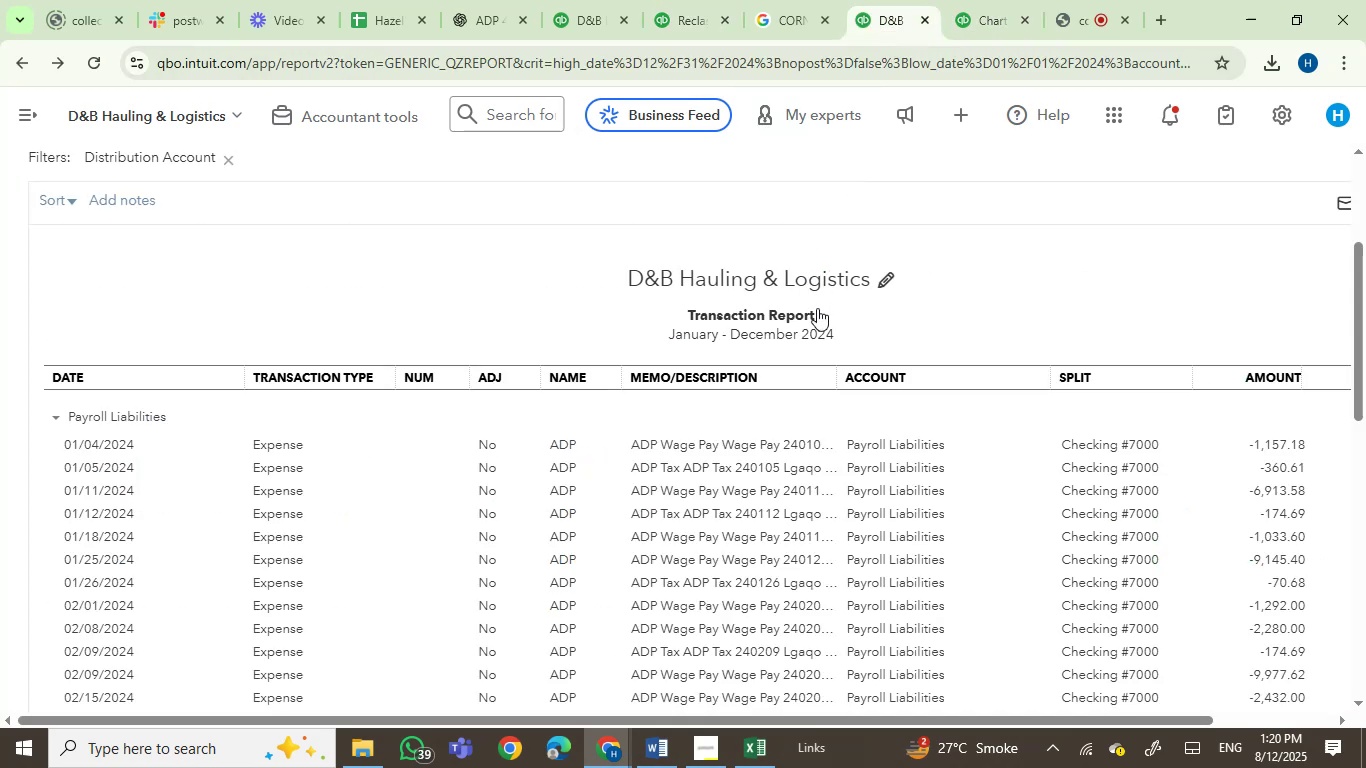 
scroll: coordinate [817, 308], scroll_direction: down, amount: 1.0
 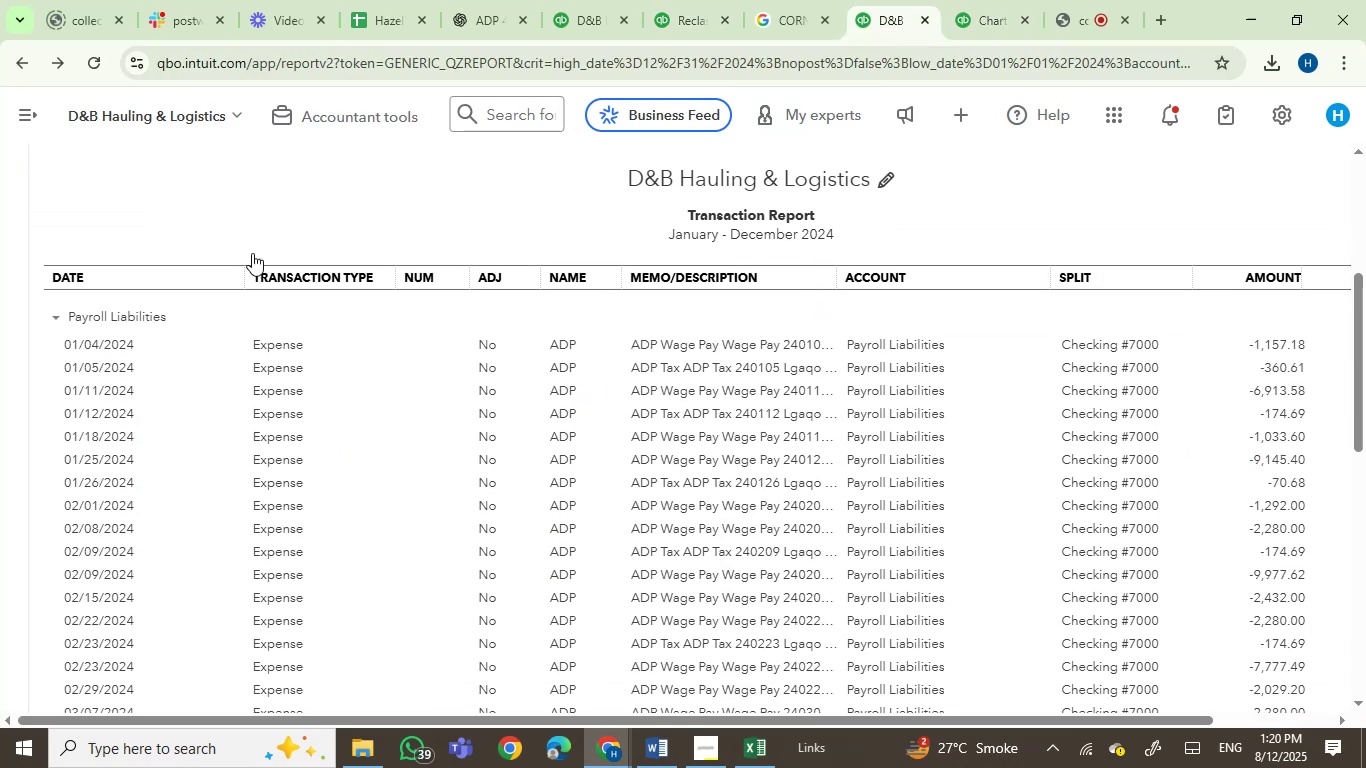 
left_click_drag(start_coordinate=[236, 275], to_coordinate=[185, 288])
 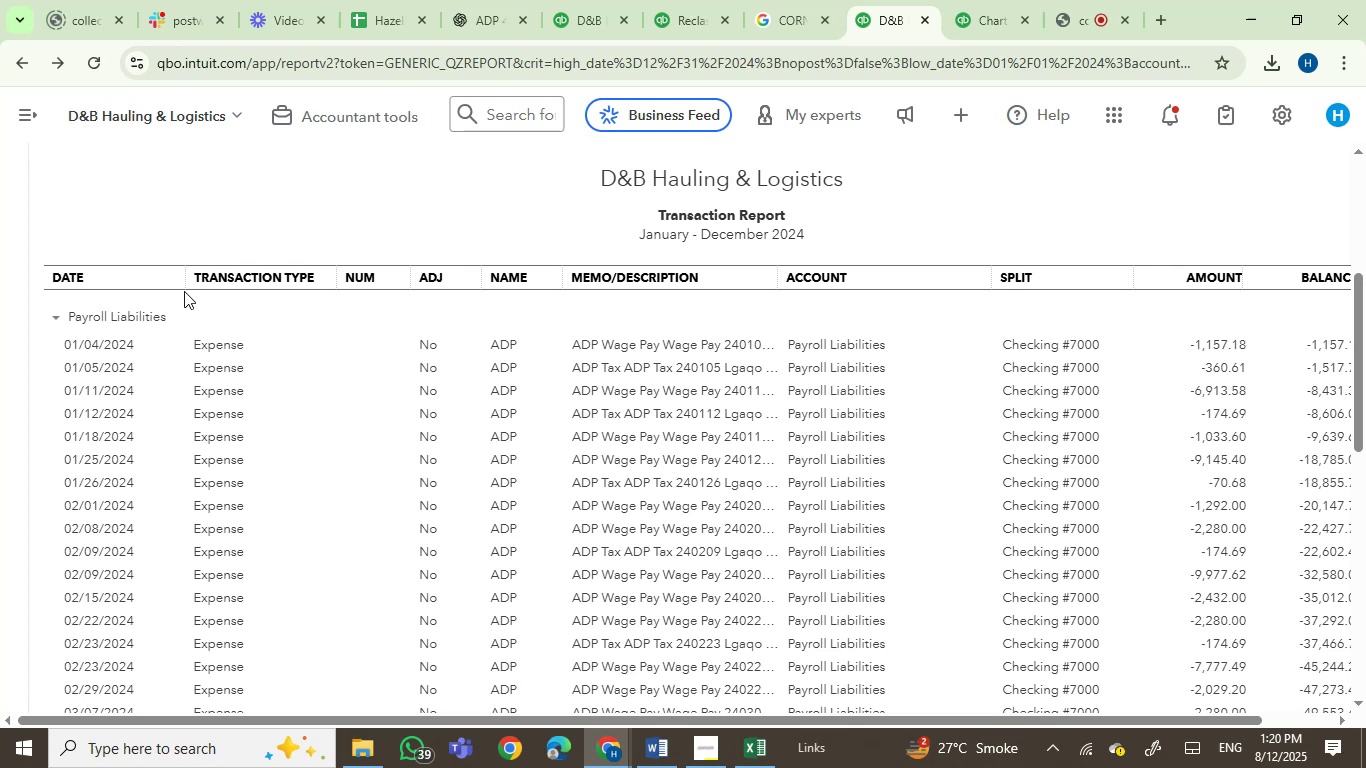 
wait(7.93)
 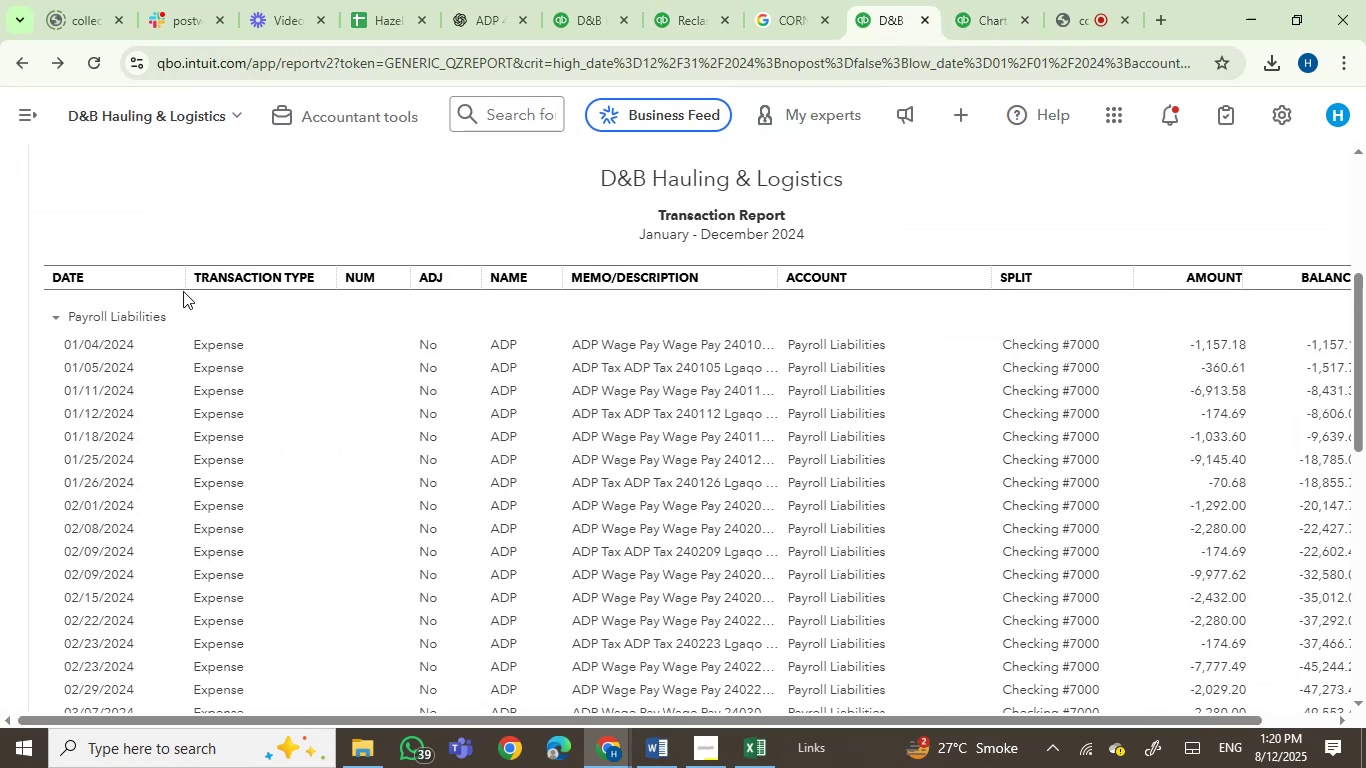 
left_click_drag(start_coordinate=[332, 280], to_coordinate=[259, 285])
 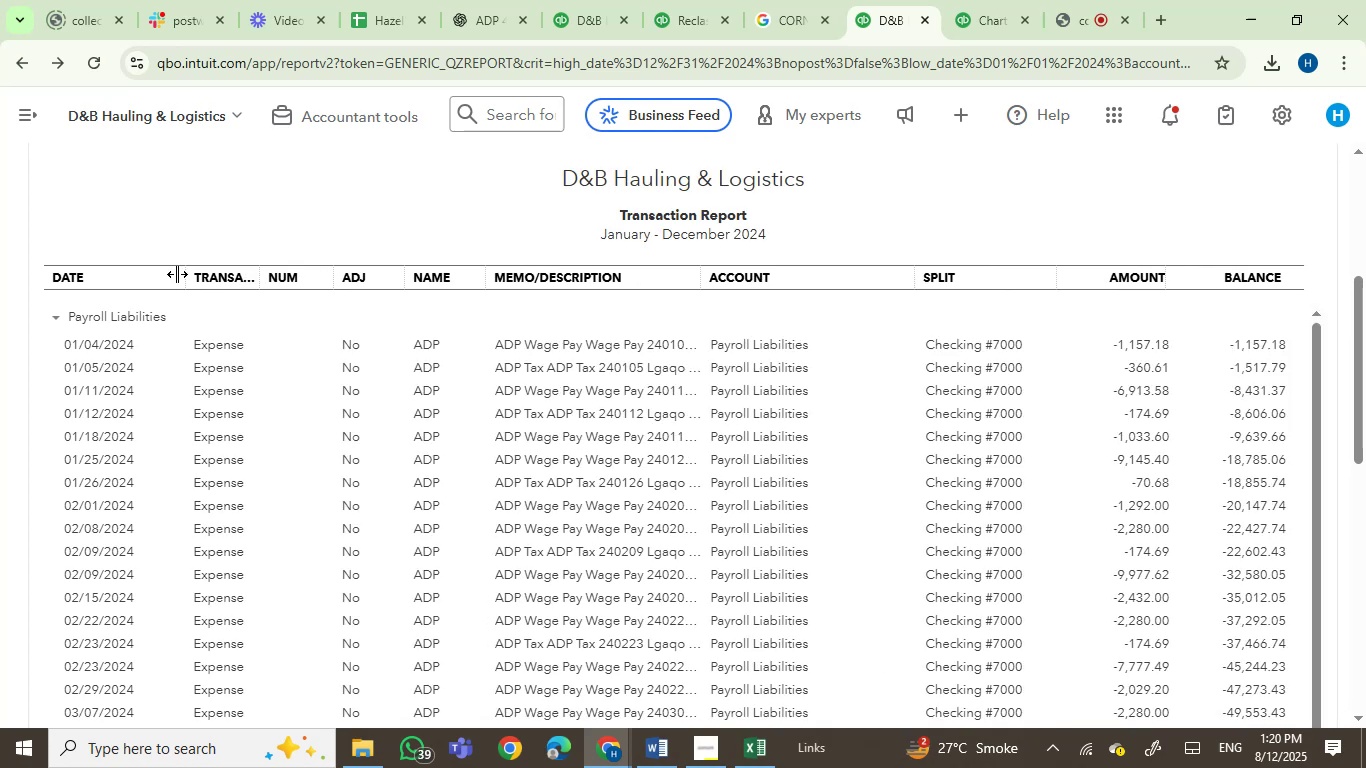 
left_click_drag(start_coordinate=[177, 274], to_coordinate=[169, 273])
 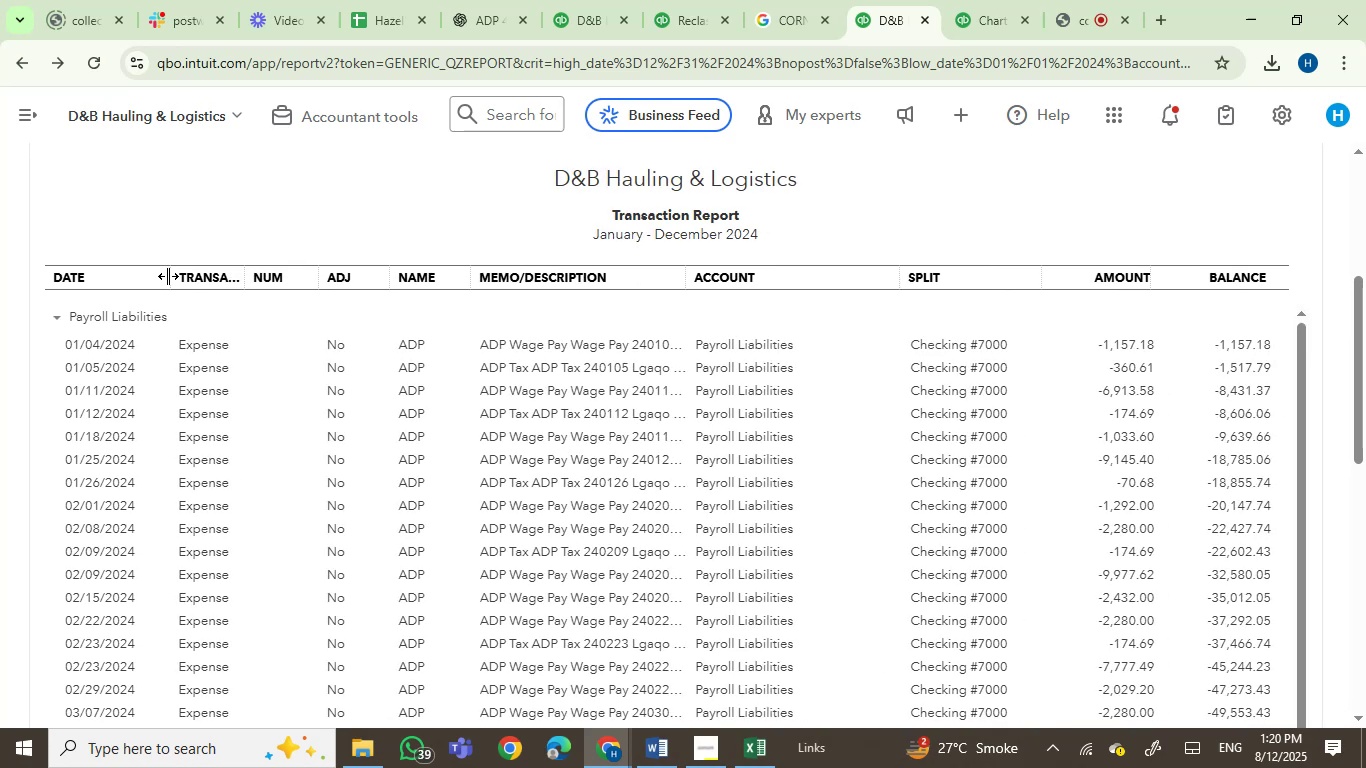 
wait(8.05)
 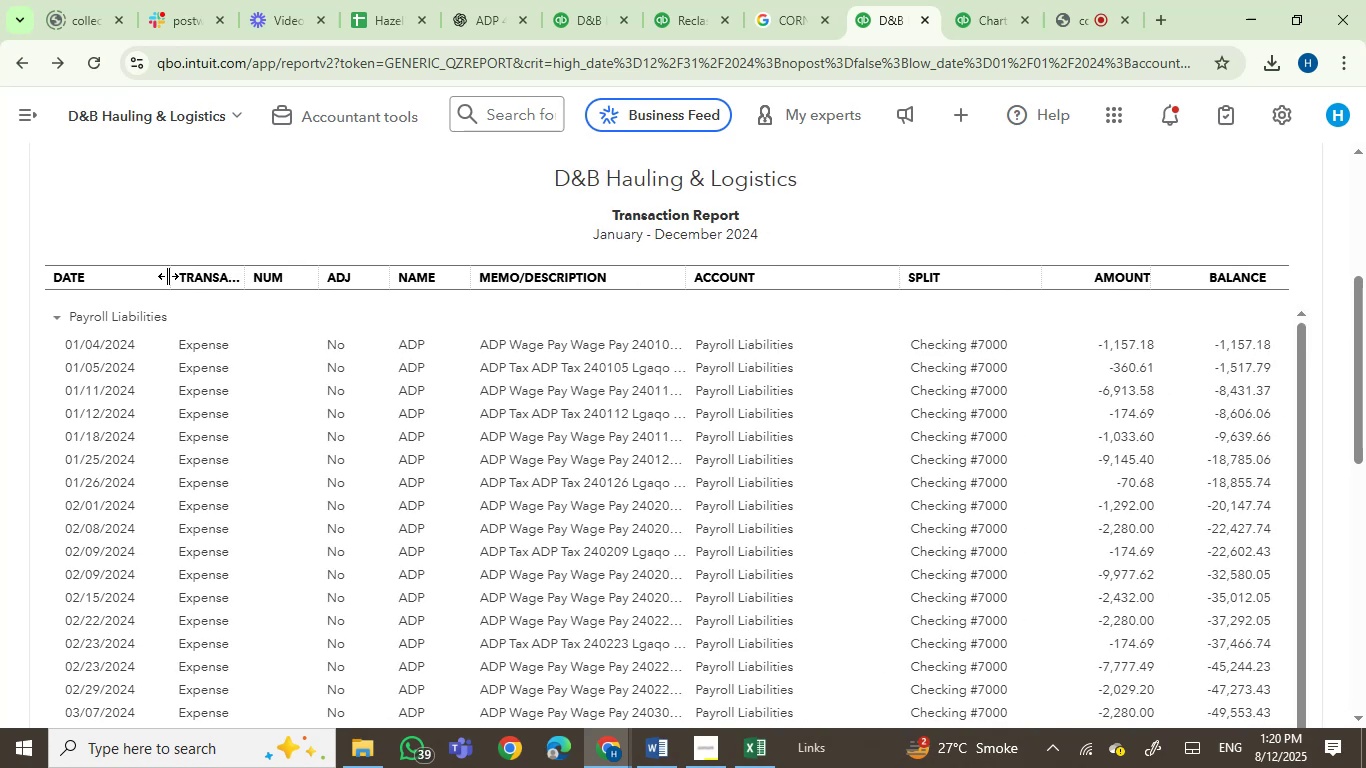 
left_click_drag(start_coordinate=[894, 282], to_coordinate=[831, 289])
 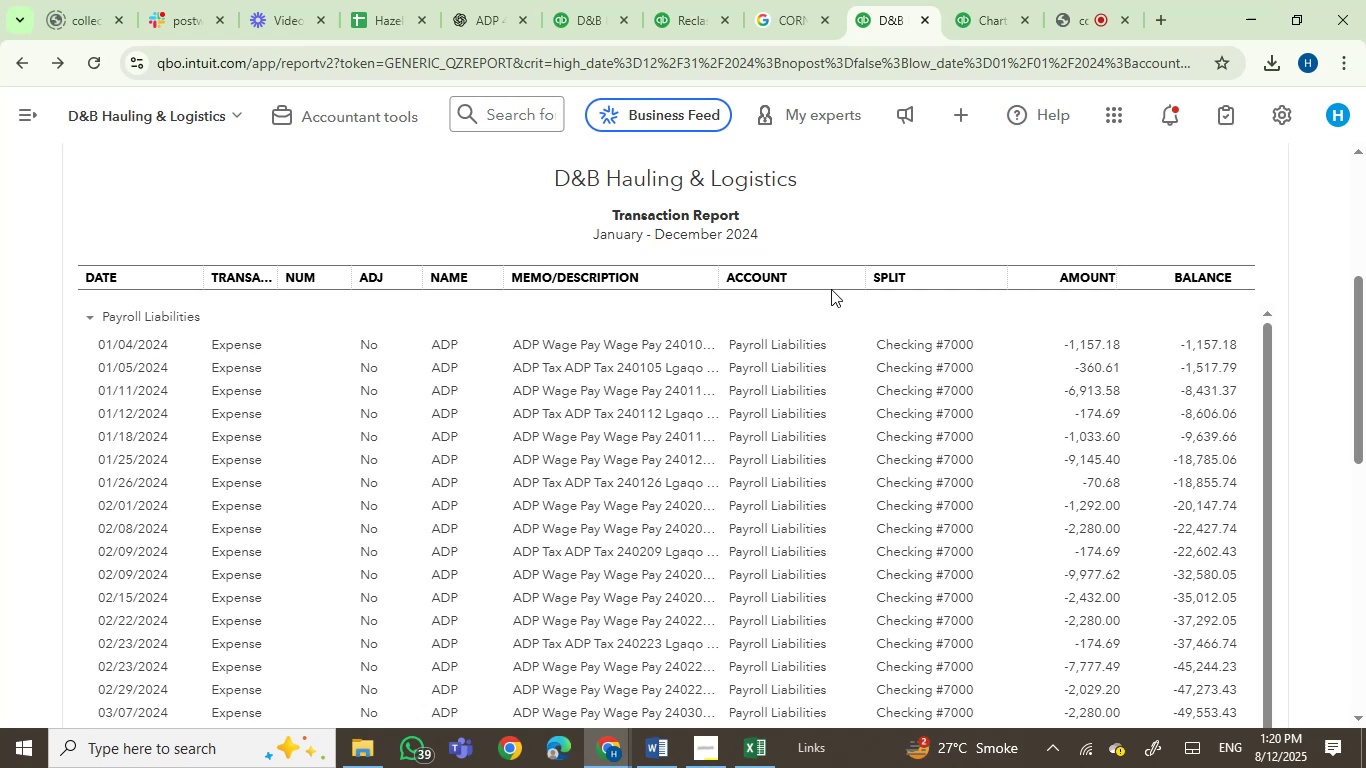 
wait(15.04)
 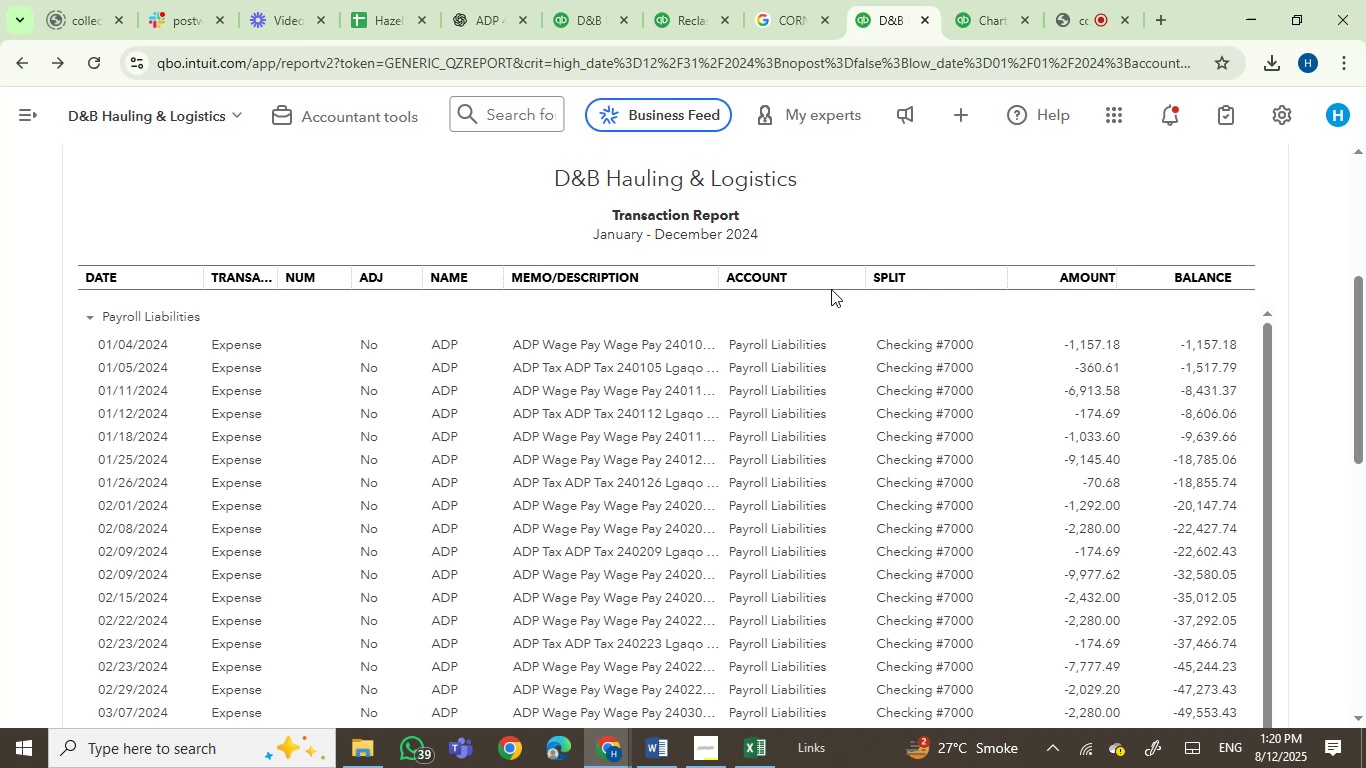 
scroll: coordinate [935, 504], scroll_direction: down, amount: 12.0
 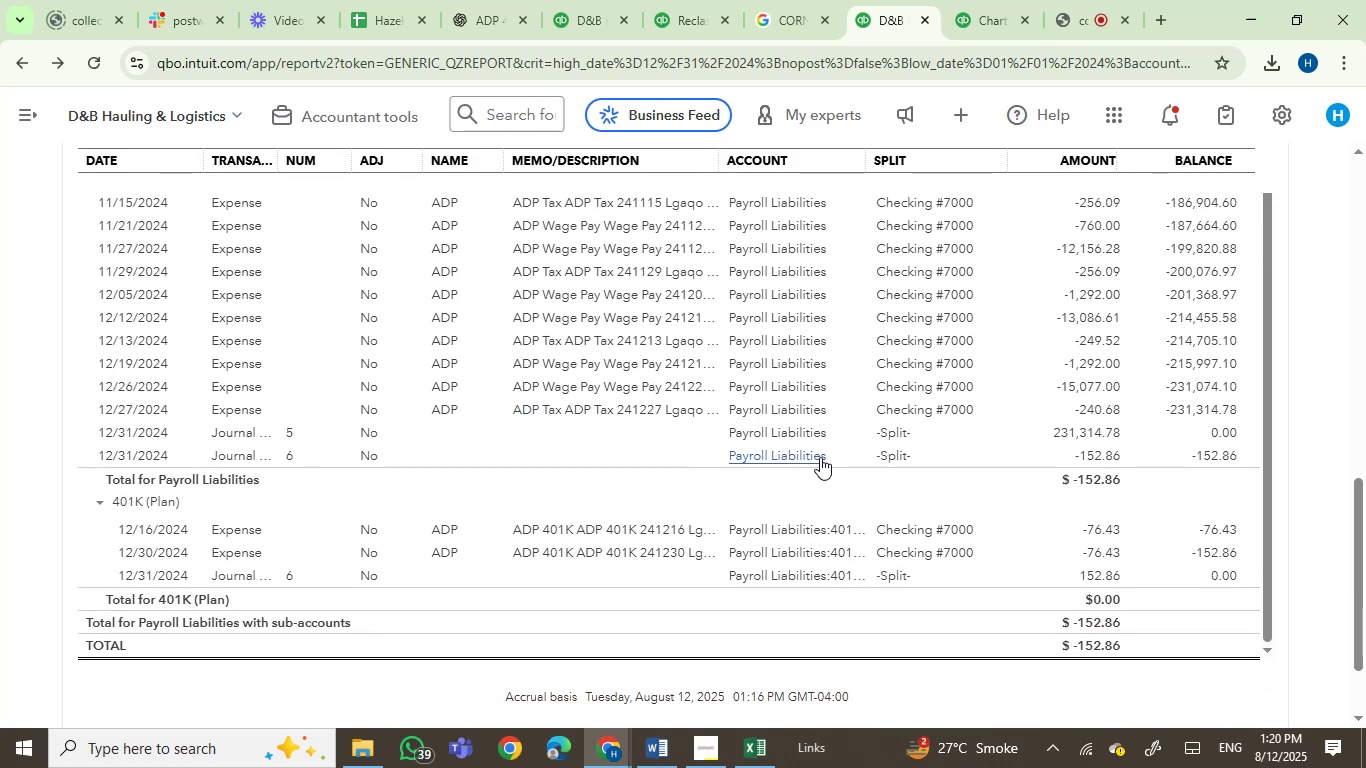 
wait(14.93)
 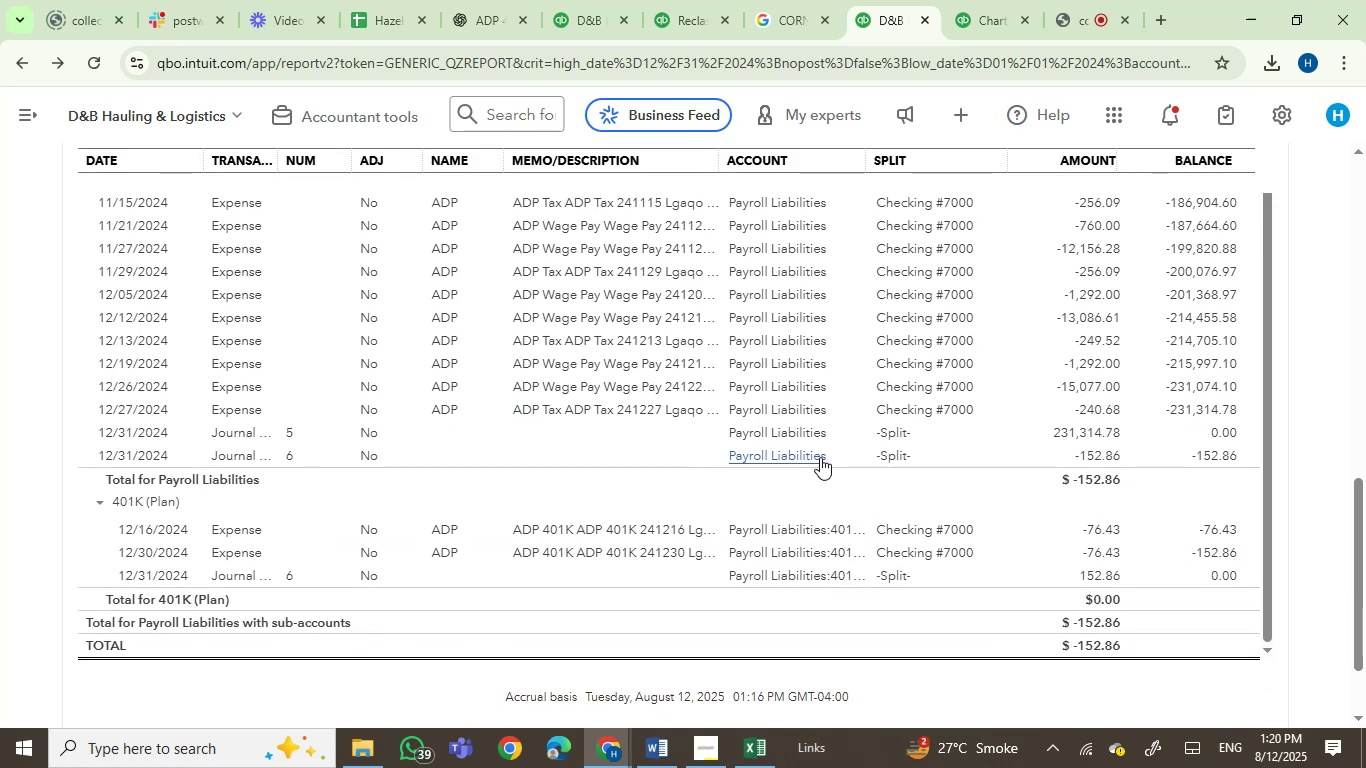 
scroll: coordinate [611, 513], scroll_direction: down, amount: 1.0
 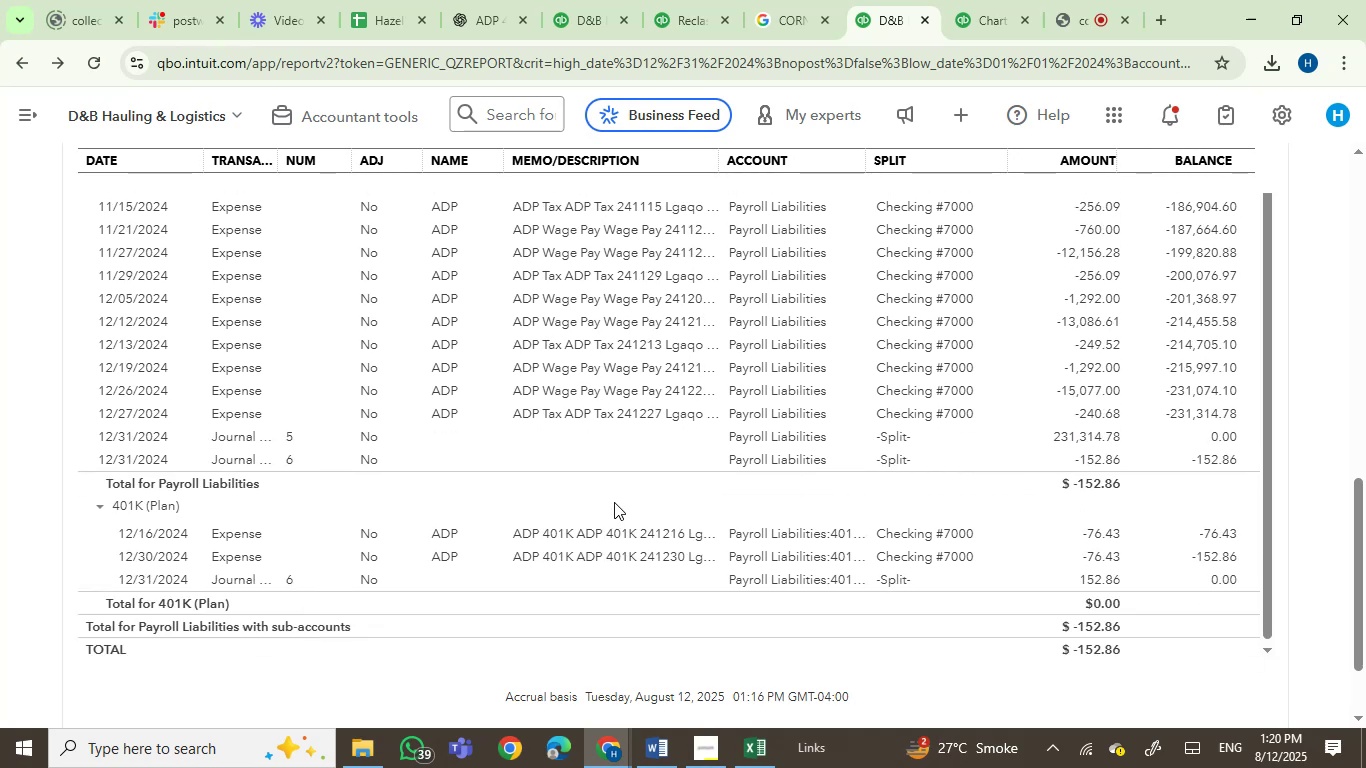 
scroll: coordinate [614, 502], scroll_direction: up, amount: 7.0
 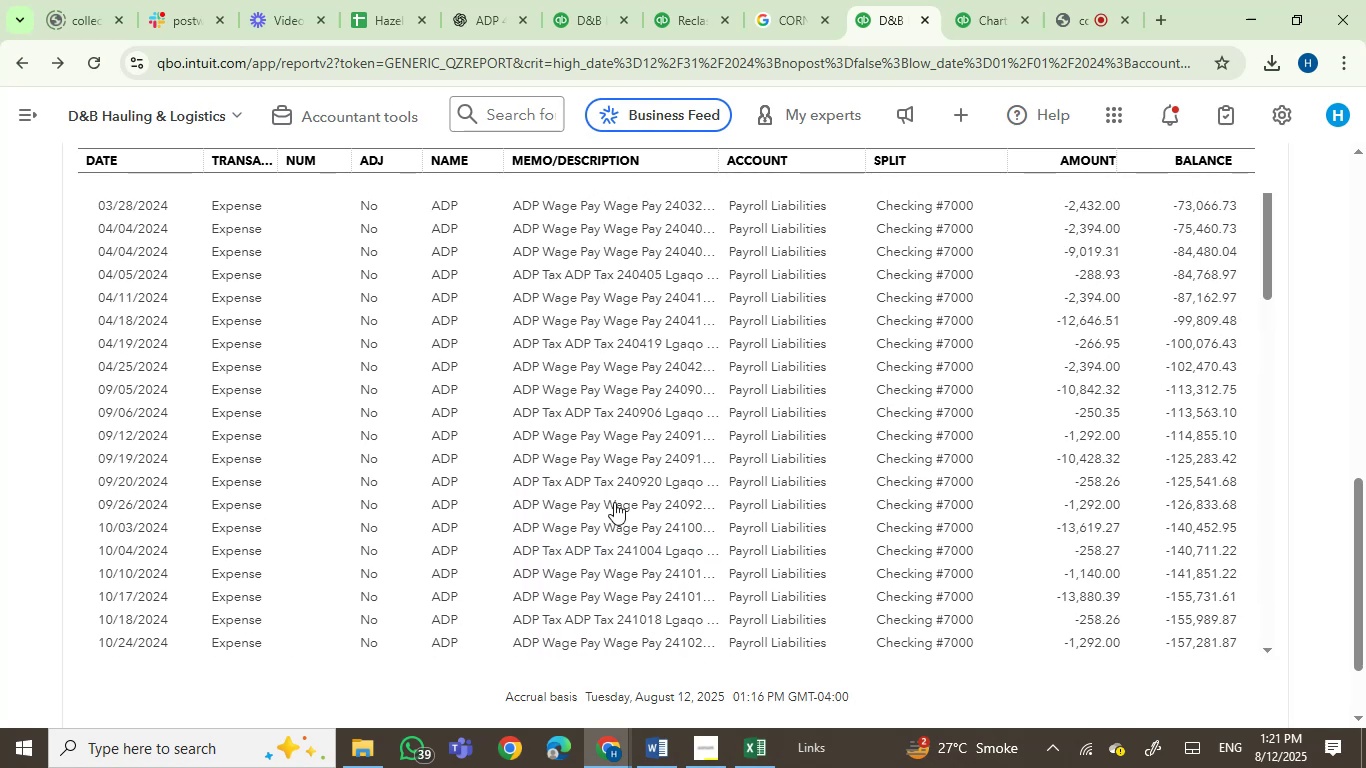 
scroll: coordinate [614, 502], scroll_direction: down, amount: 1.0
 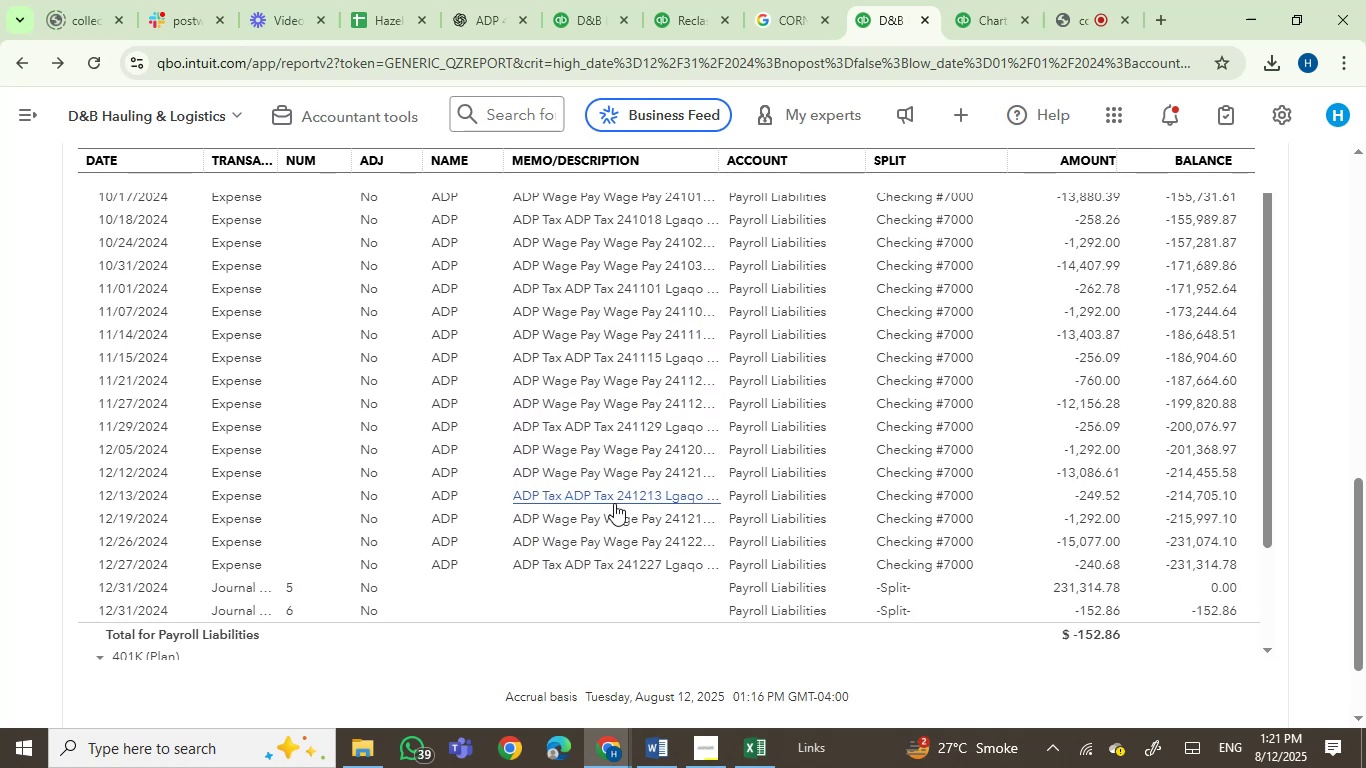 
scroll: coordinate [635, 420], scroll_direction: up, amount: 6.0
 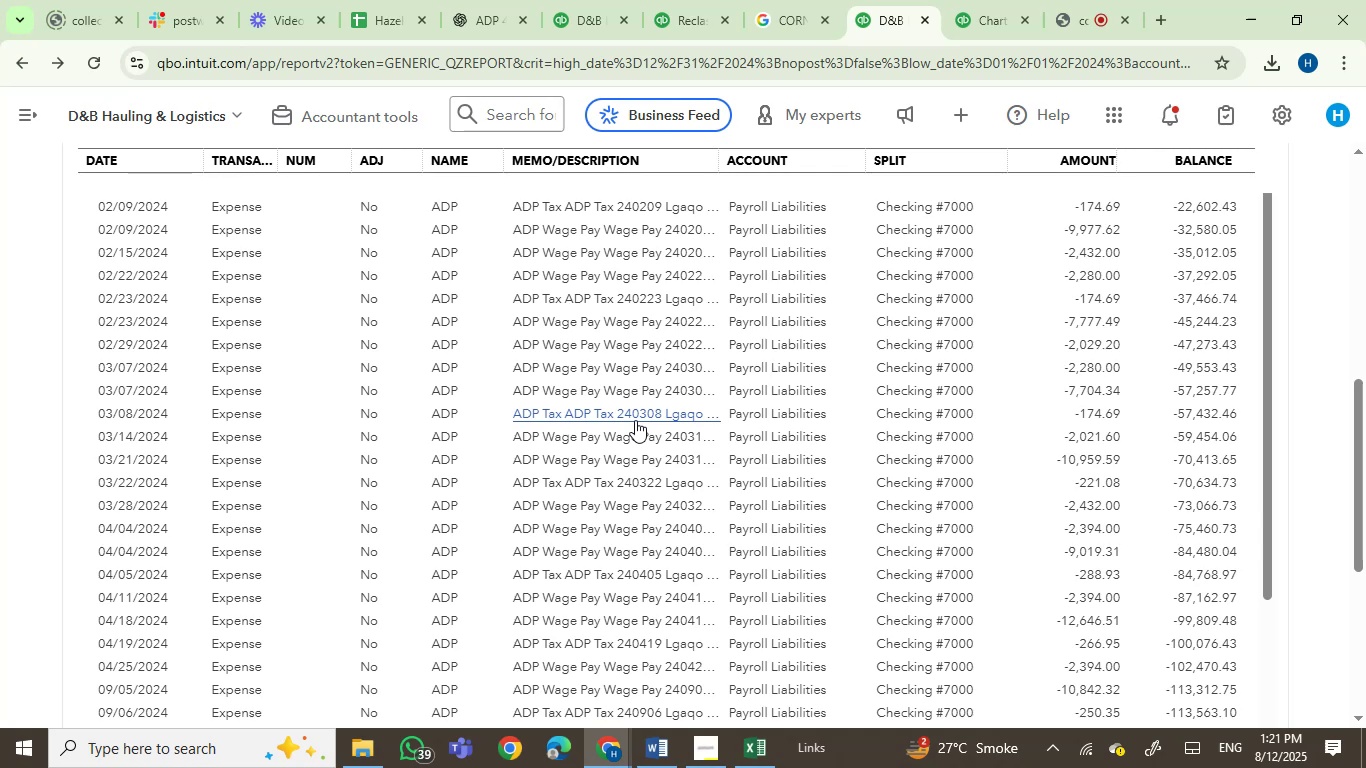 
wait(16.96)
 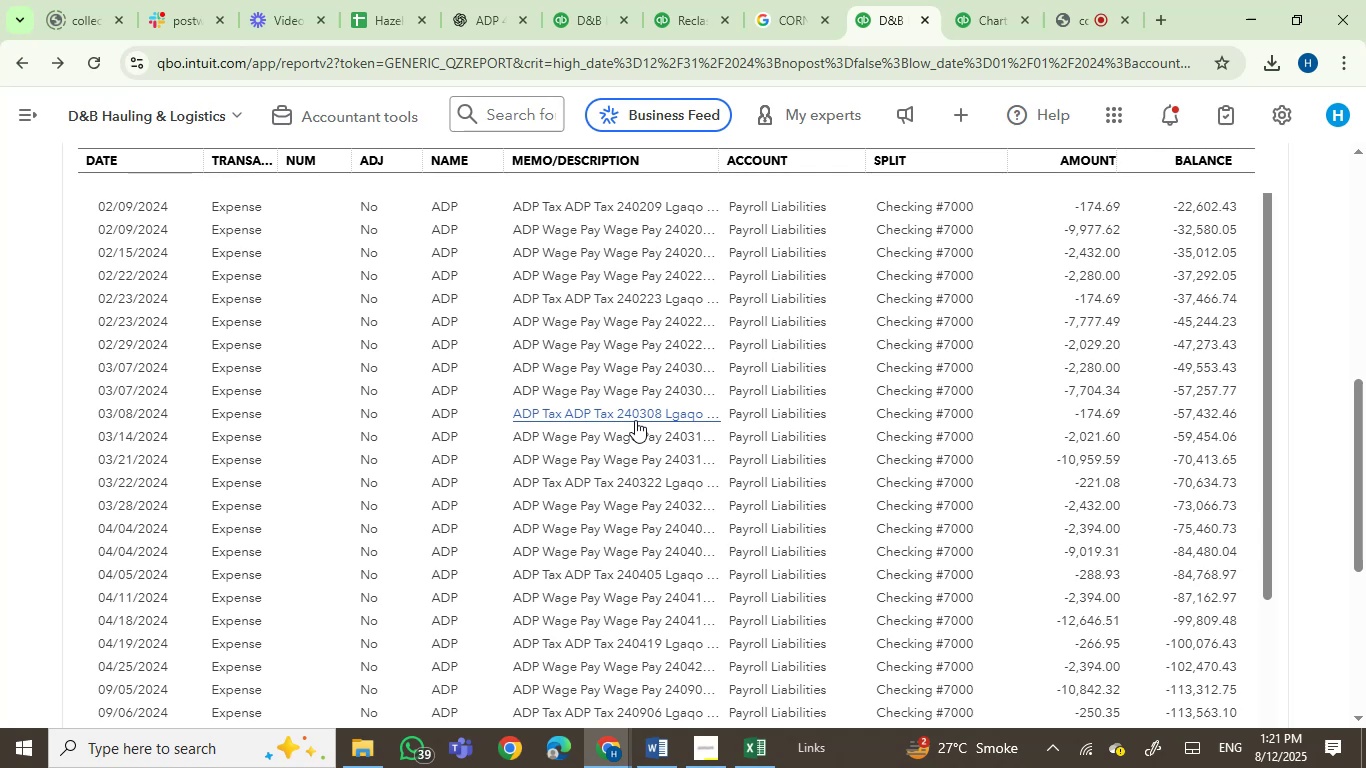 
left_click([24, 61])
 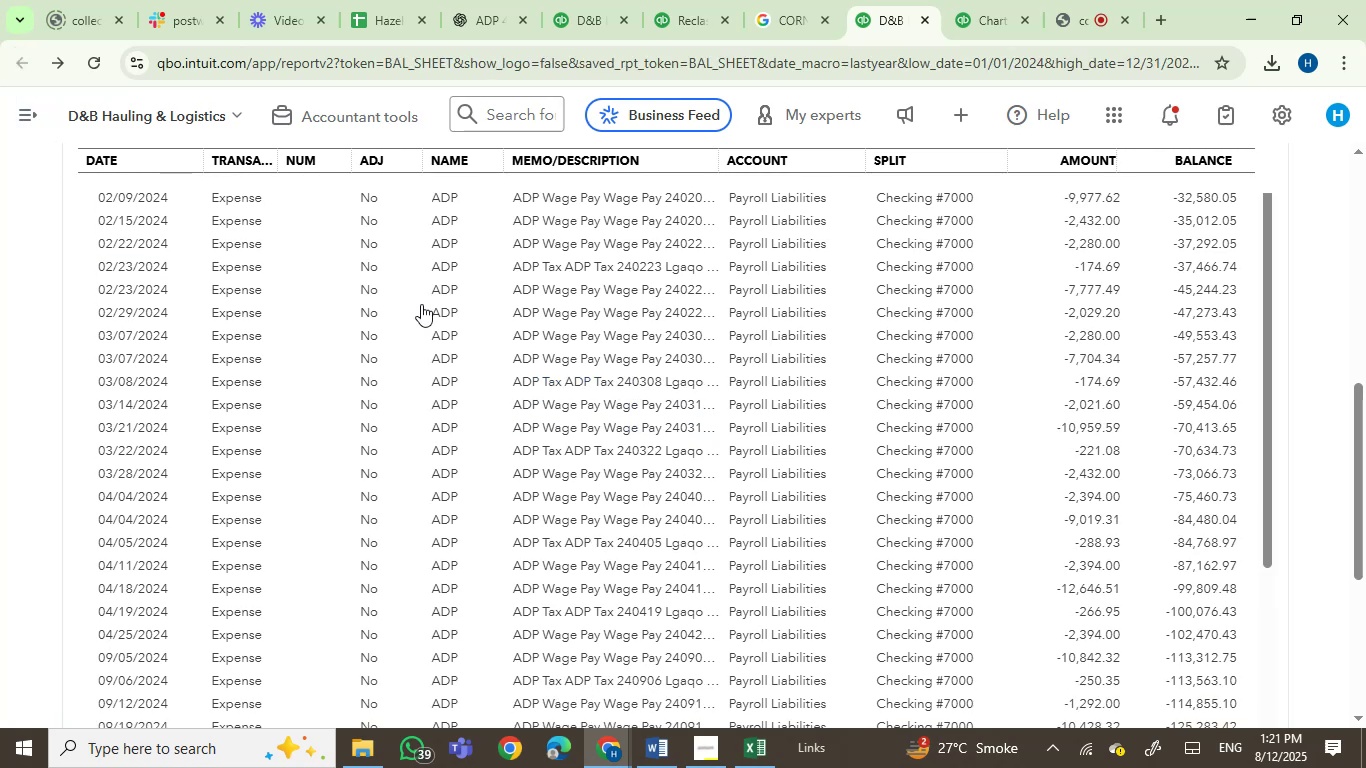 
mouse_move([671, 420])
 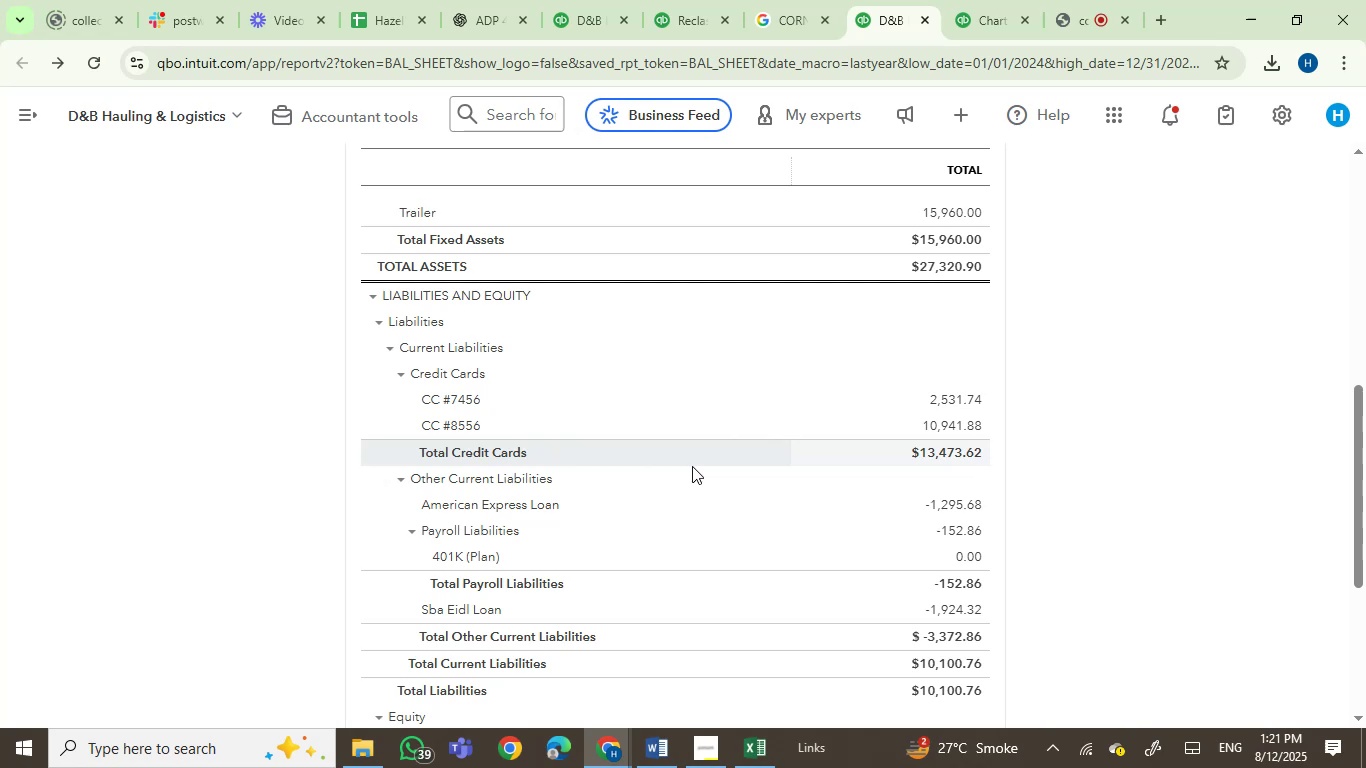 
scroll: coordinate [692, 467], scroll_direction: down, amount: 2.0
 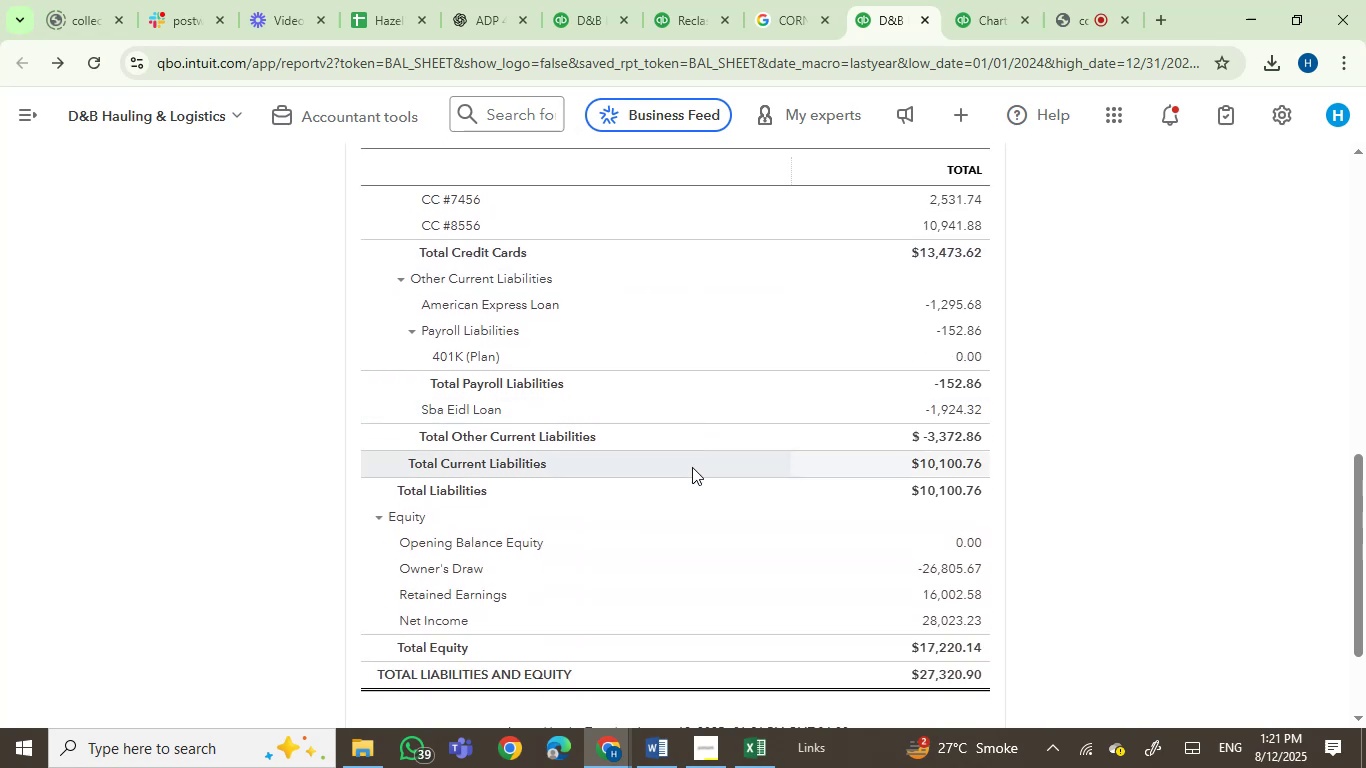 
wait(9.18)
 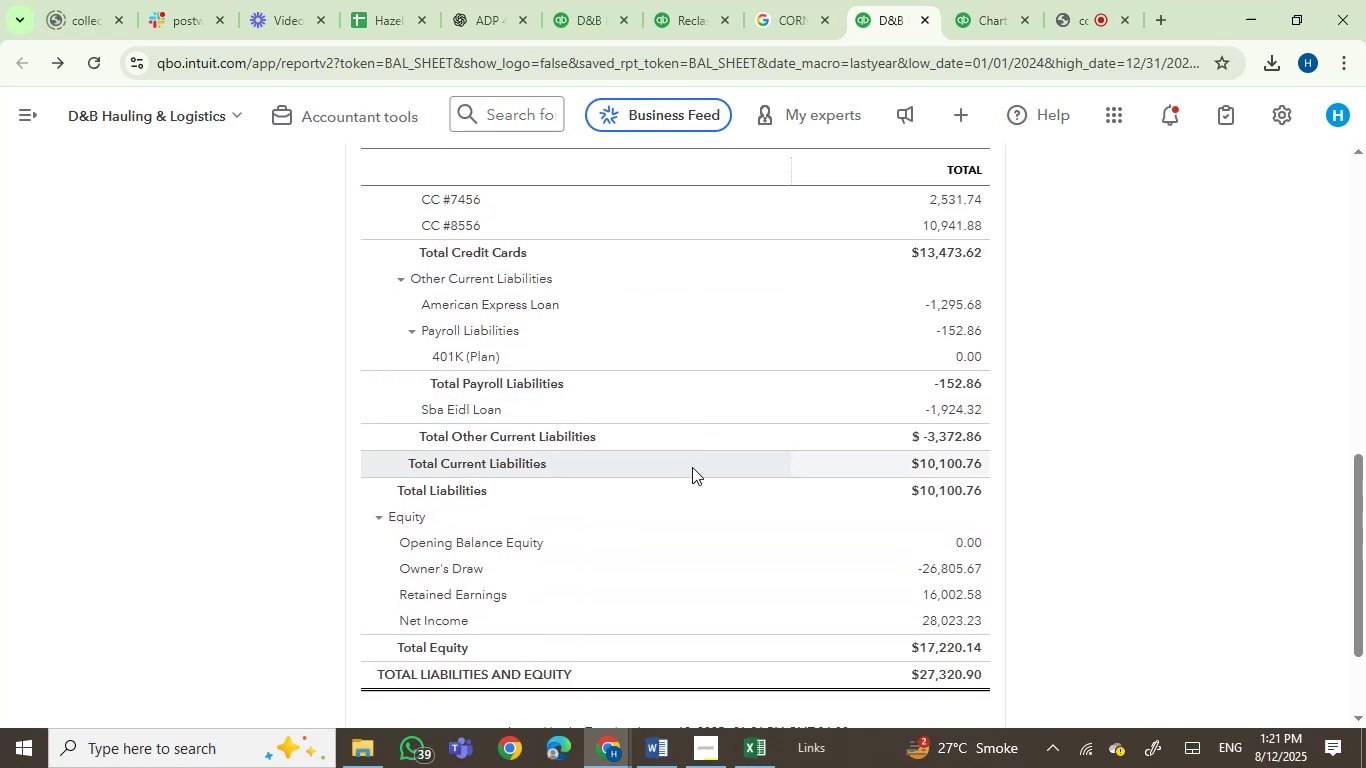 
scroll: coordinate [685, 496], scroll_direction: down, amount: 1.0
 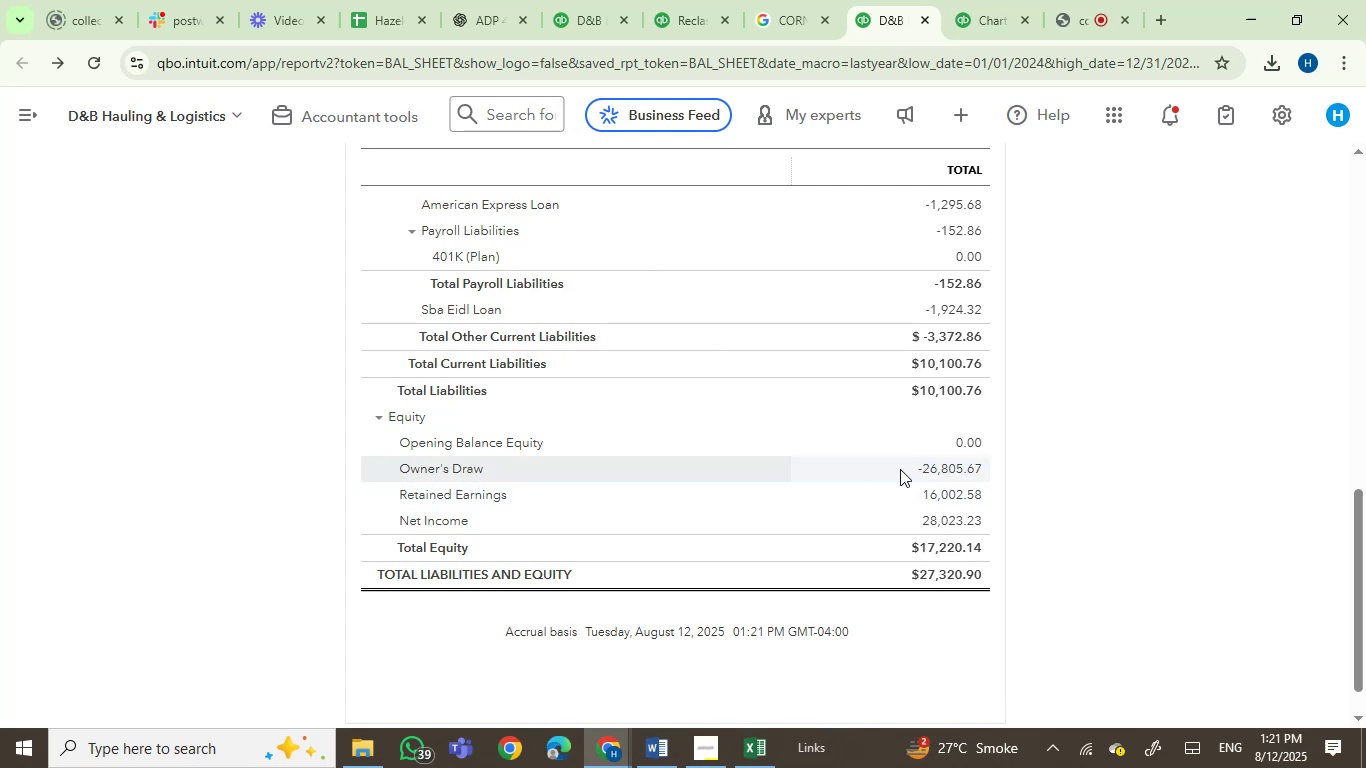 
left_click([940, 477])
 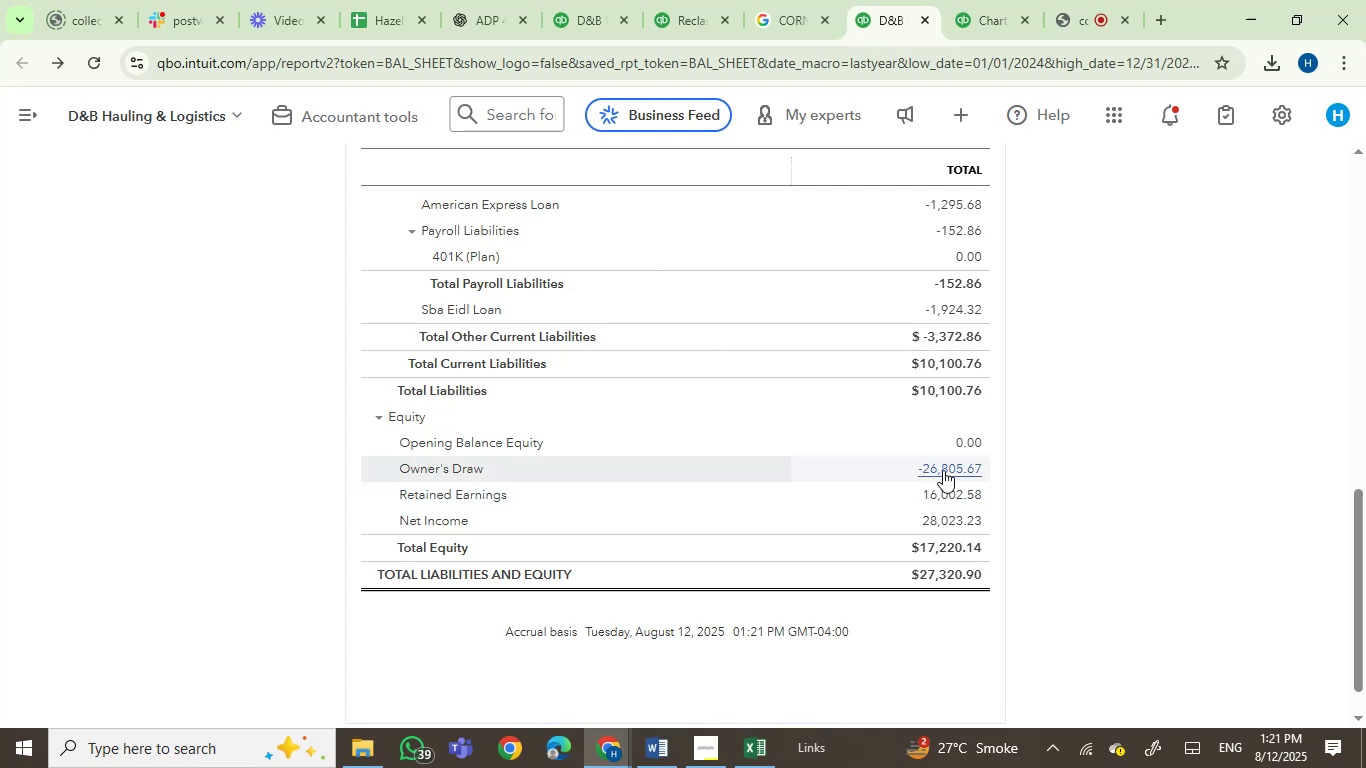 
left_click([943, 470])
 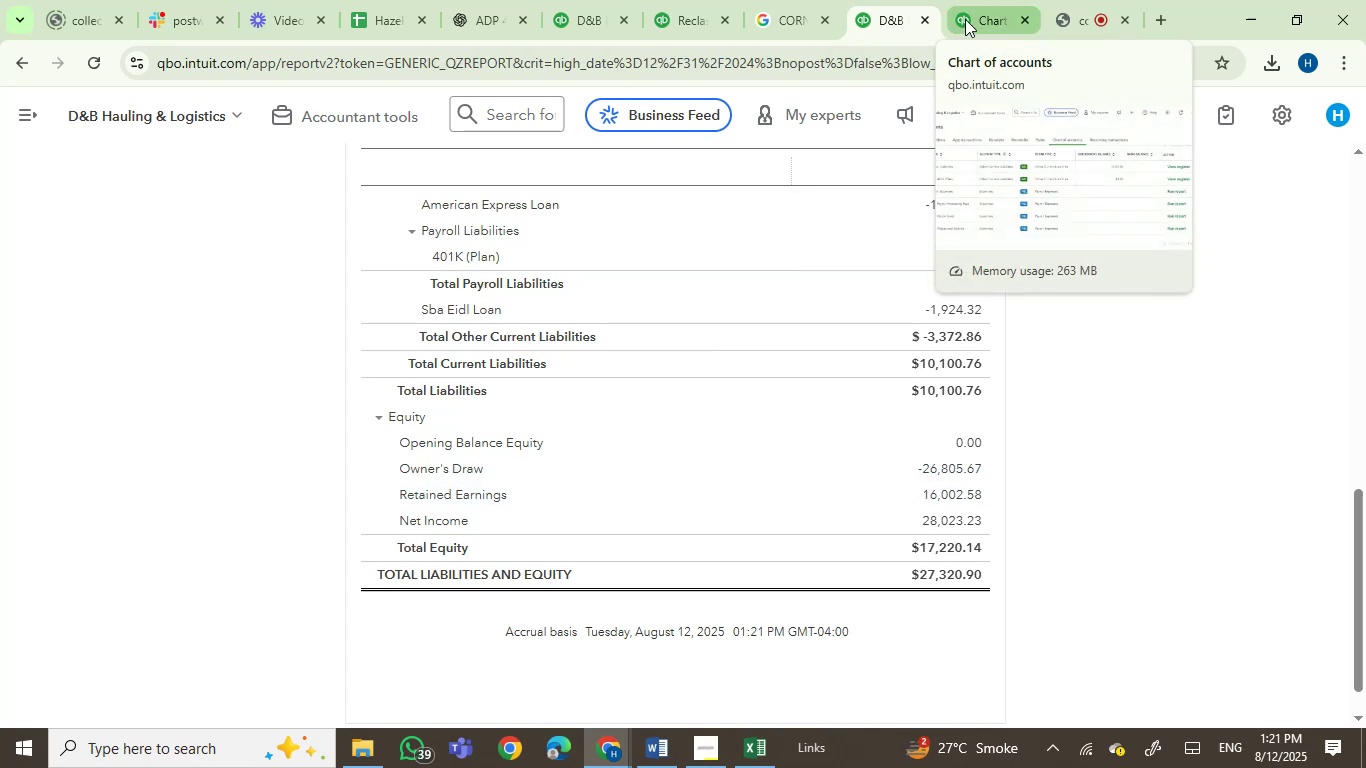 
left_click([965, 19])
 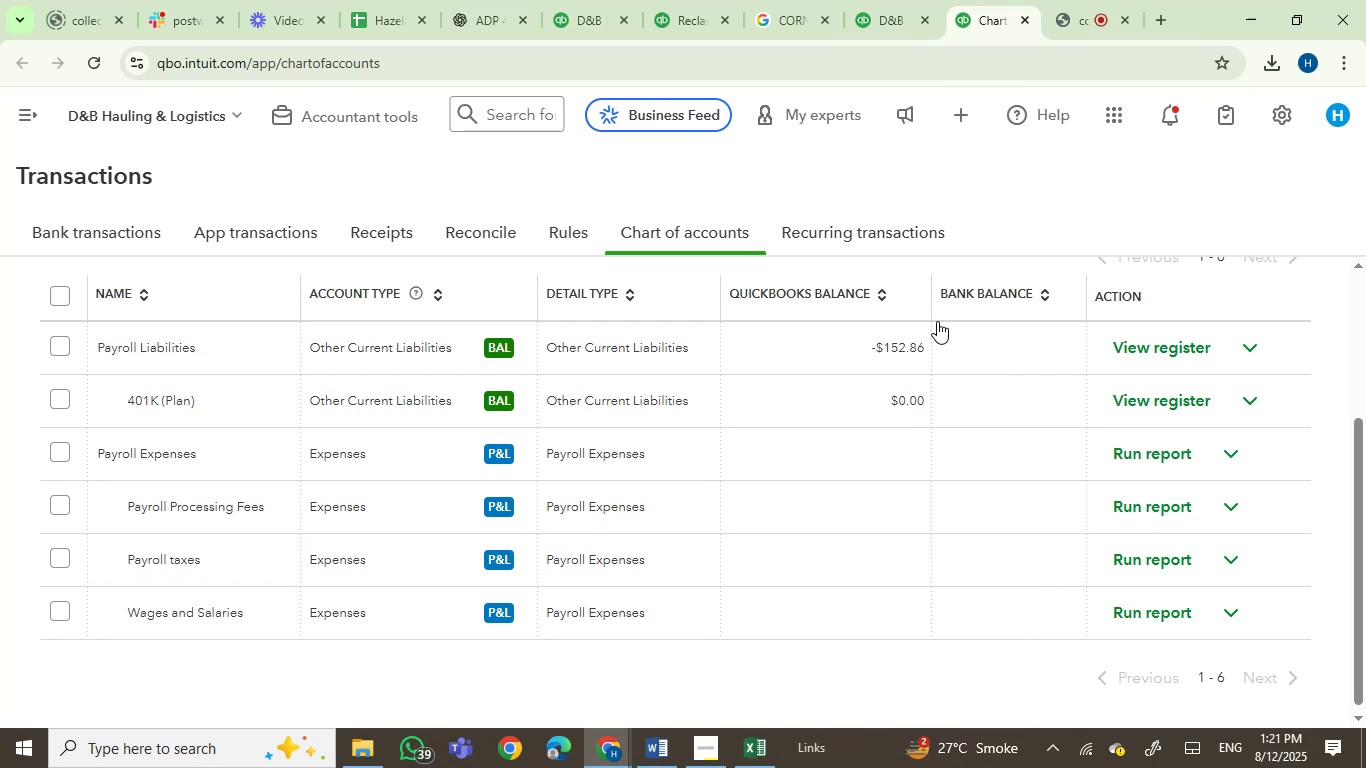 
wait(13.11)
 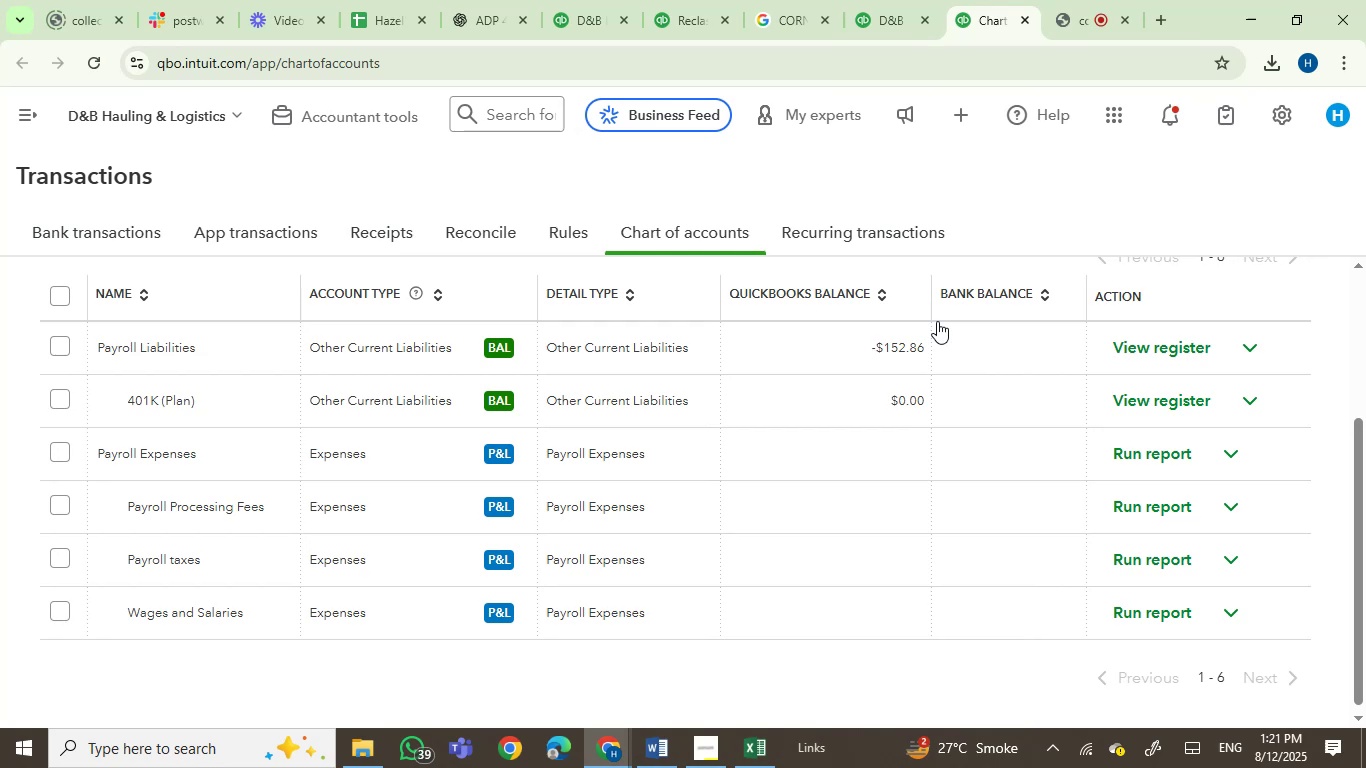 
left_click([867, 0])
 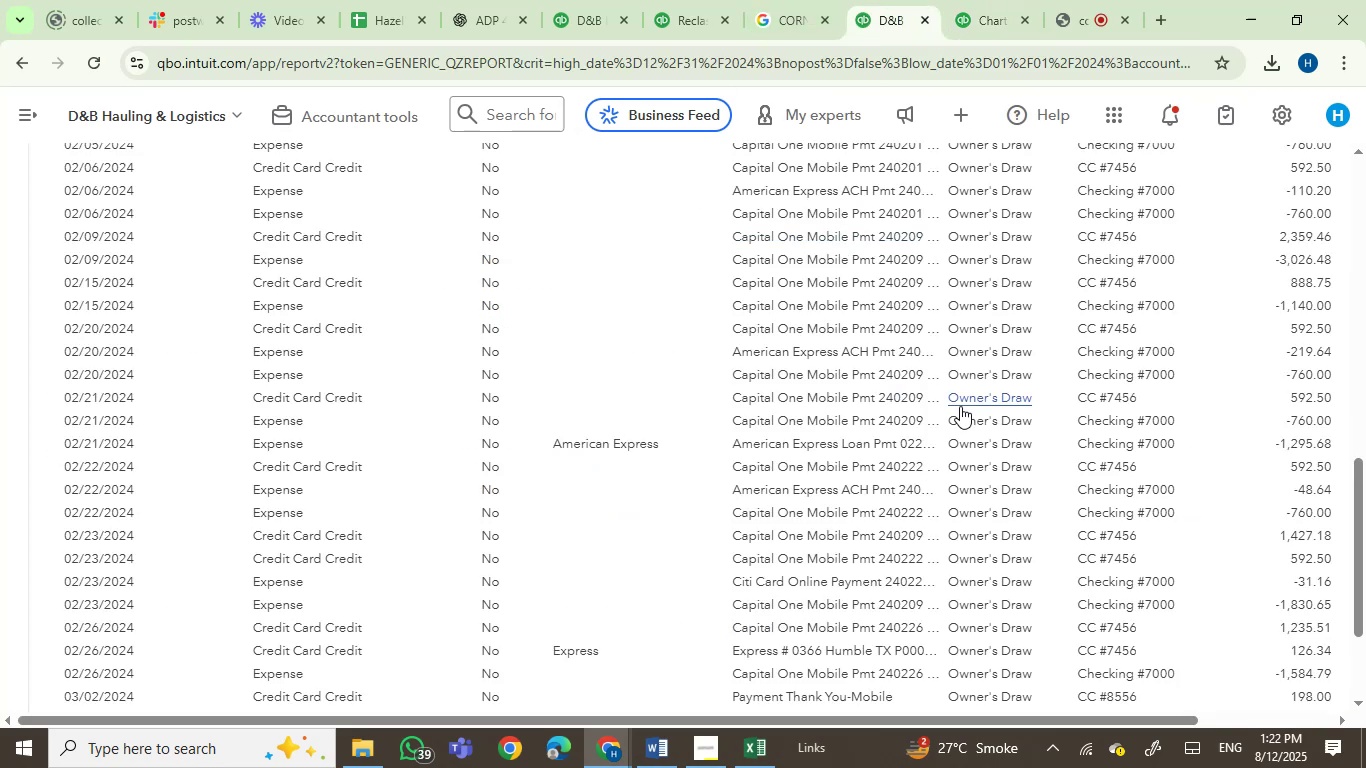 
scroll: coordinate [540, 415], scroll_direction: up, amount: 7.0
 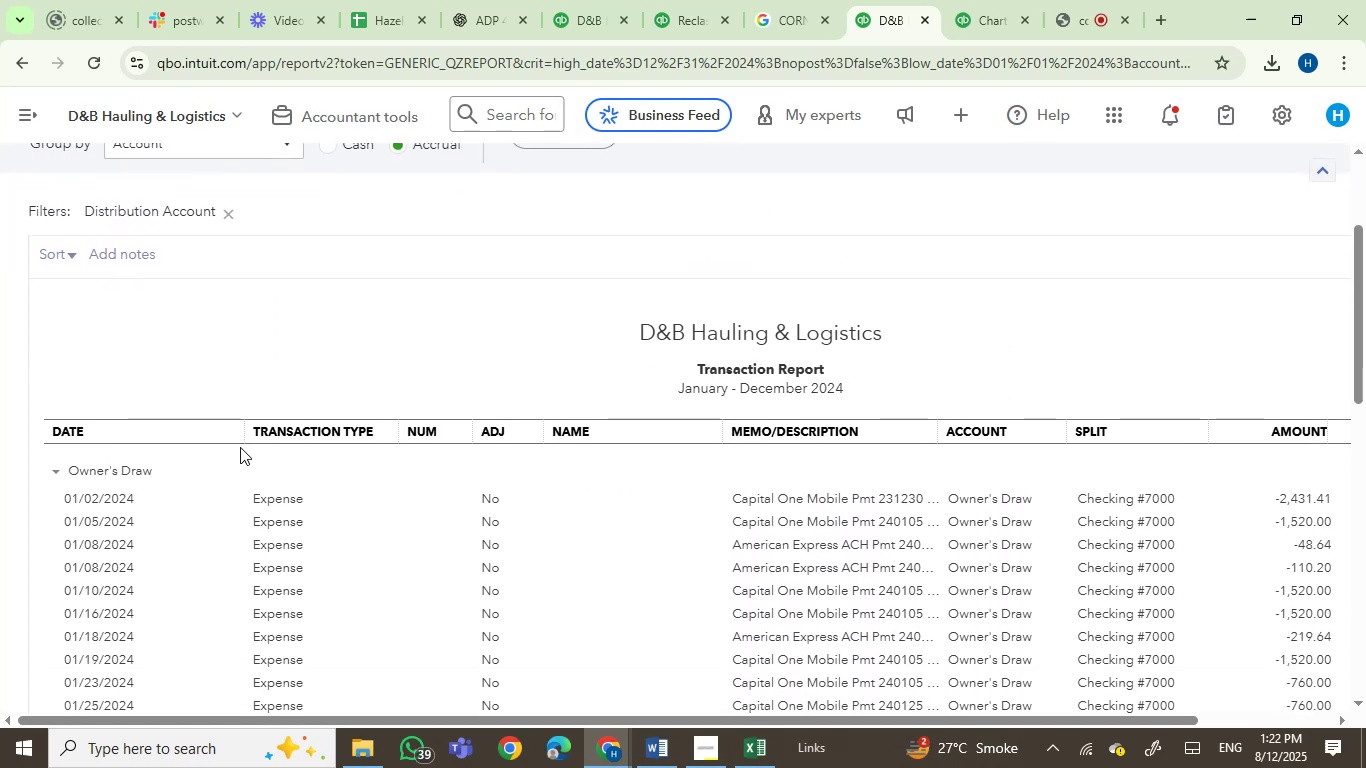 
left_click_drag(start_coordinate=[241, 434], to_coordinate=[141, 449])
 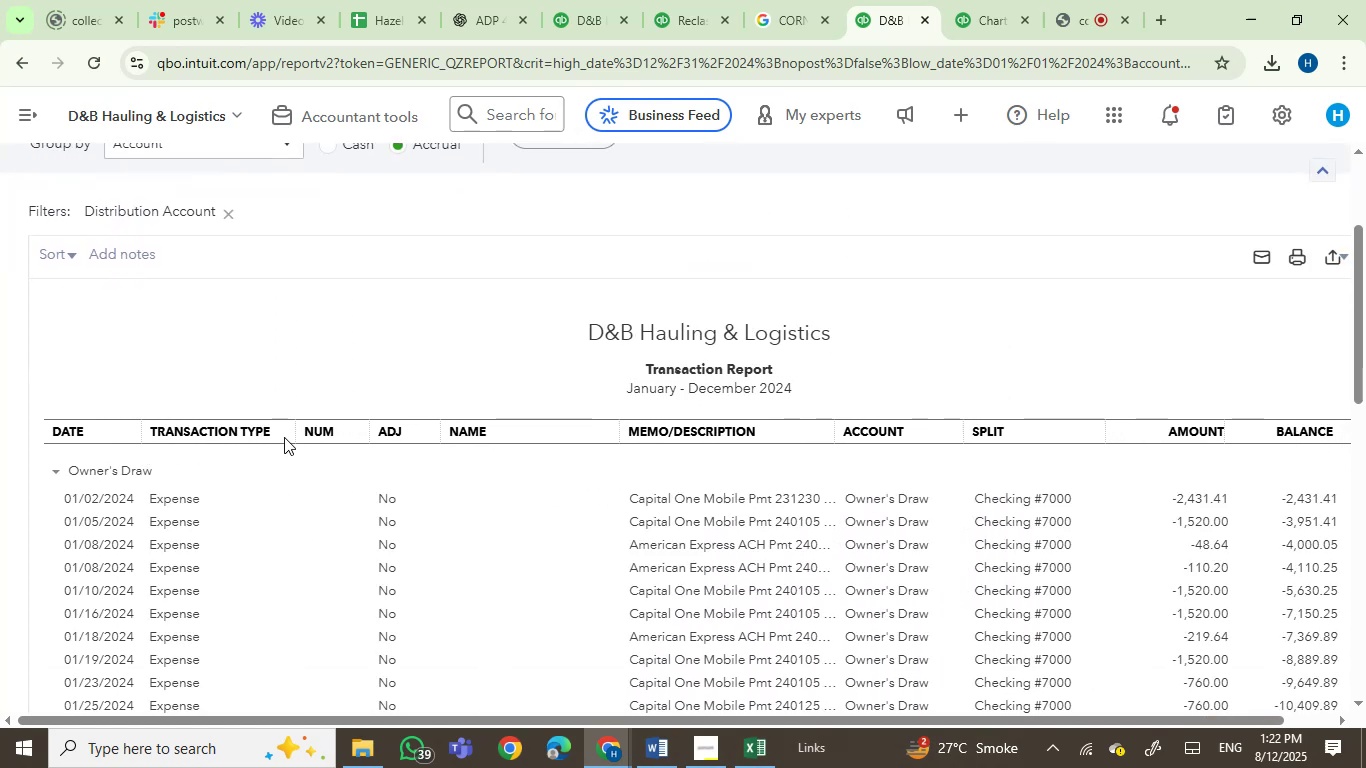 
left_click_drag(start_coordinate=[290, 436], to_coordinate=[220, 453])
 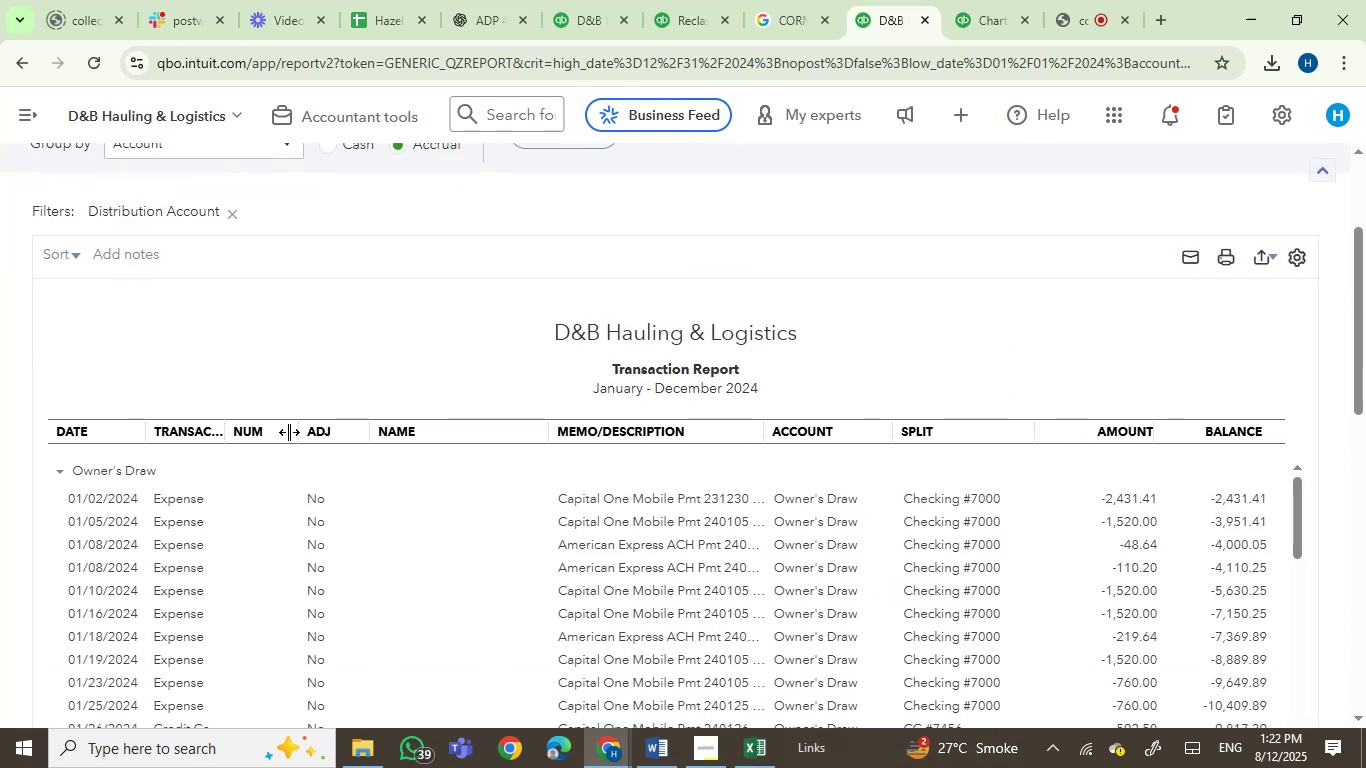 
left_click_drag(start_coordinate=[292, 431], to_coordinate=[270, 436])
 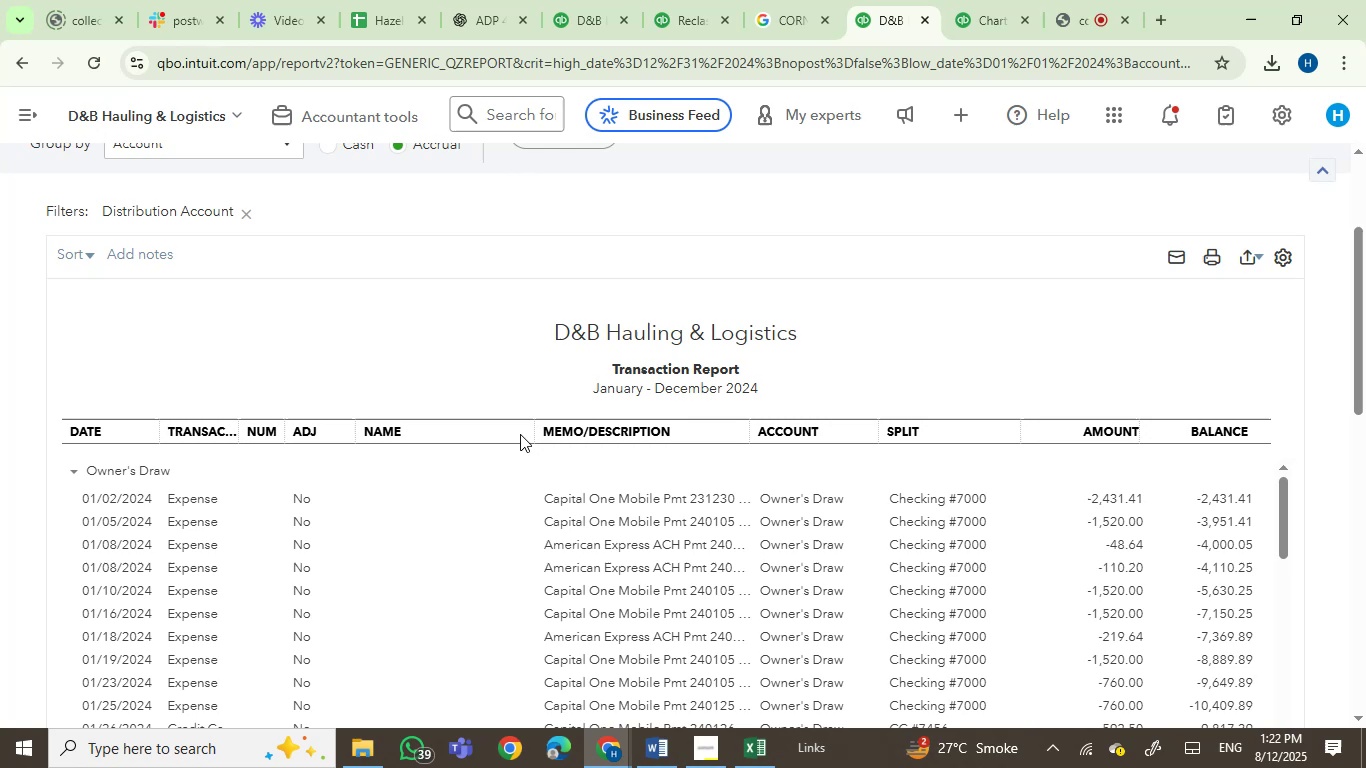 
left_click_drag(start_coordinate=[526, 431], to_coordinate=[413, 430])
 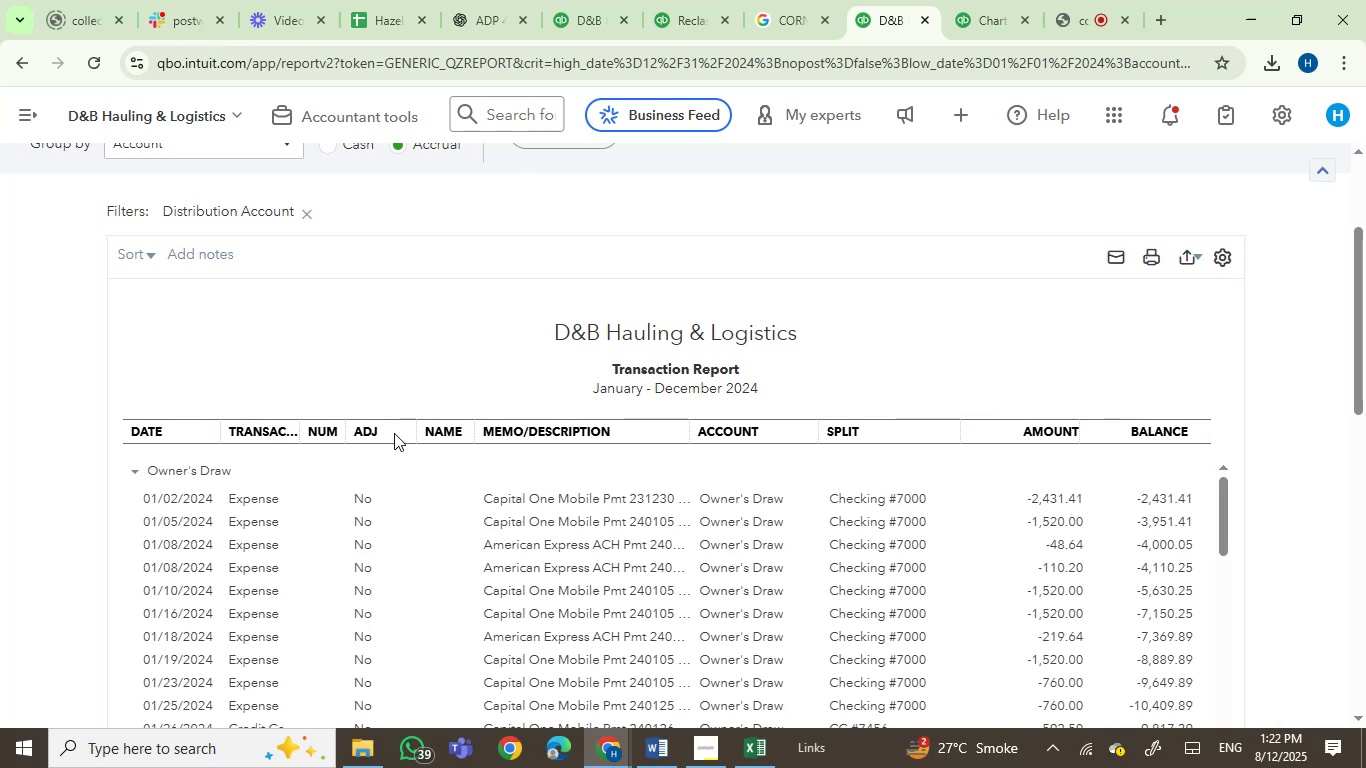 
left_click_drag(start_coordinate=[408, 430], to_coordinate=[395, 434])
 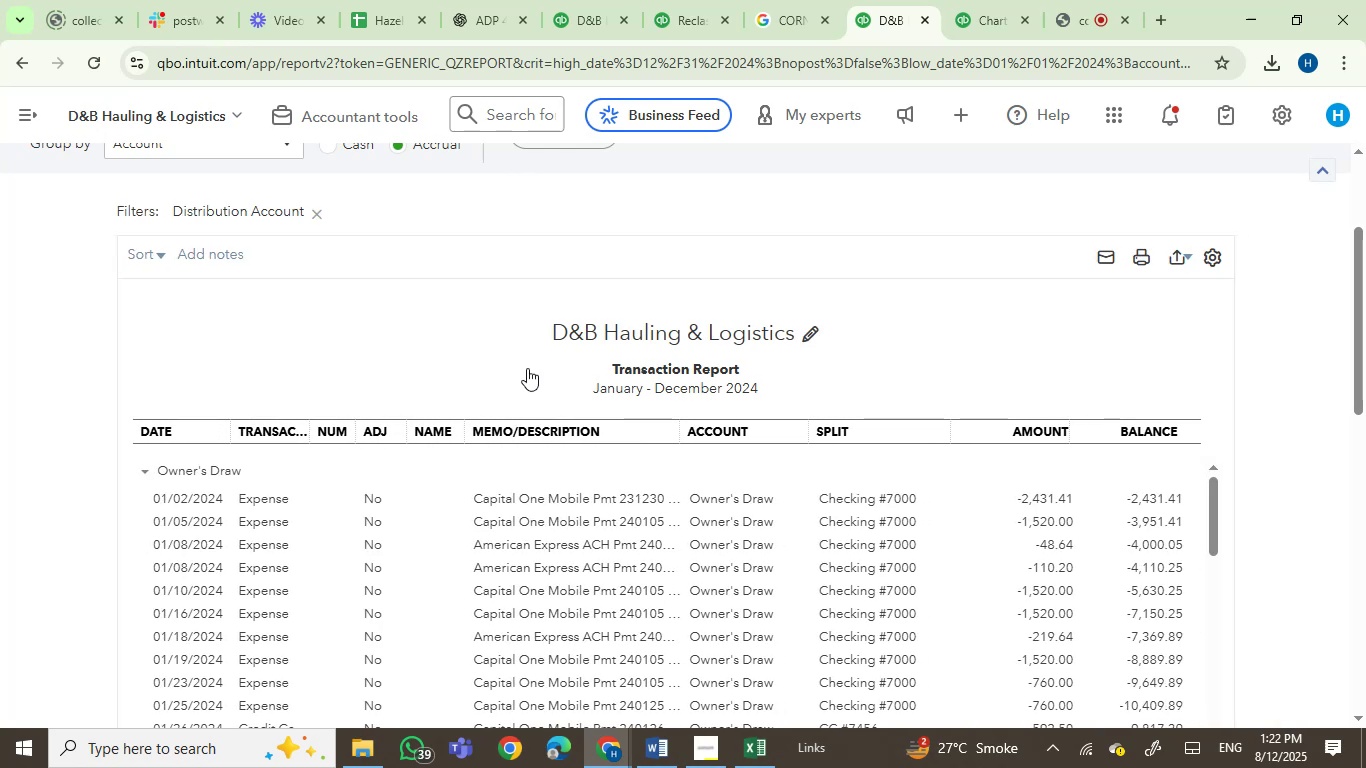 
scroll: coordinate [629, 321], scroll_direction: down, amount: 3.0
 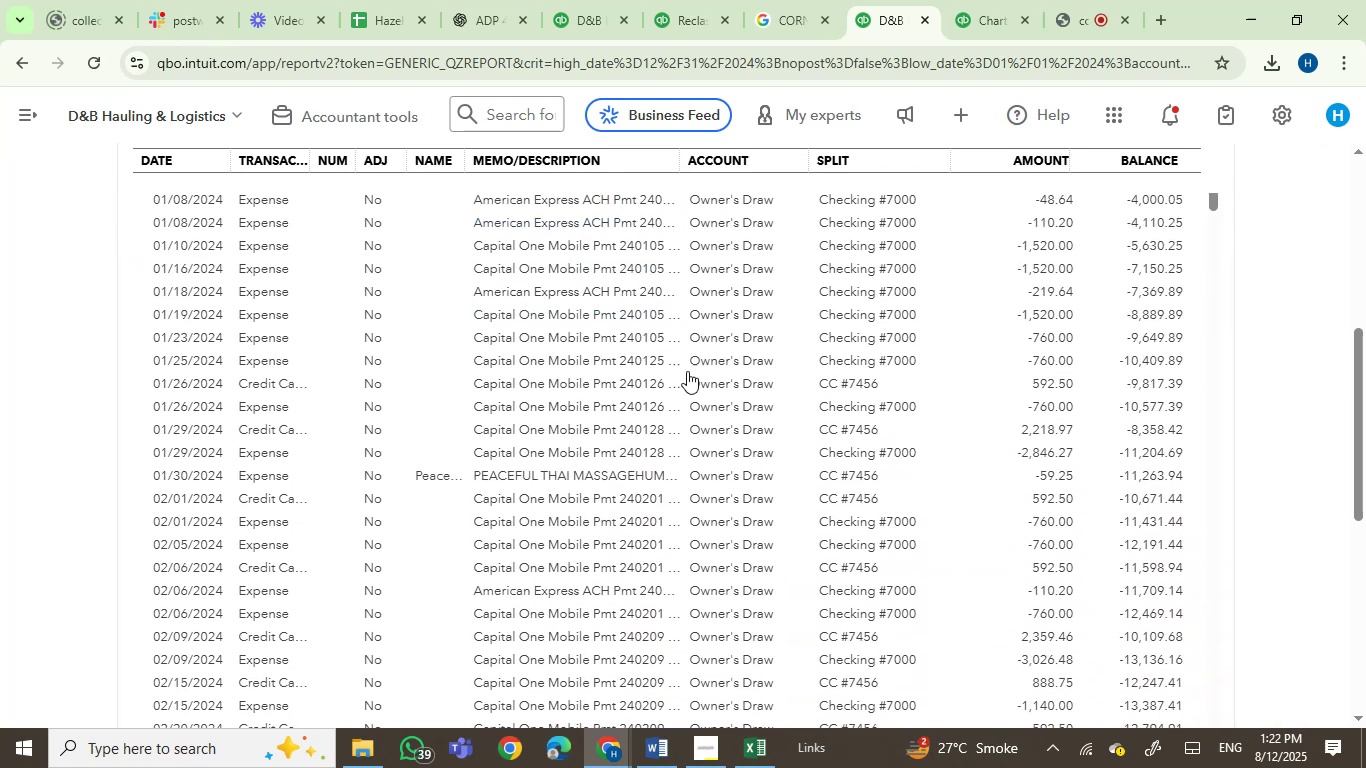 
scroll: coordinate [728, 412], scroll_direction: up, amount: 1.0
 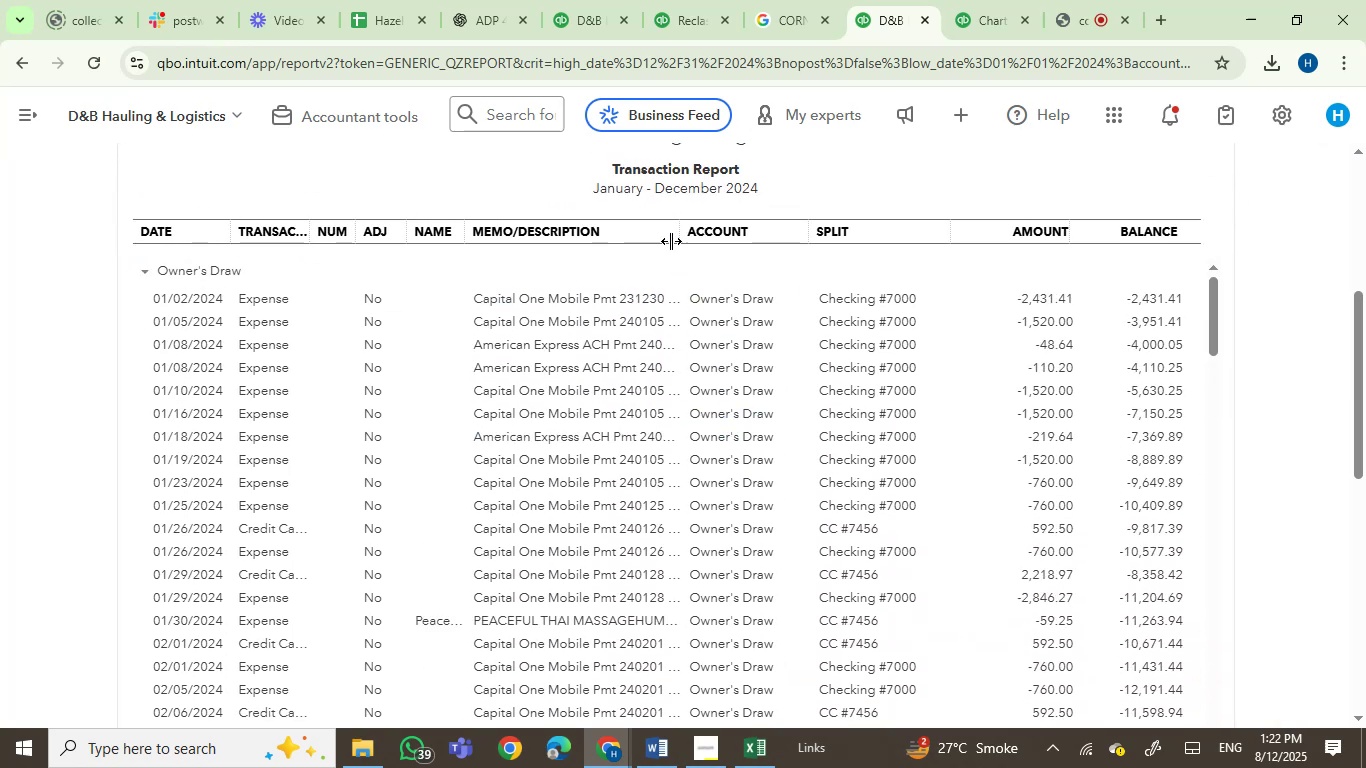 
left_click_drag(start_coordinate=[675, 230], to_coordinate=[827, 244])
 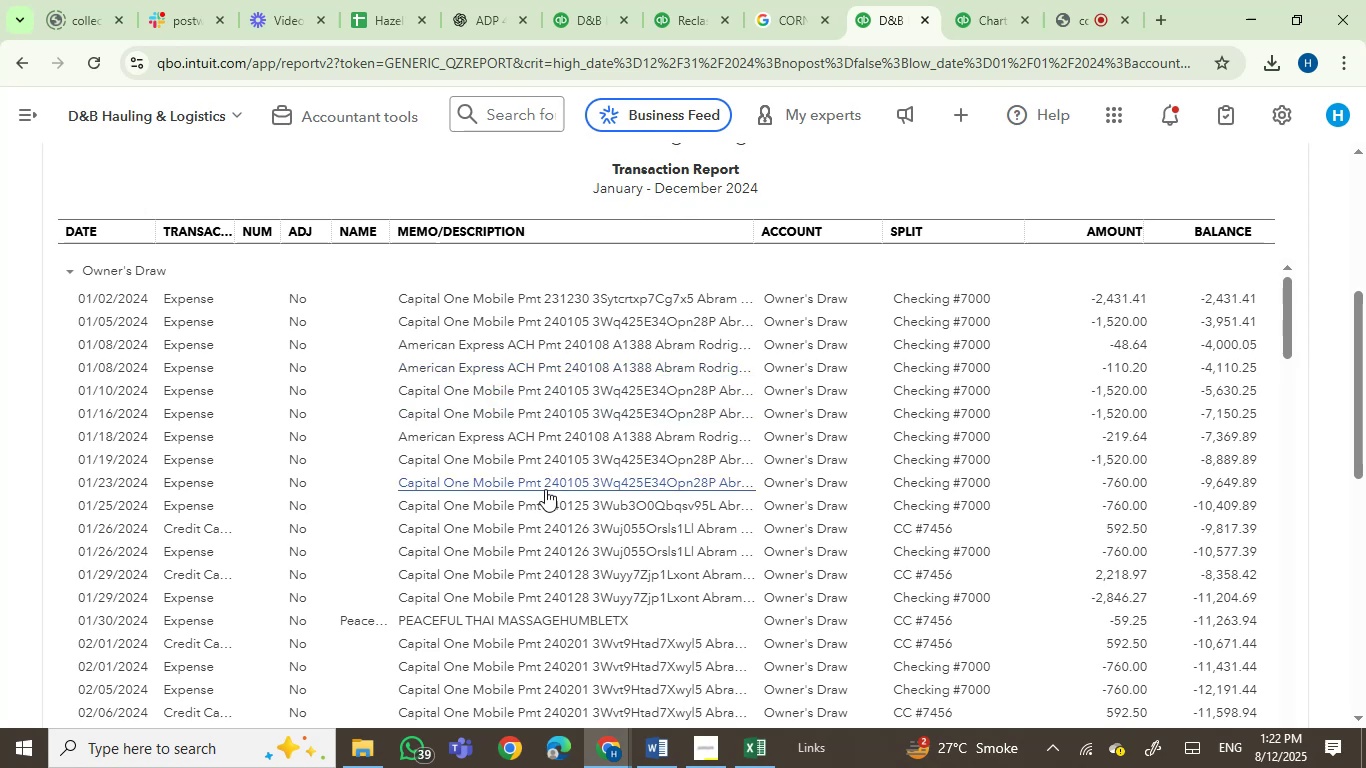 
wait(6.41)
 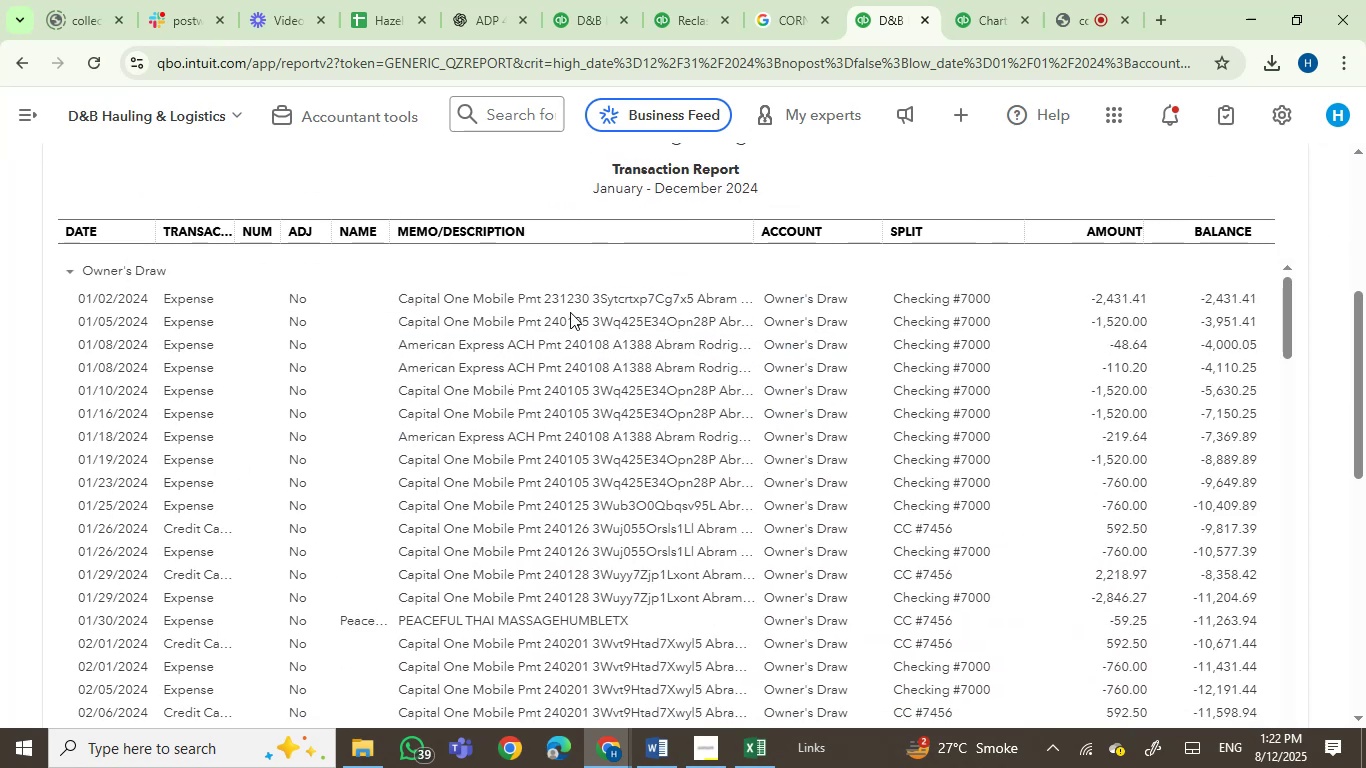 
scroll: coordinate [822, 192], scroll_direction: down, amount: 7.0
 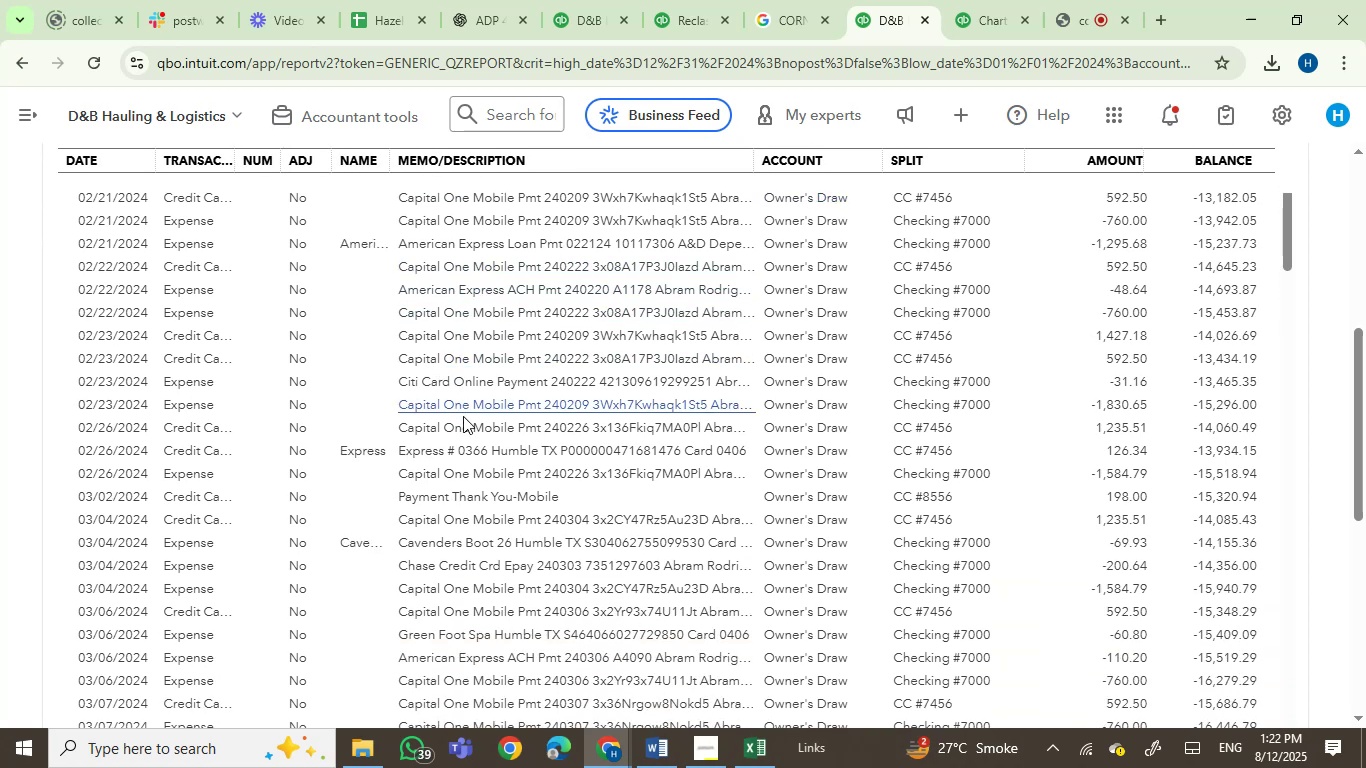 
scroll: coordinate [534, 517], scroll_direction: down, amount: 1.0
 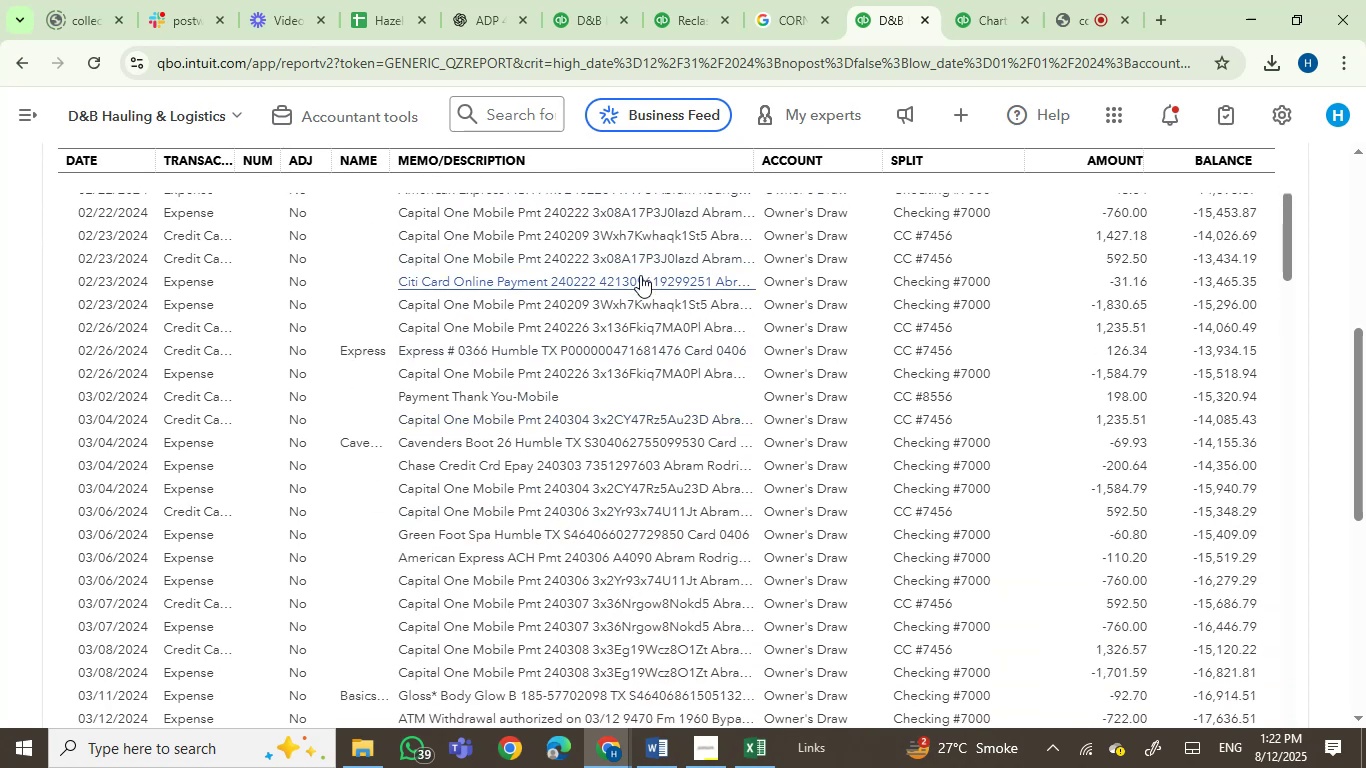 
wait(5.7)
 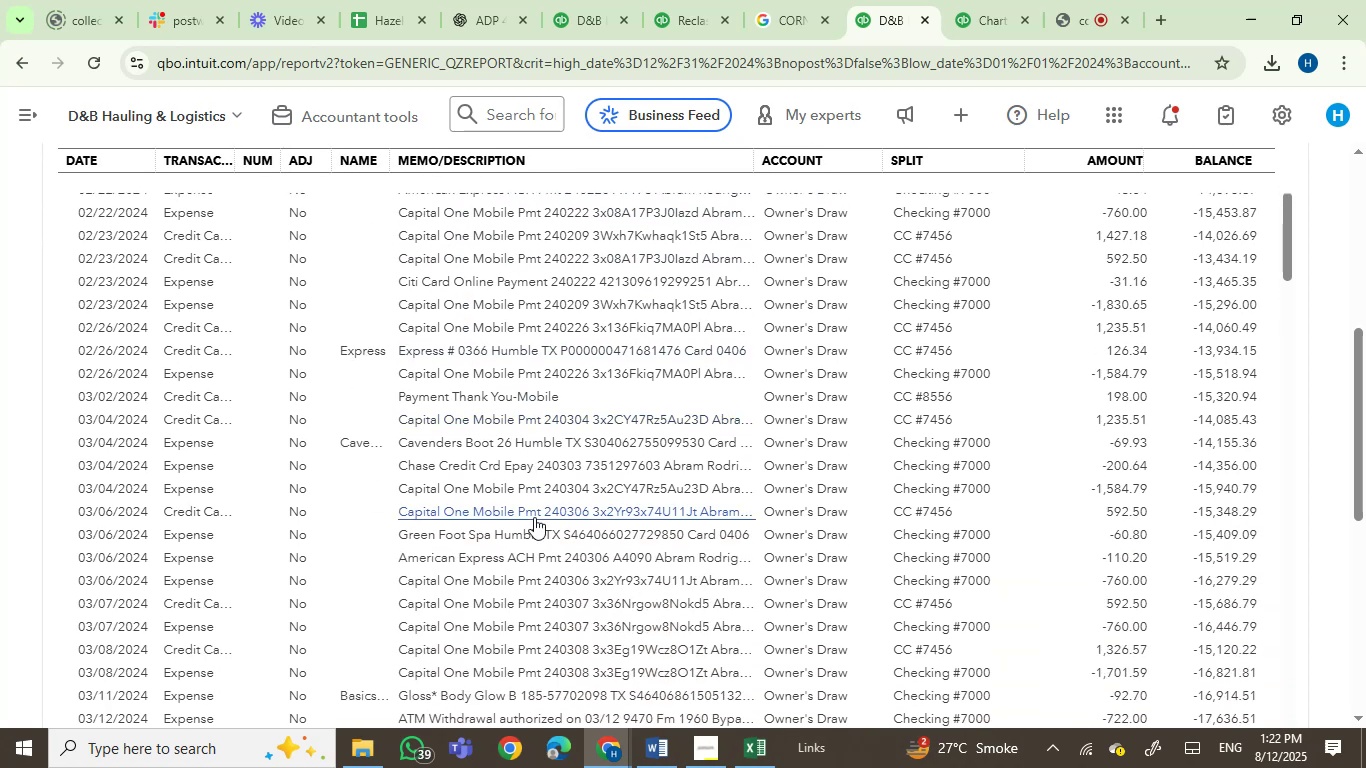 
left_click([968, 1])
 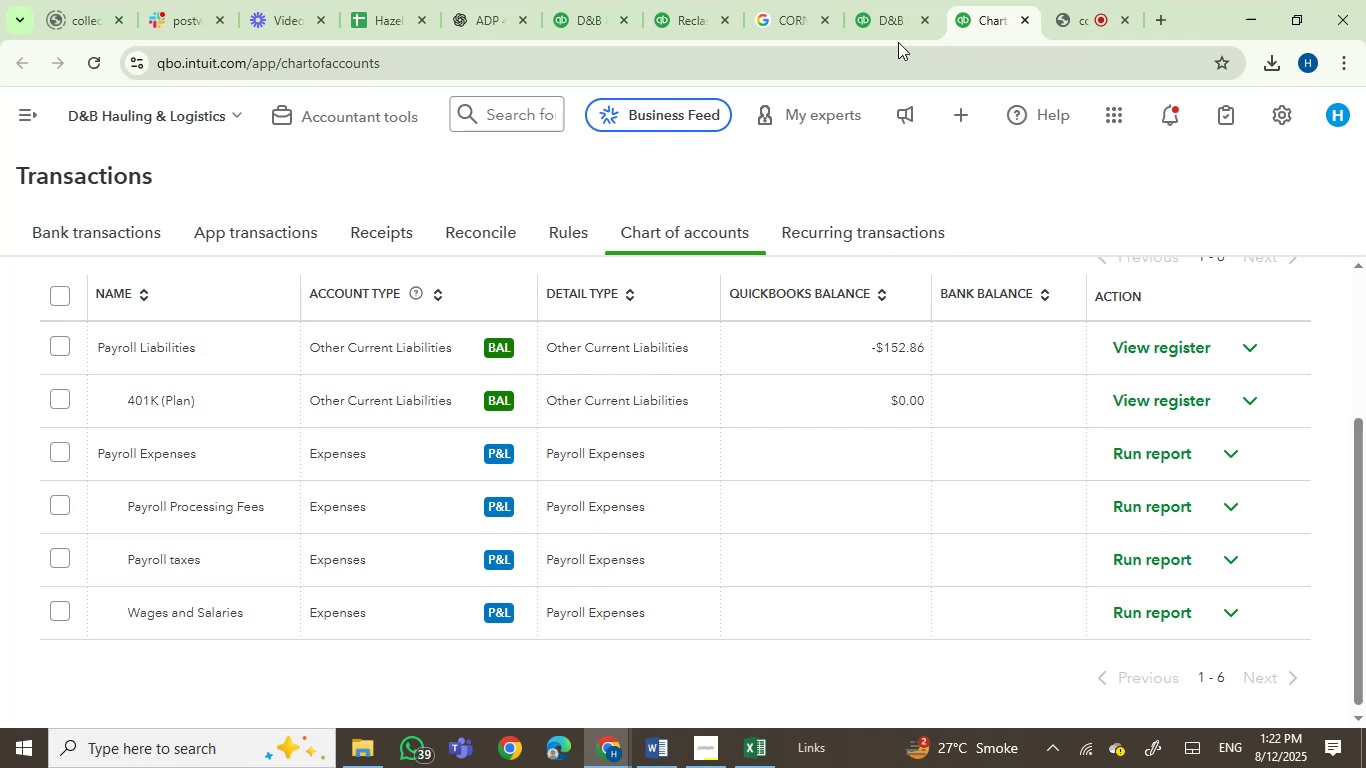 
left_click([885, 26])
 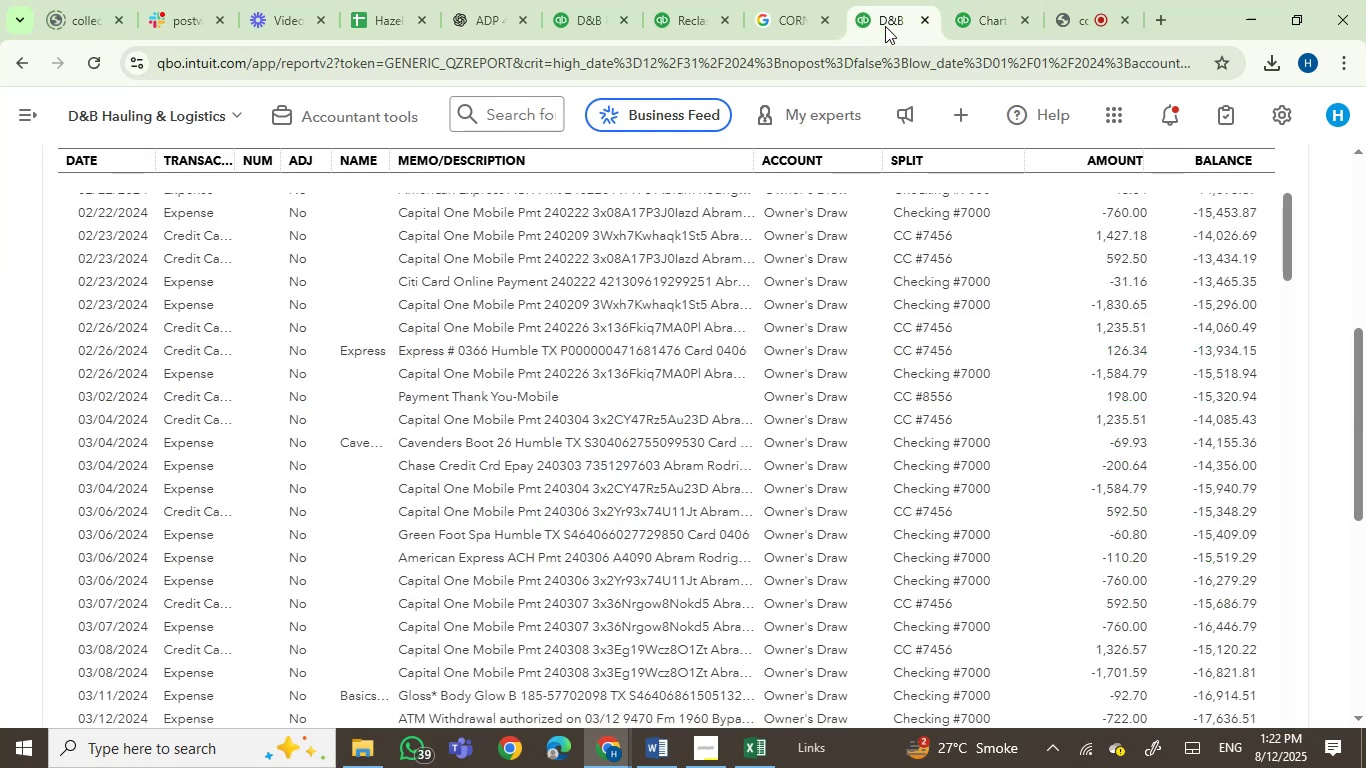 
wait(5.17)
 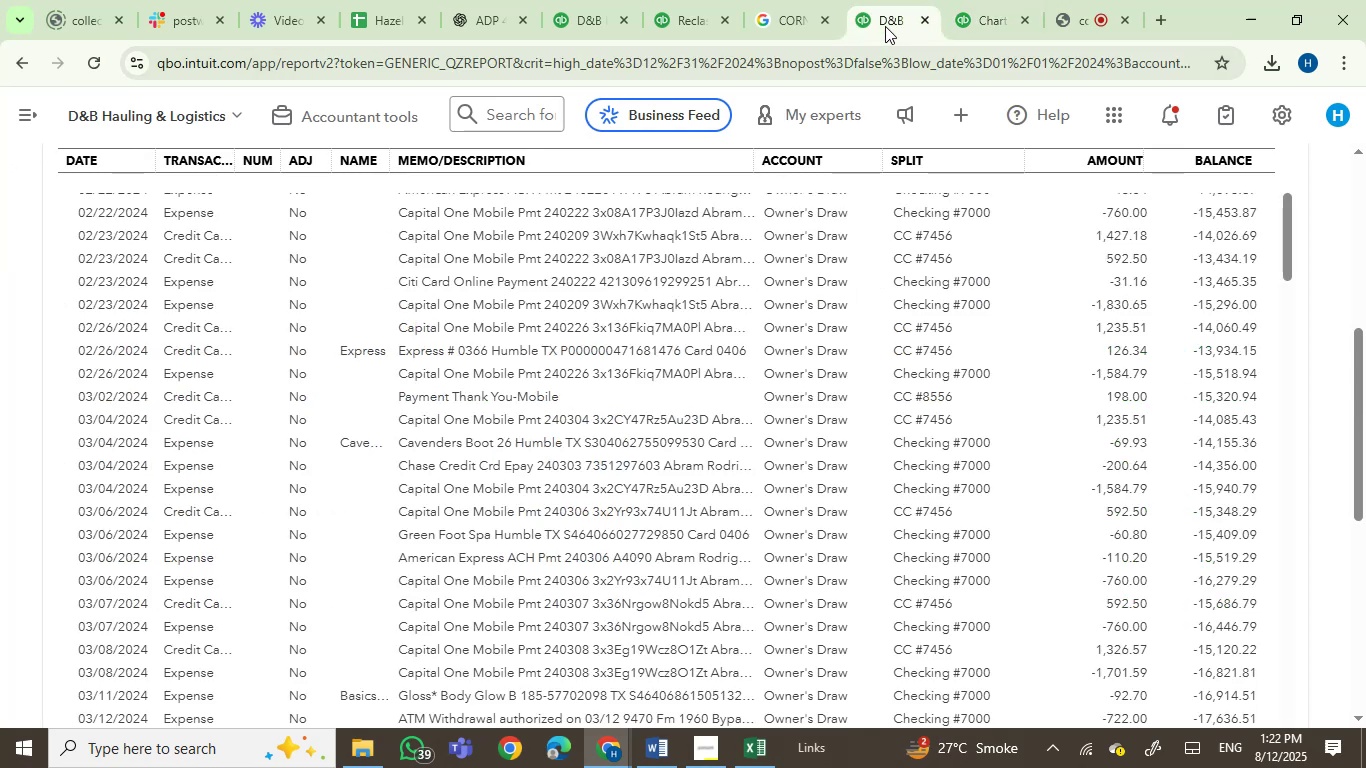 
left_click([571, 4])
 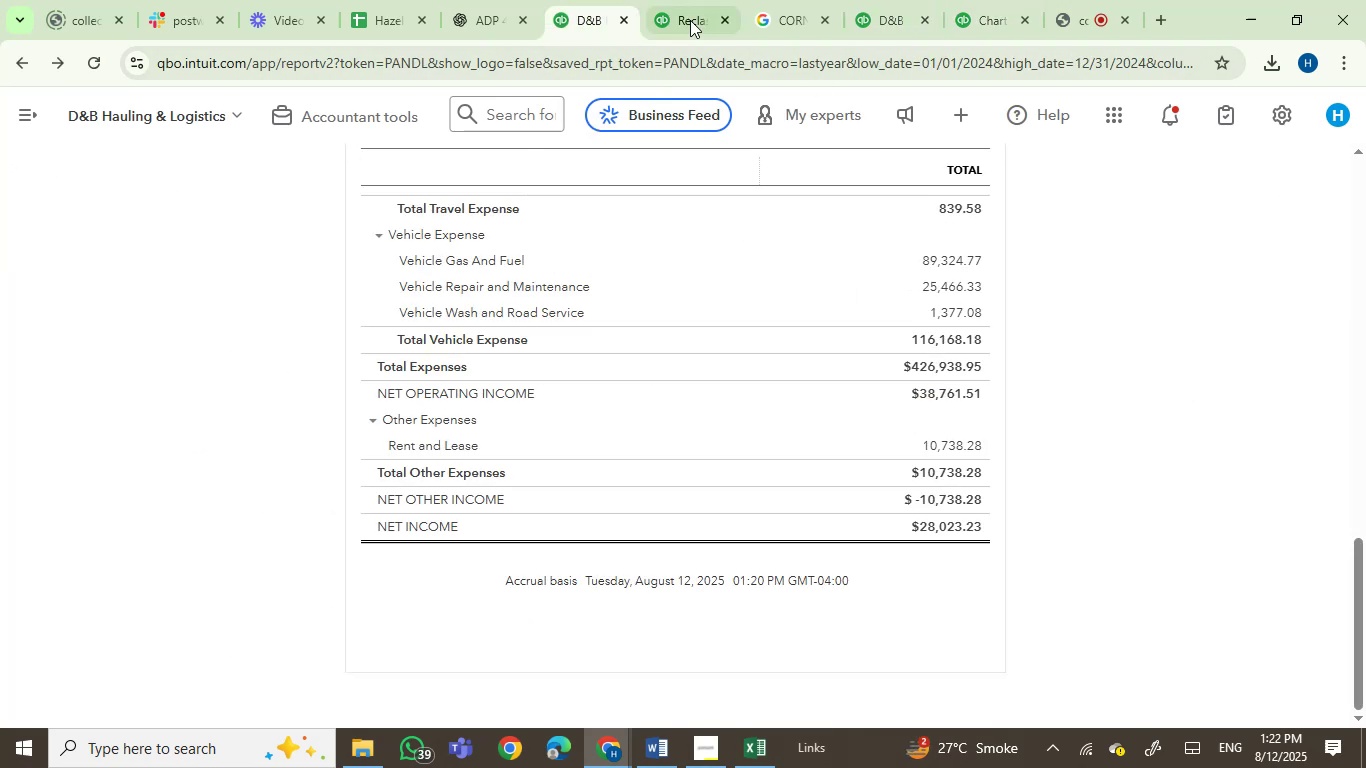 
left_click([694, 0])
 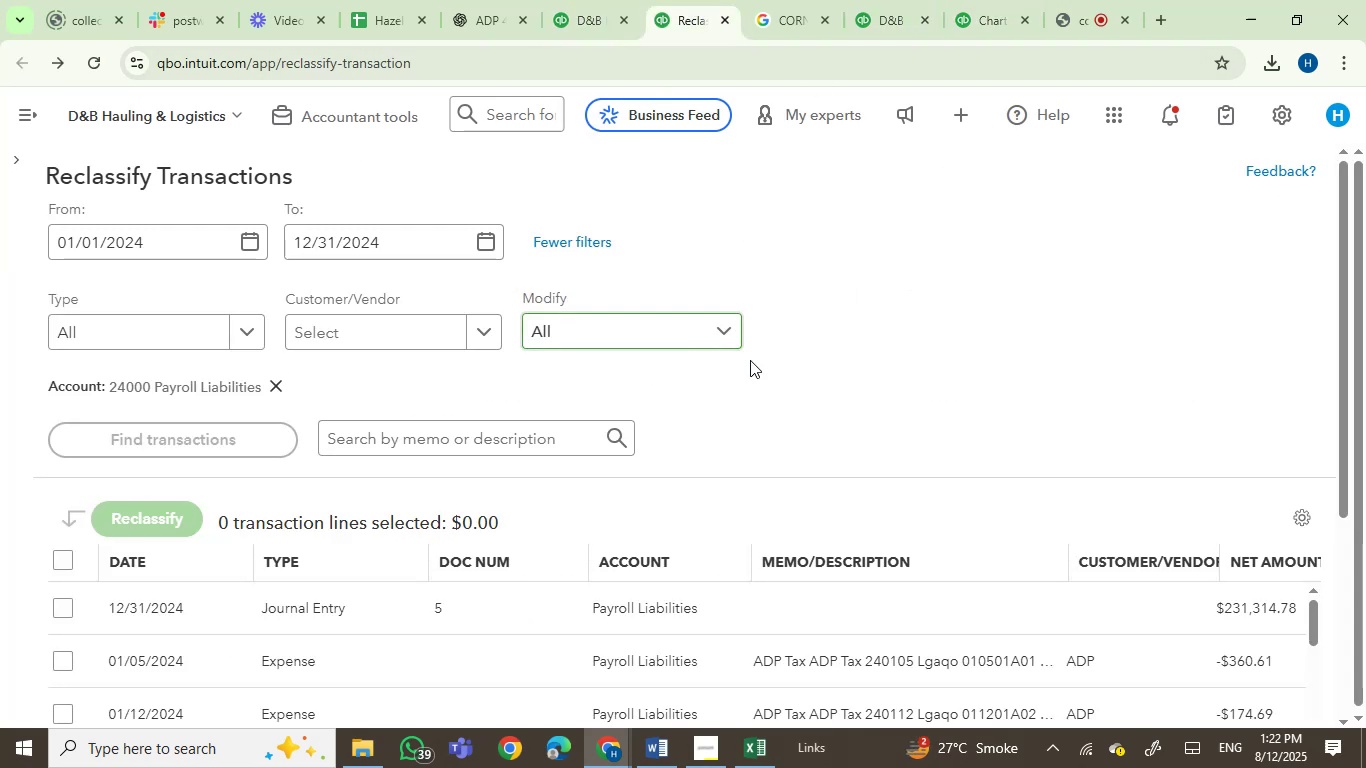 
scroll: coordinate [239, 540], scroll_direction: down, amount: 12.0
 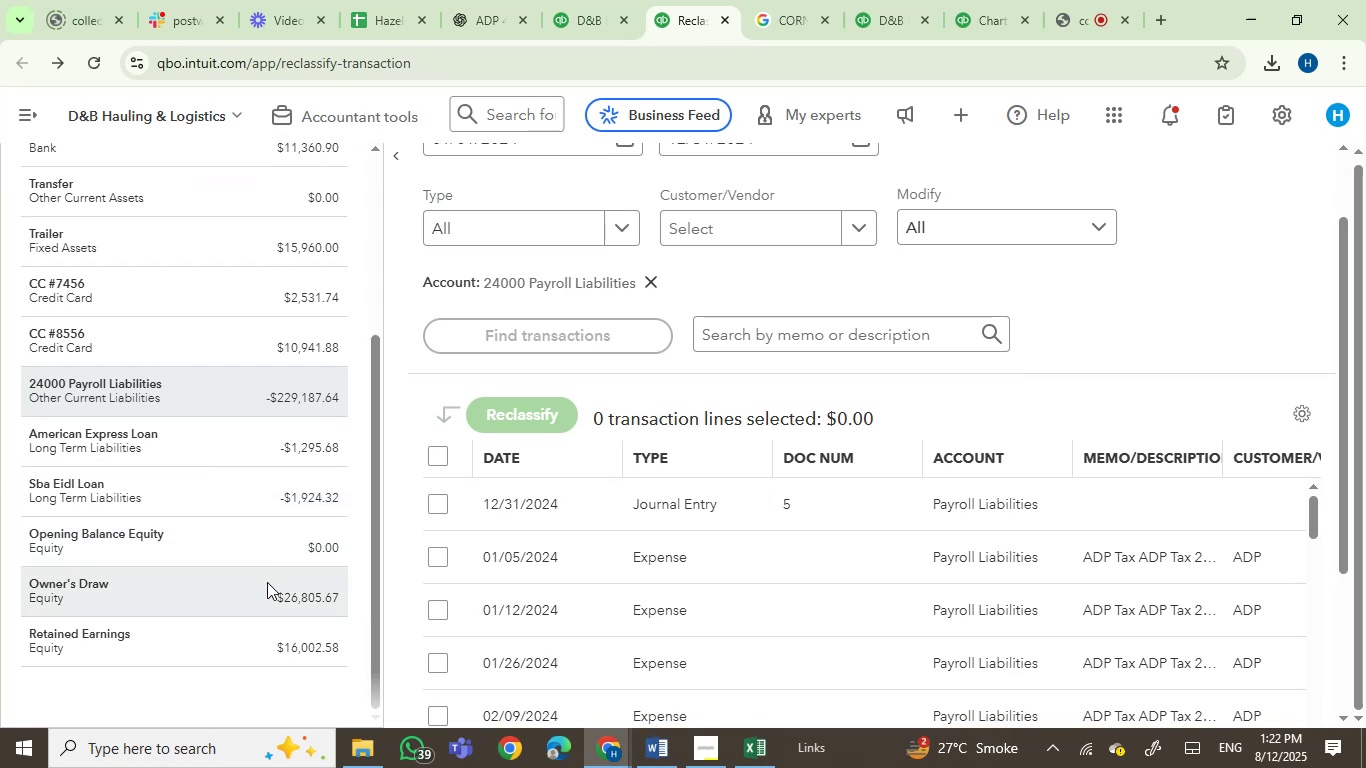 
left_click([267, 585])
 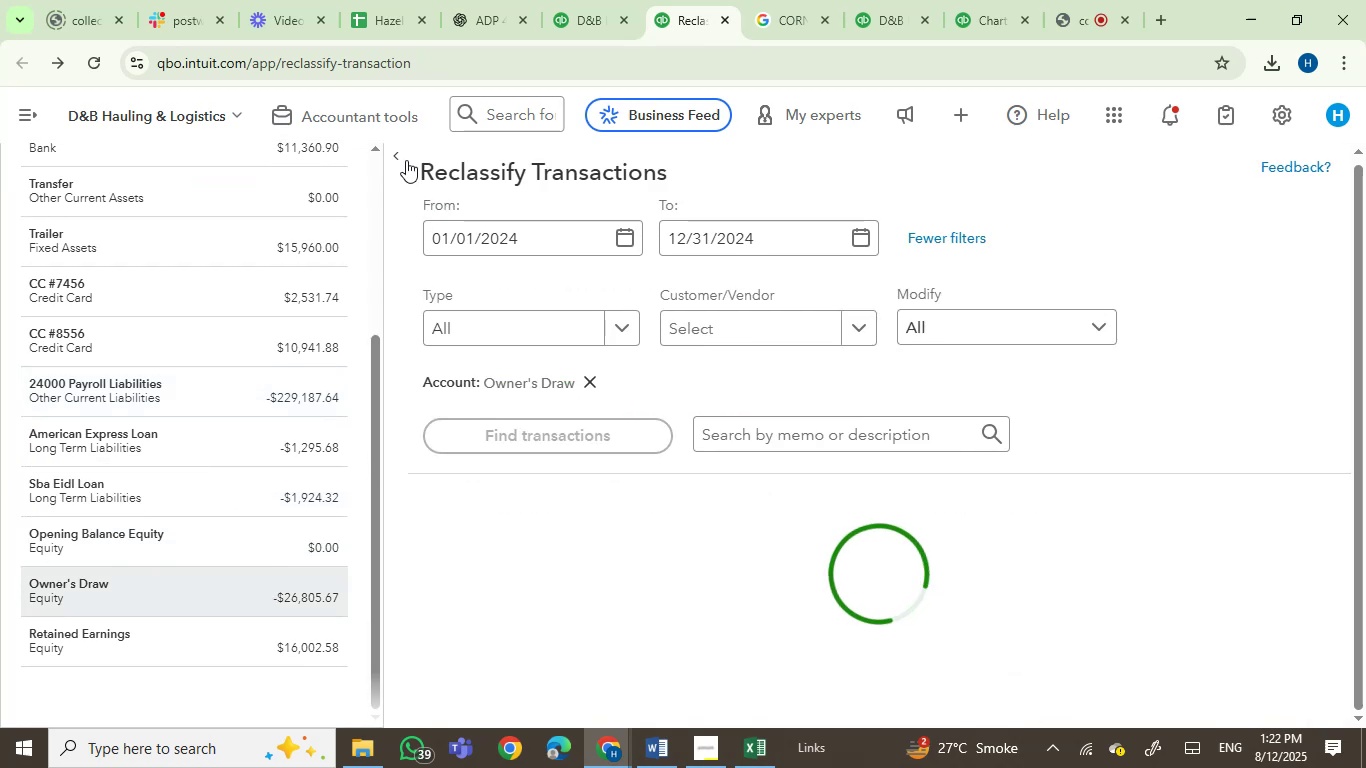 
left_click([406, 160])
 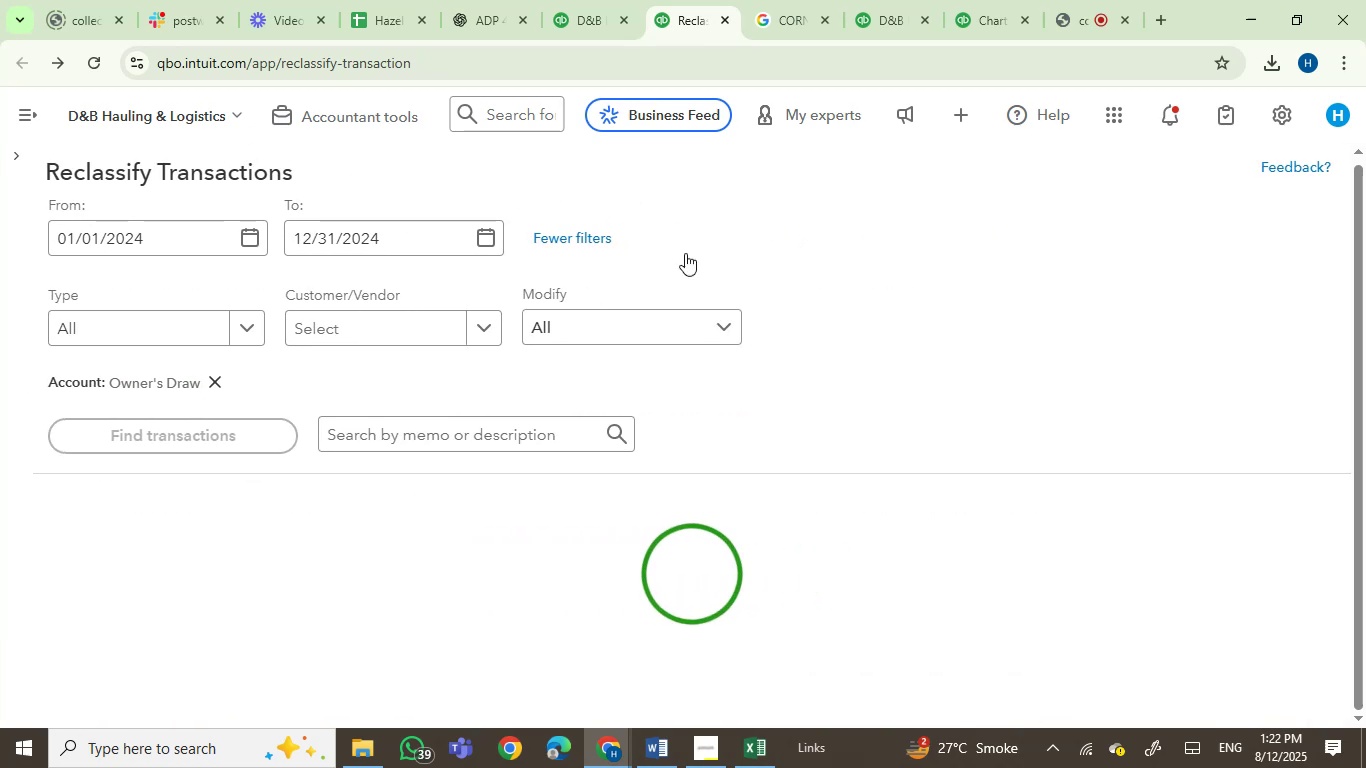 
scroll: coordinate [807, 374], scroll_direction: down, amount: 2.0
 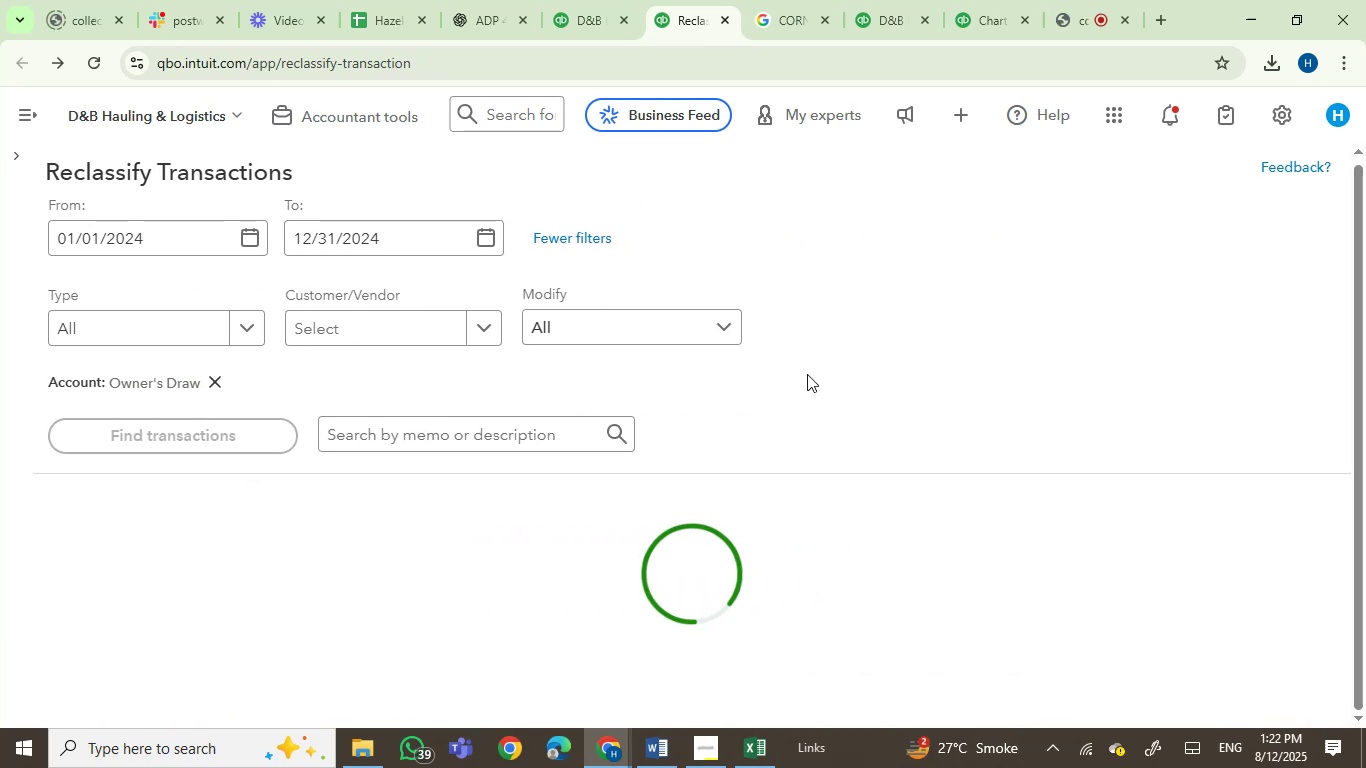 
scroll: coordinate [936, 413], scroll_direction: none, amount: 0.0
 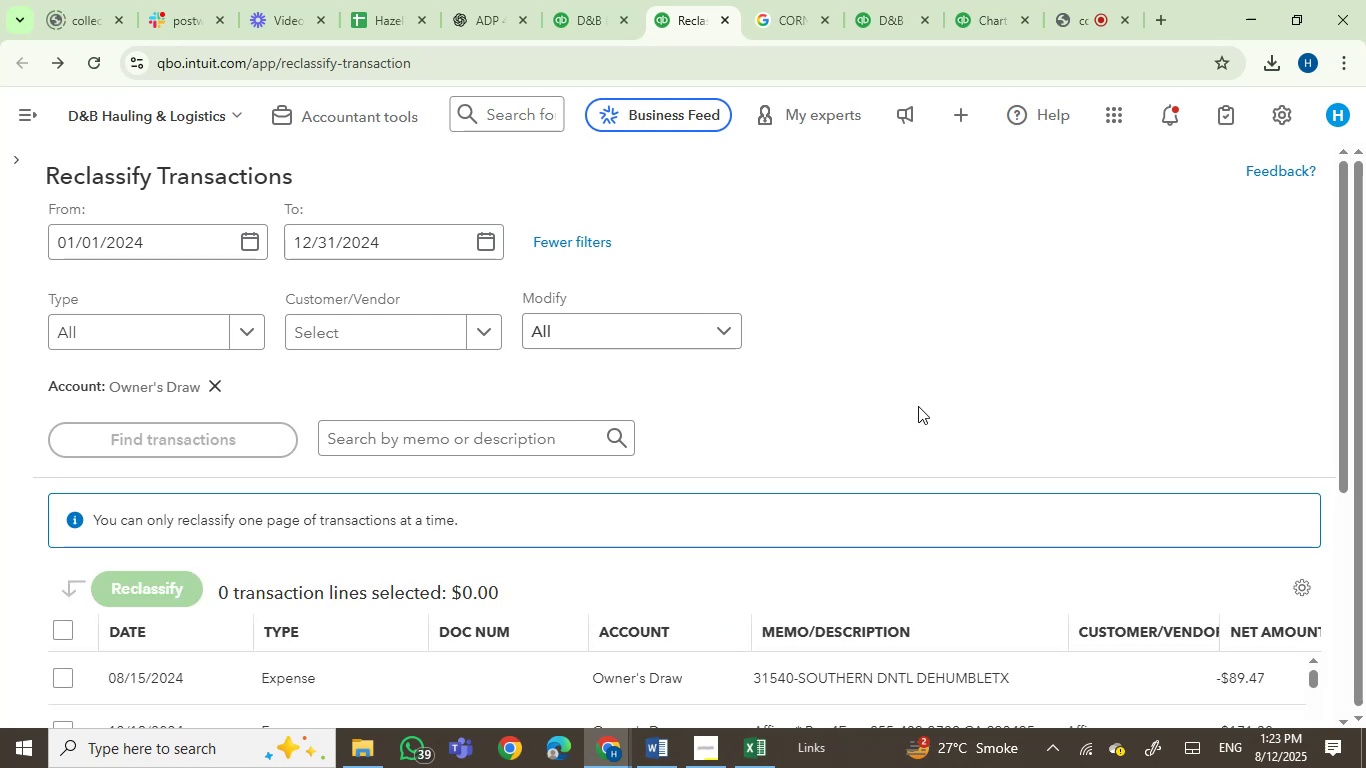 
wait(6.19)
 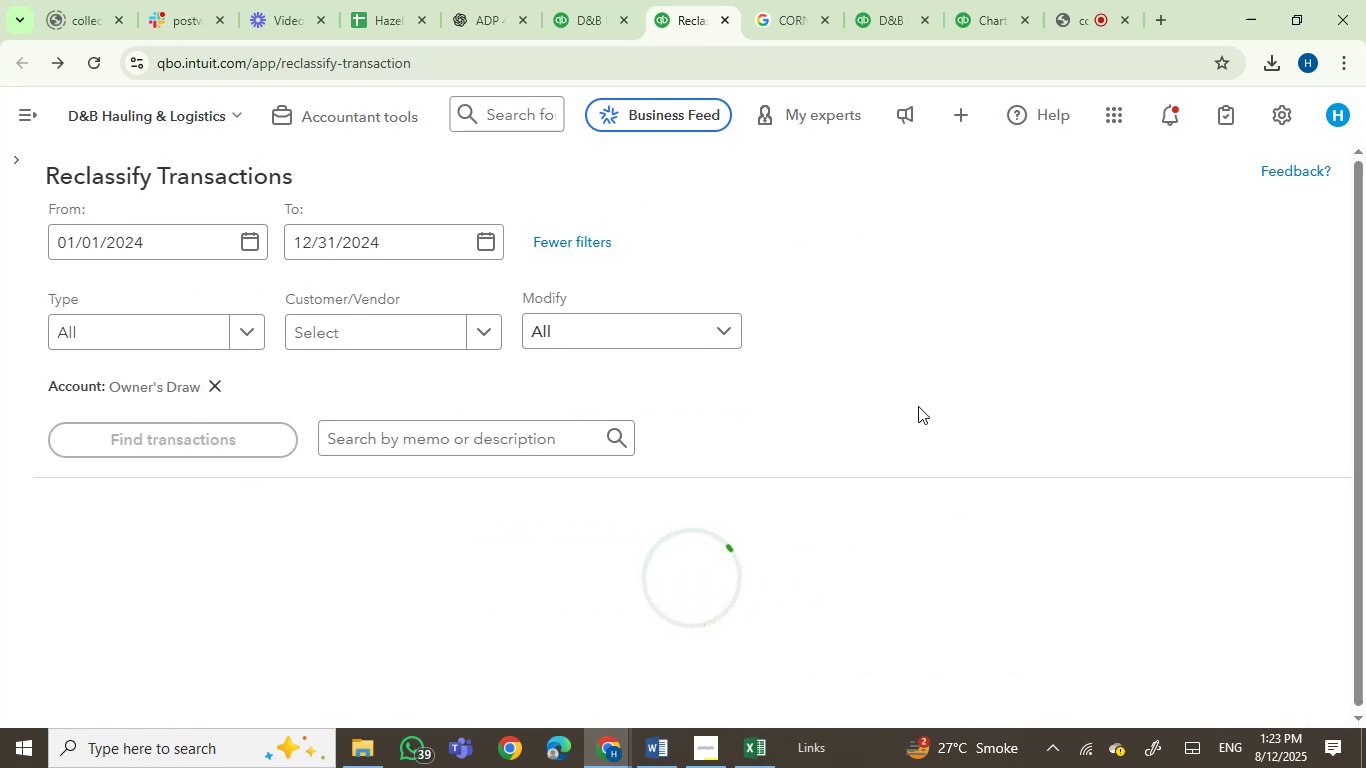 
scroll: coordinate [1110, 576], scroll_direction: down, amount: 19.0
 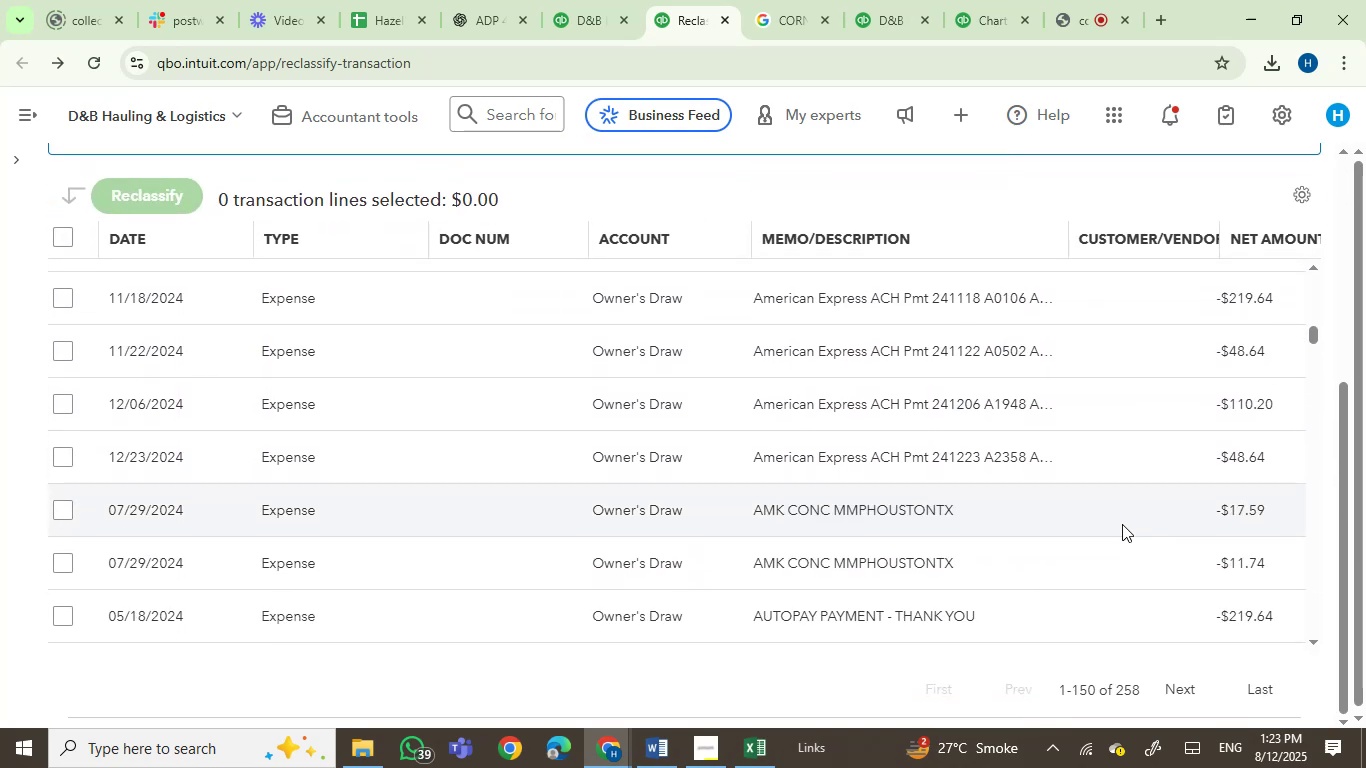 
scroll: coordinate [1123, 522], scroll_direction: down, amount: 10.0
 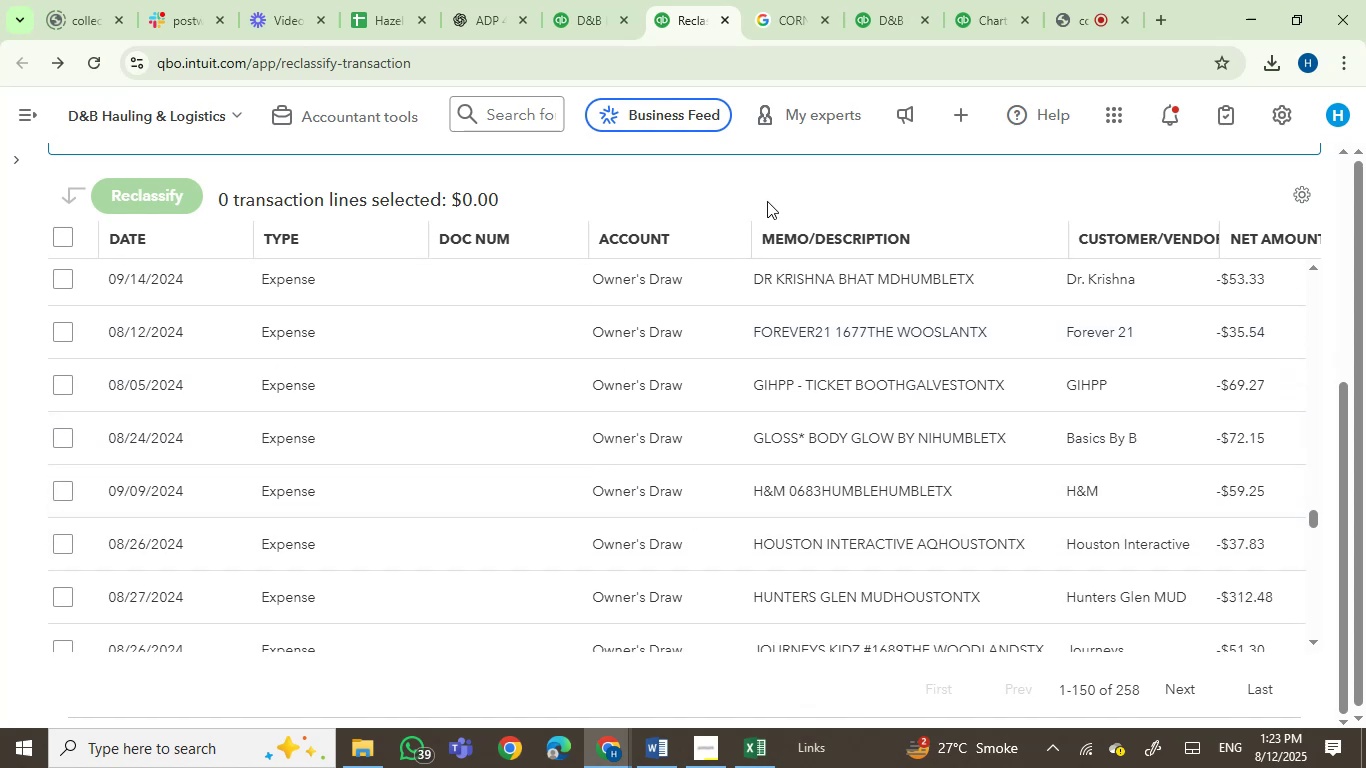 
mouse_move([864, 42])
 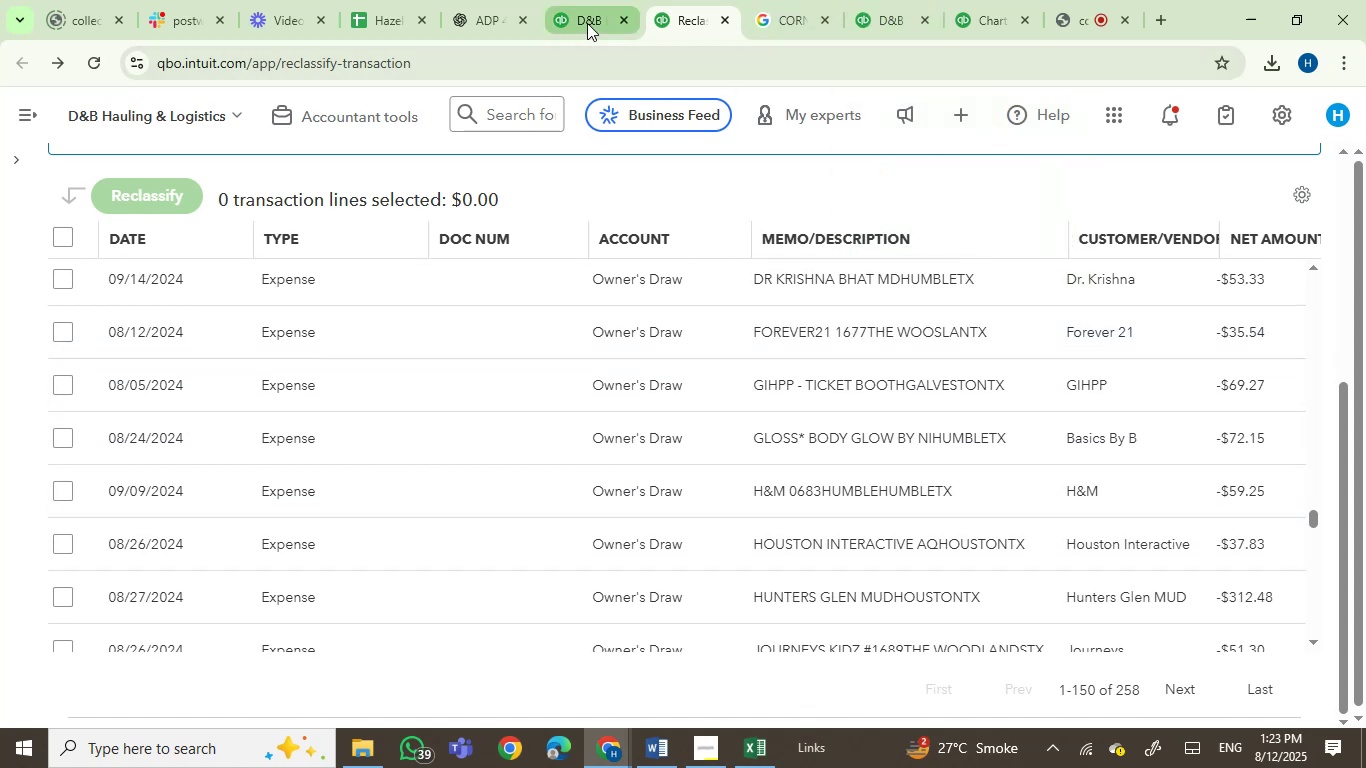 
left_click([587, 23])
 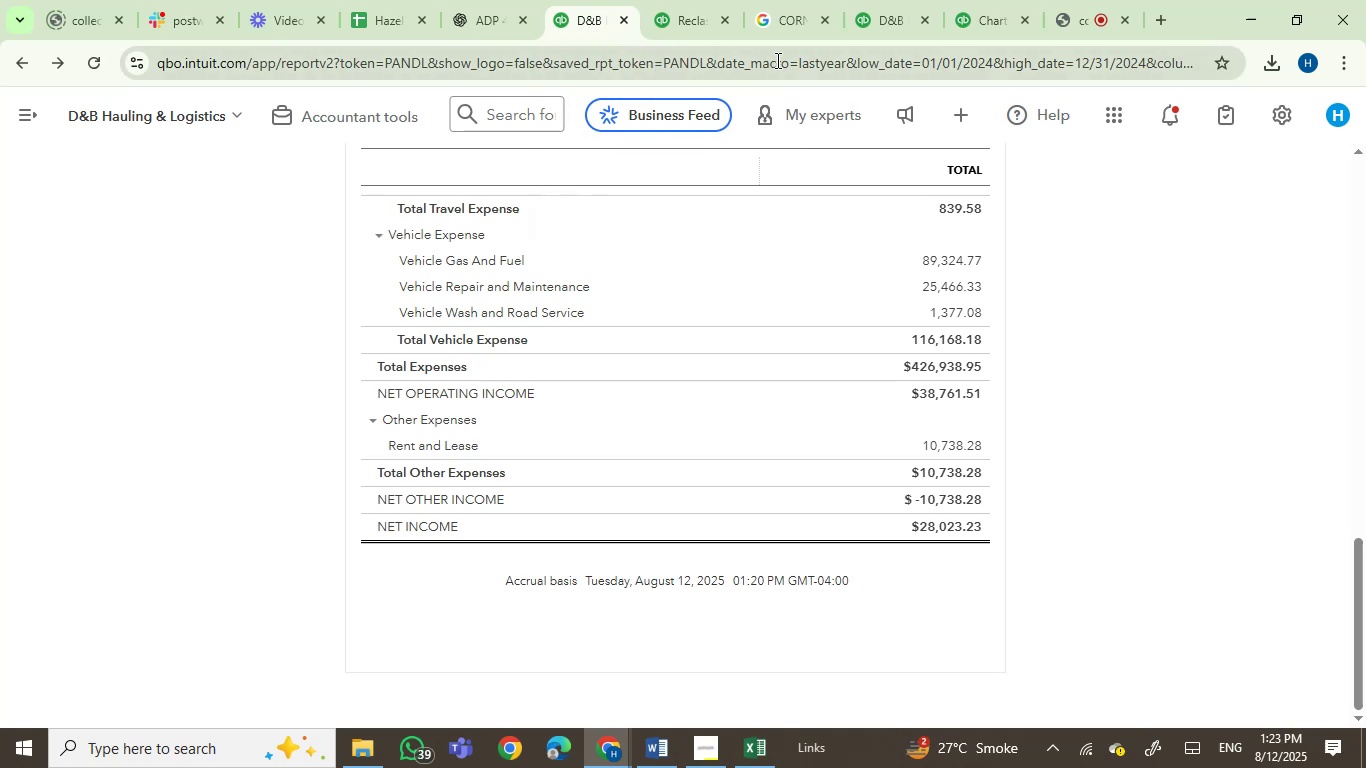 
scroll: coordinate [617, 412], scroll_direction: up, amount: 7.0
 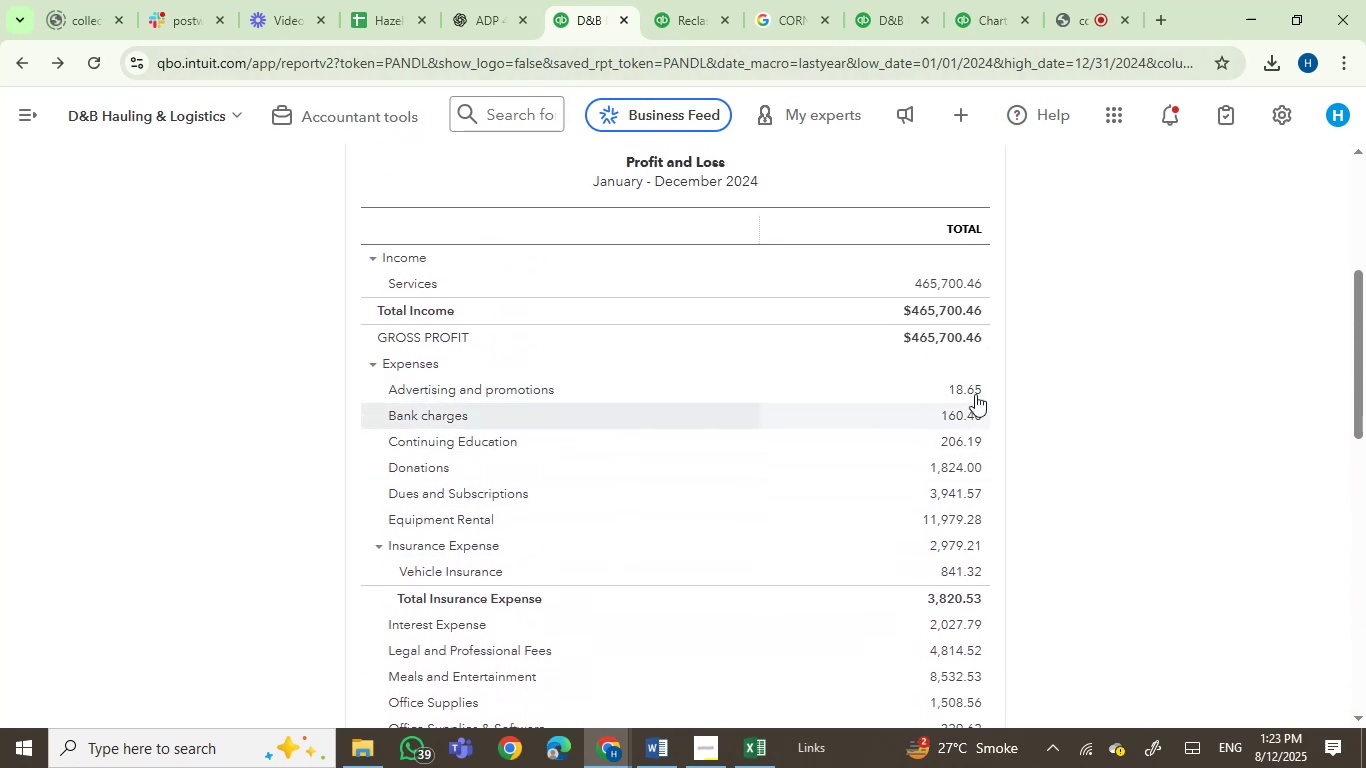 
left_click([966, 389])
 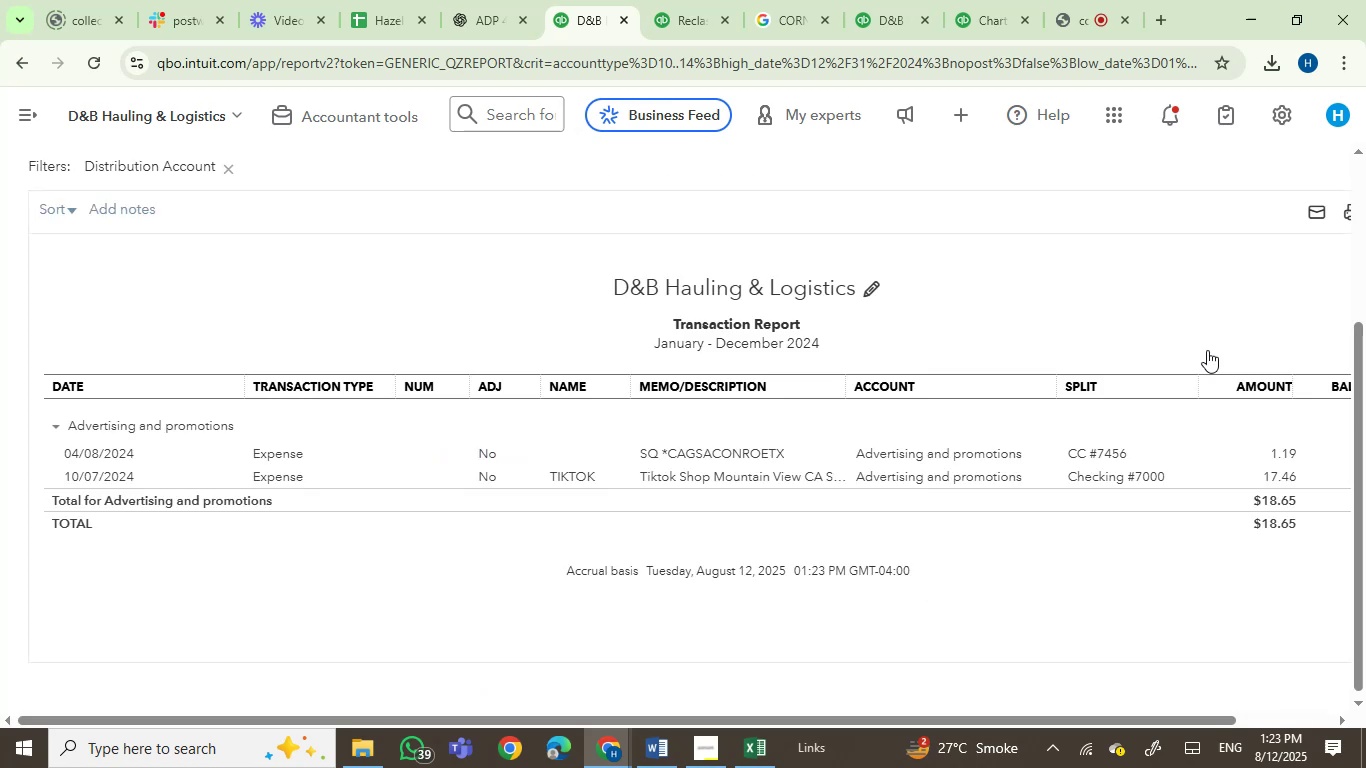 
wait(9.75)
 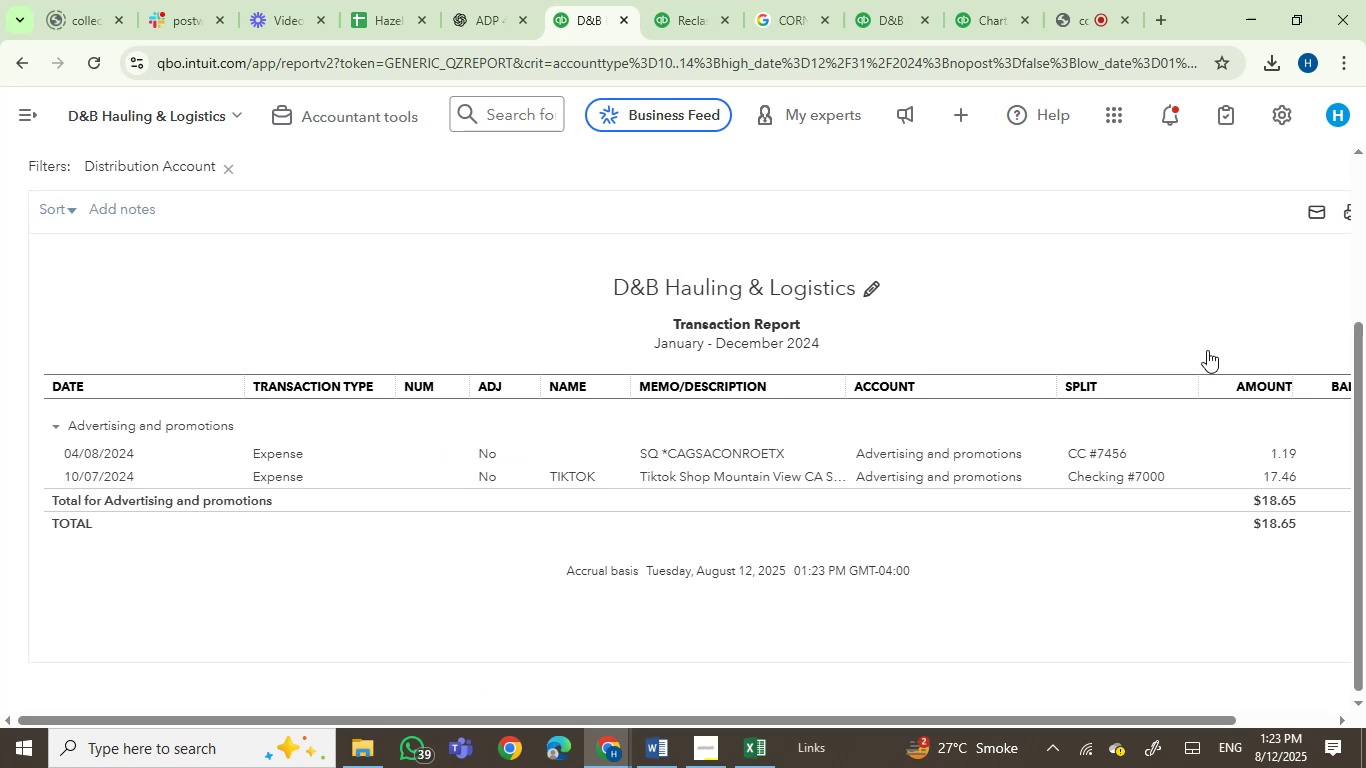 
left_click([672, 14])
 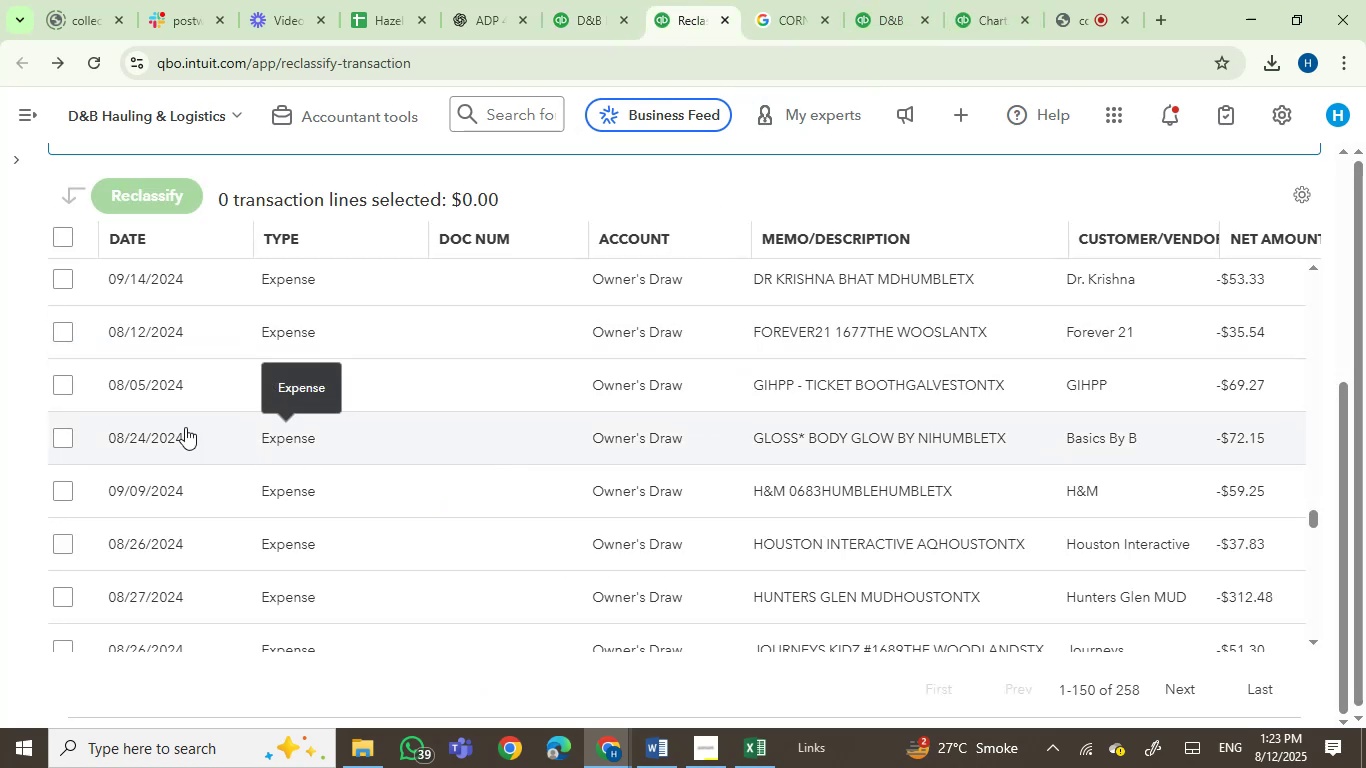 
left_click([65, 378])
 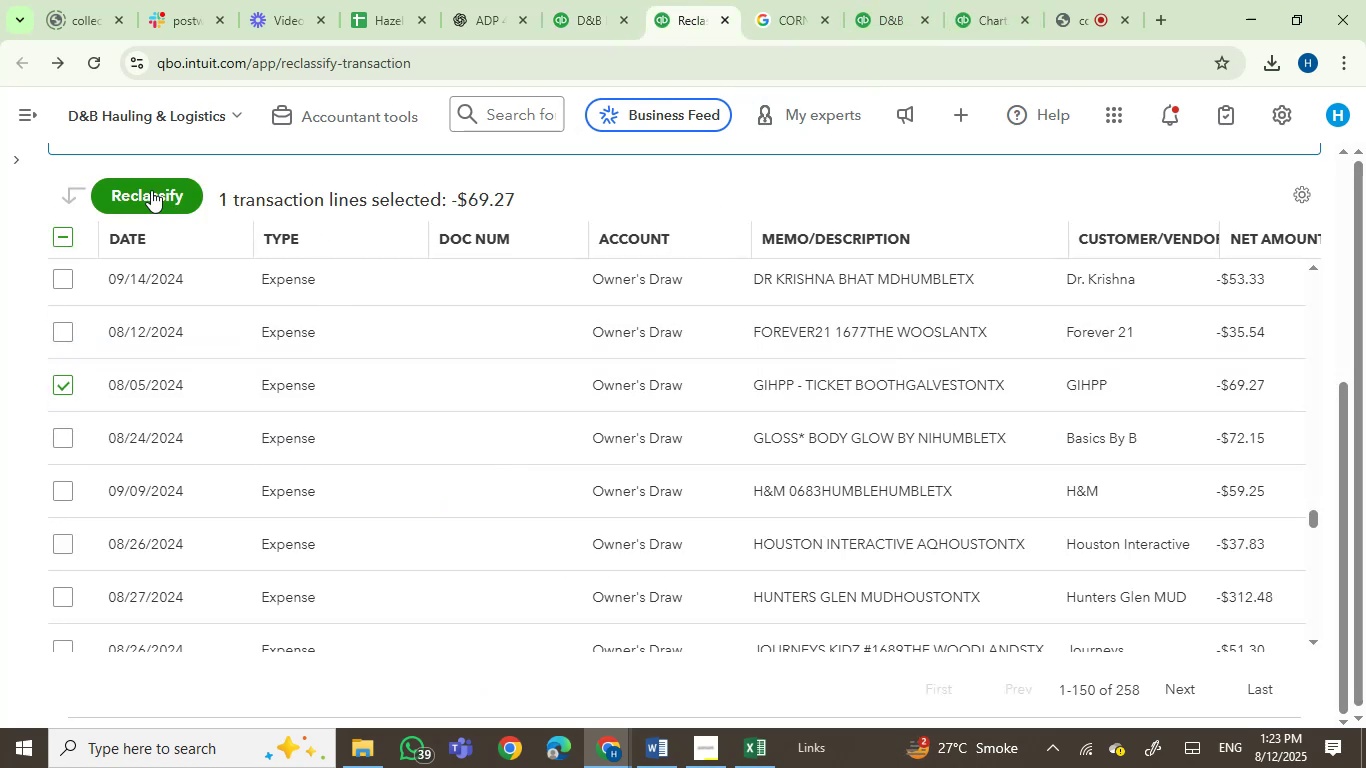 
left_click([139, 195])
 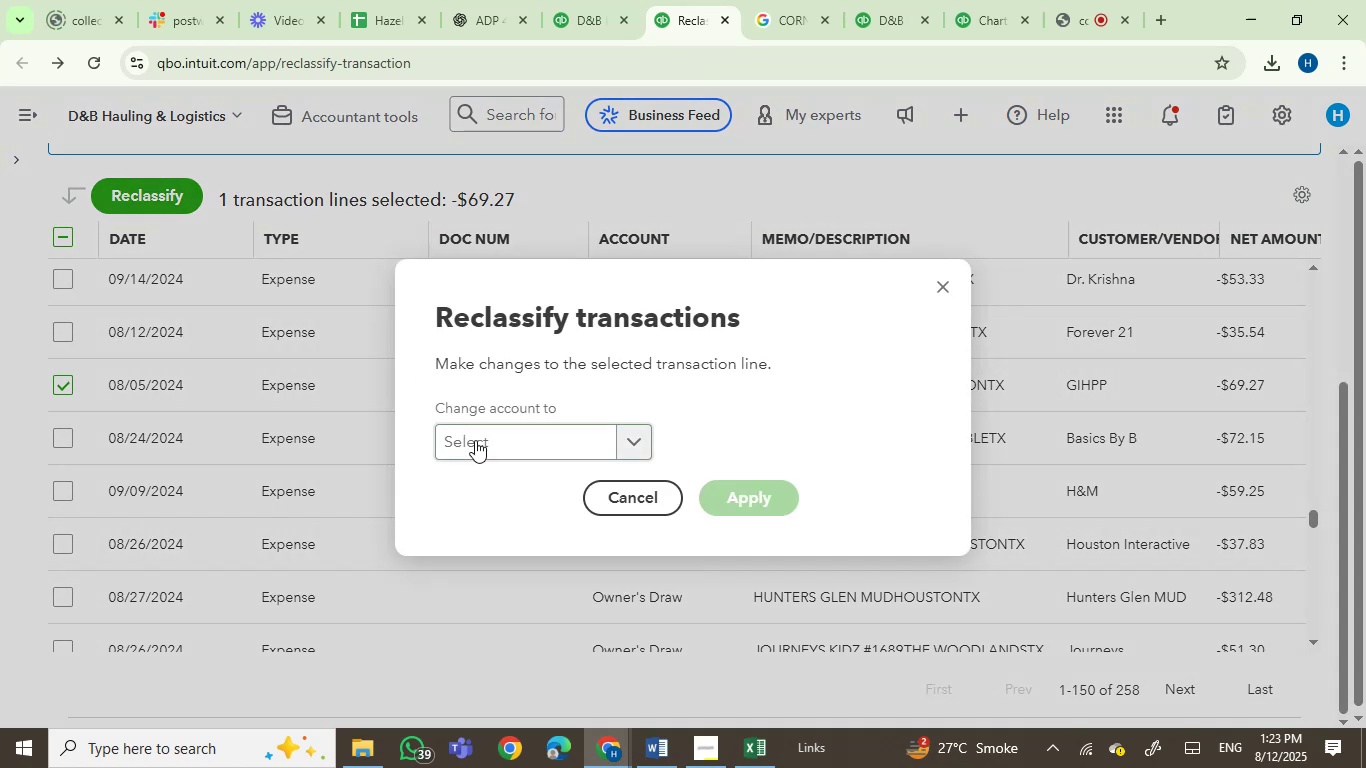 
left_click([485, 440])
 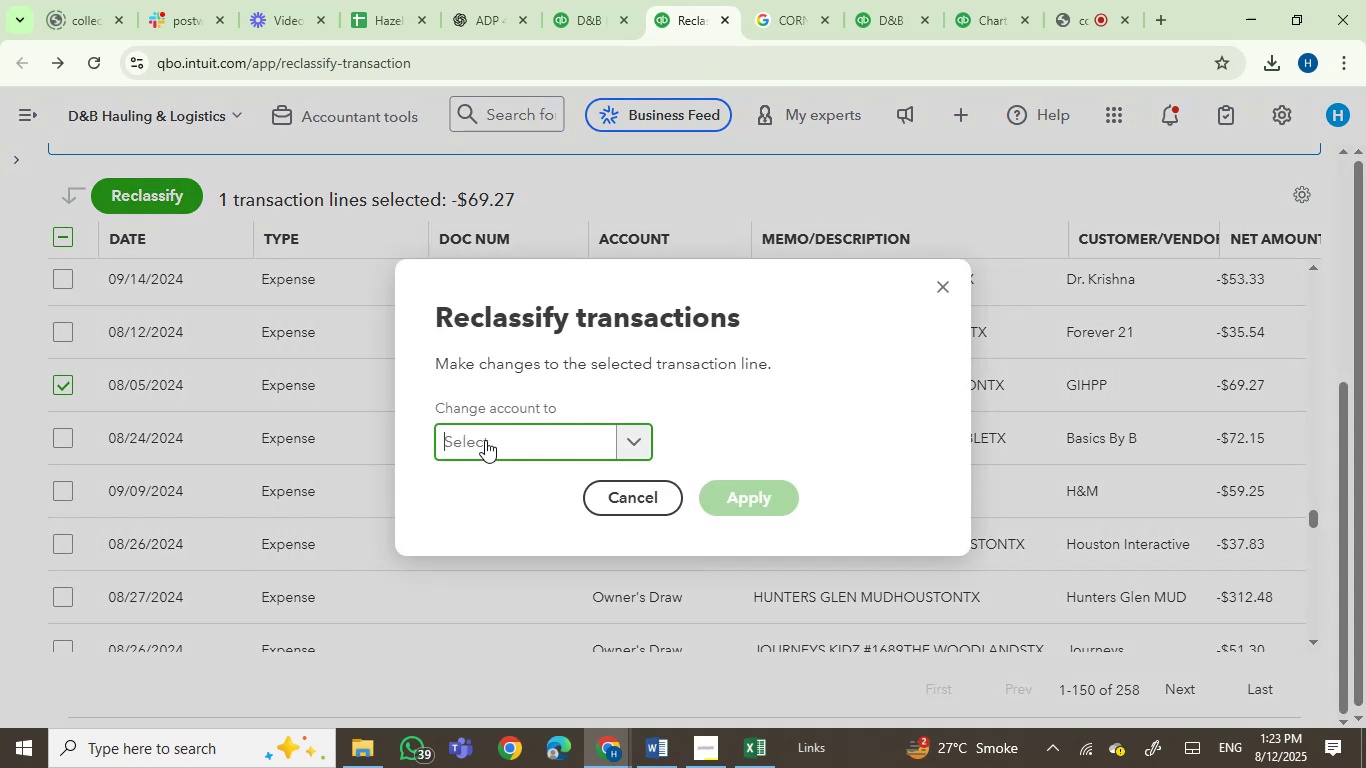 
type(advert)
 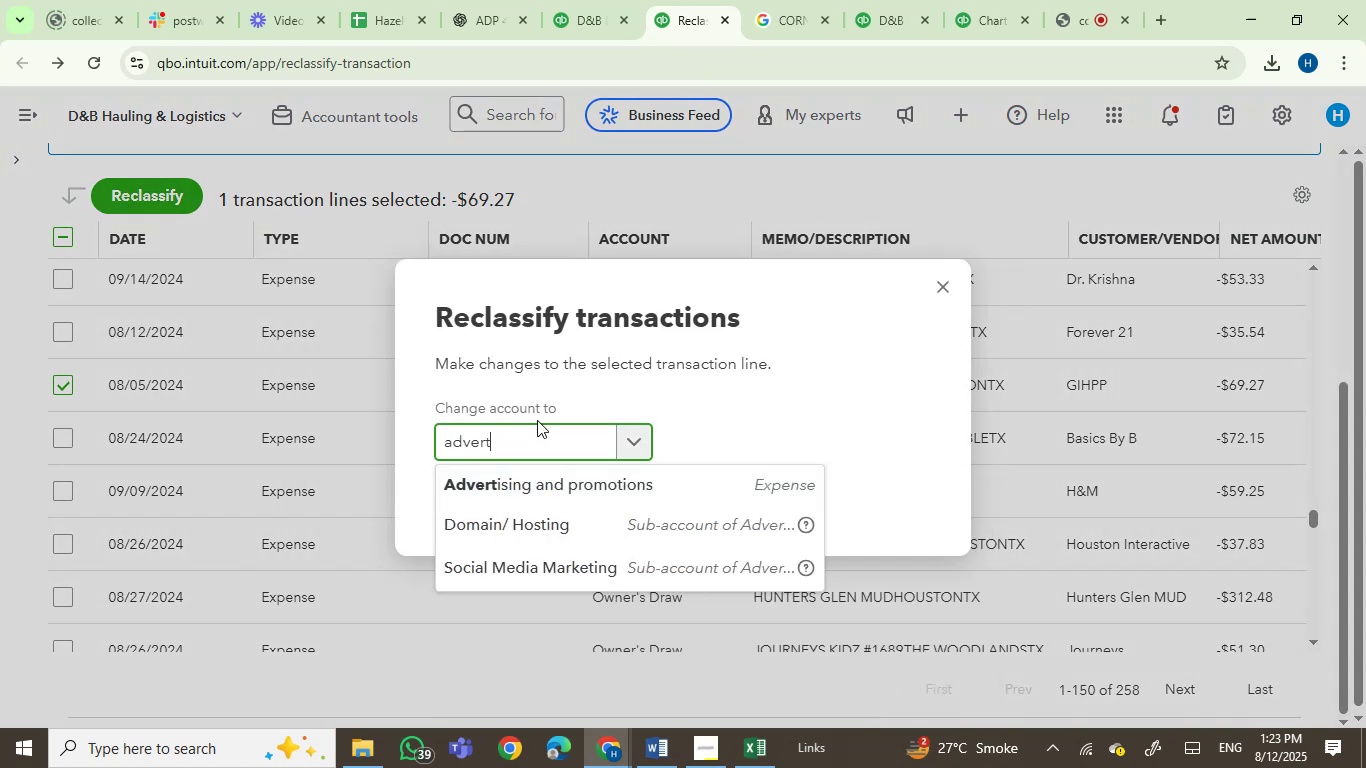 
left_click([549, 474])
 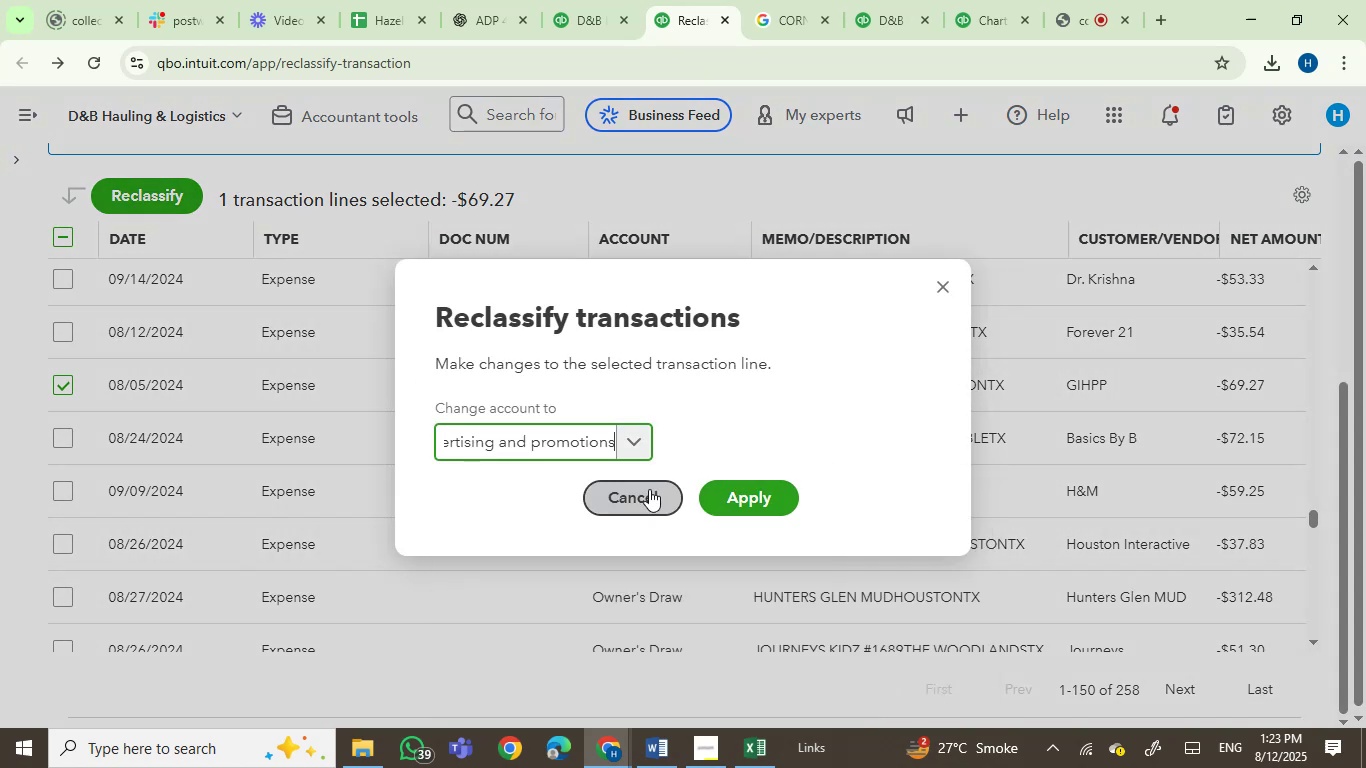 
left_click([720, 489])
 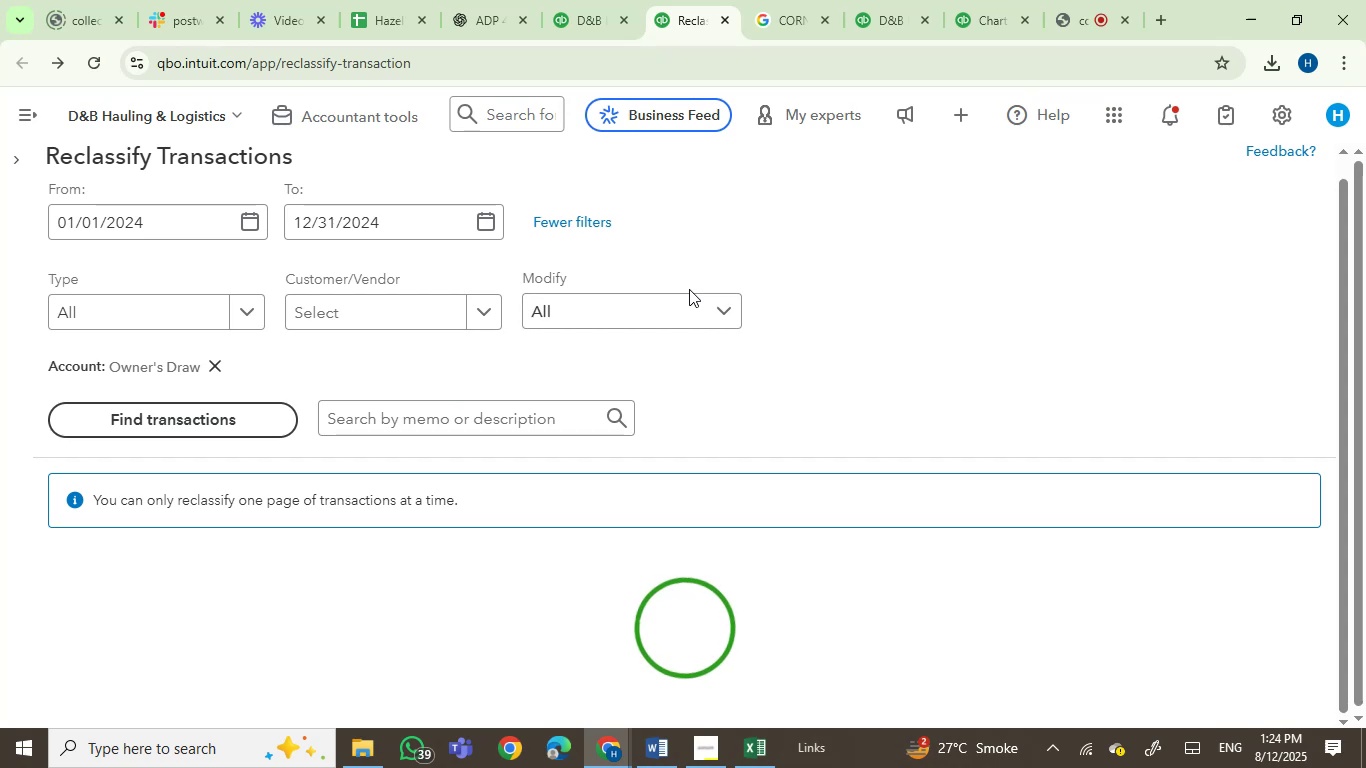 
scroll: coordinate [874, 507], scroll_direction: down, amount: 34.0
 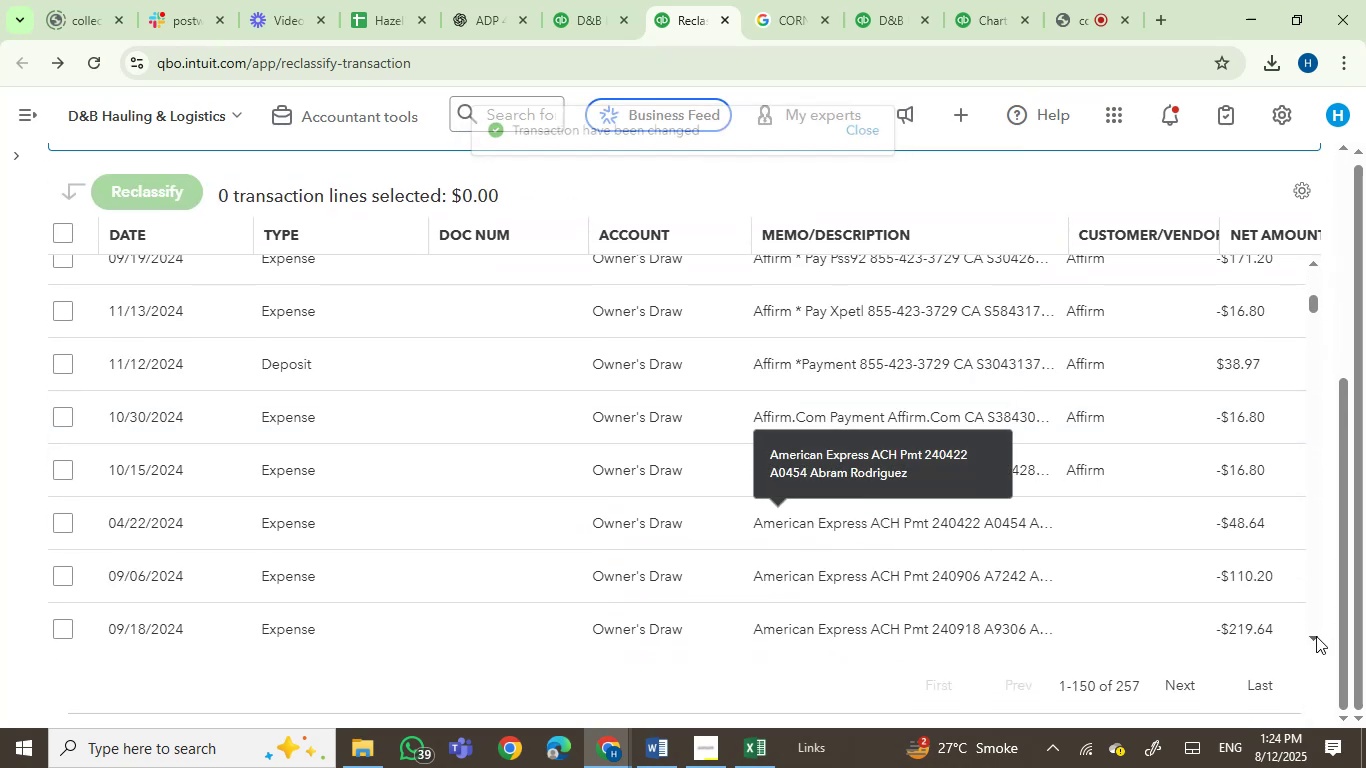 
double_click([1316, 636])
 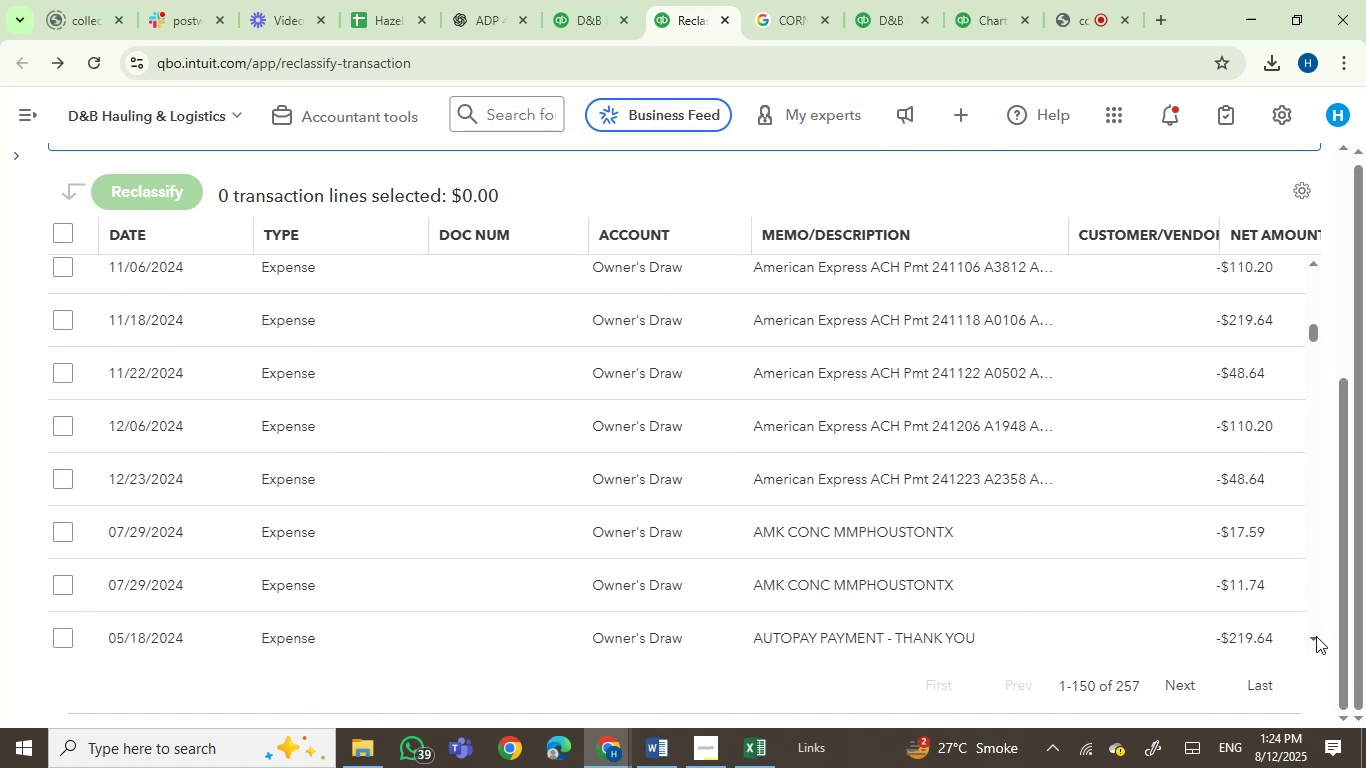 
triple_click([1316, 636])
 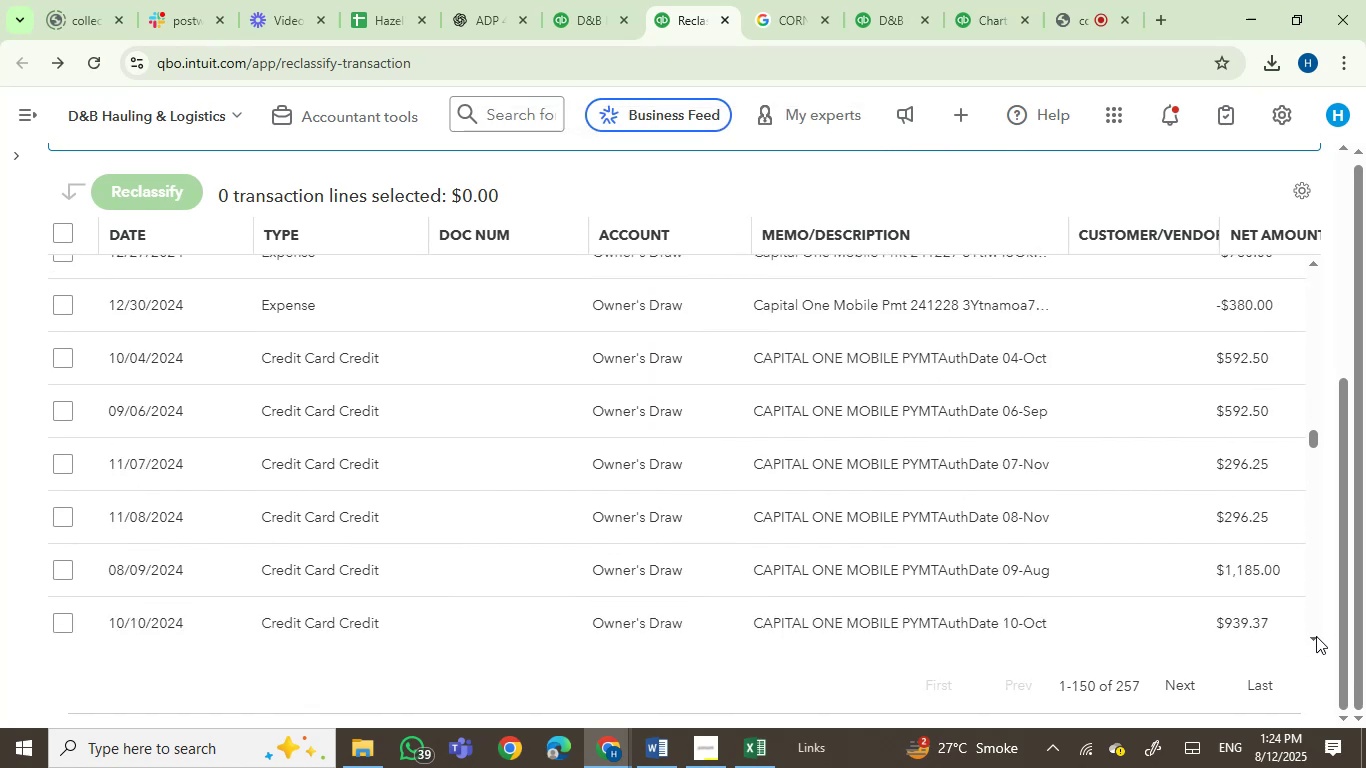 
left_click([1316, 636])
 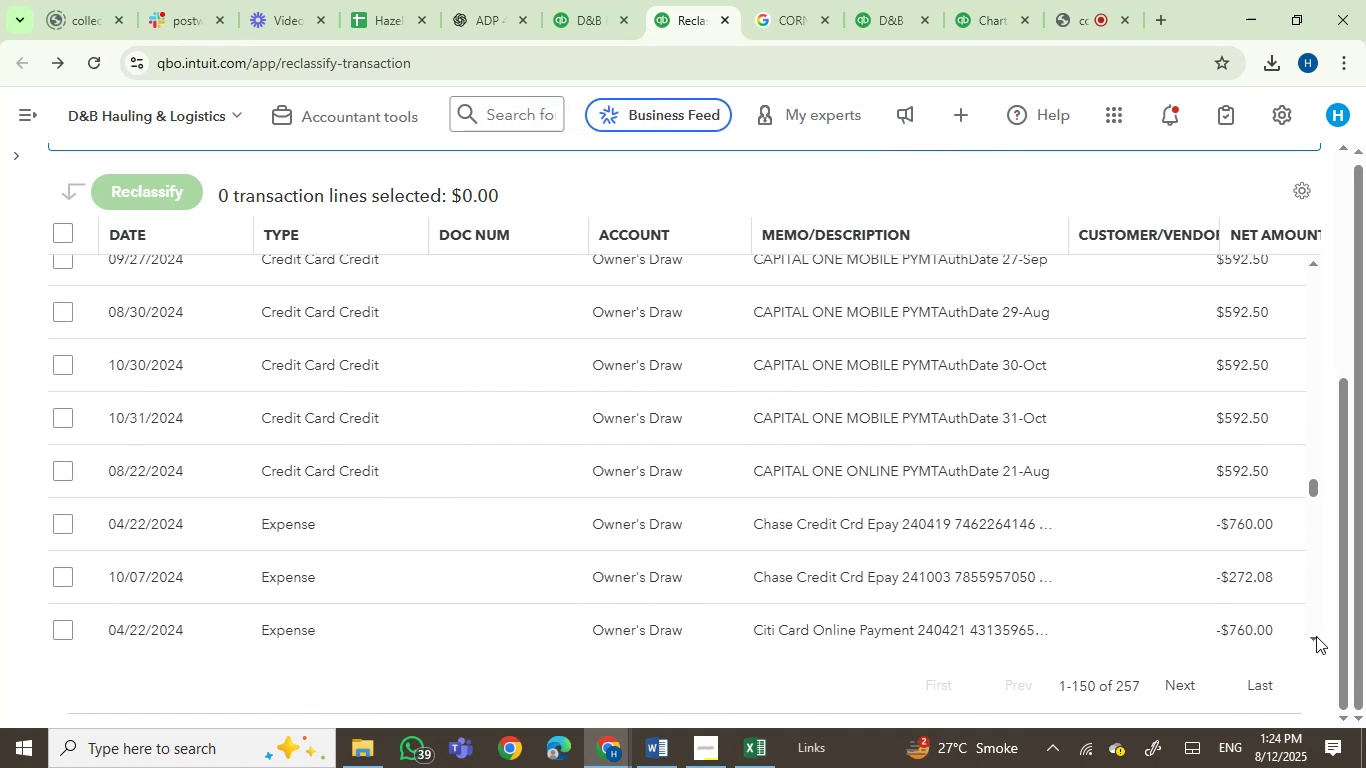 
double_click([1316, 636])
 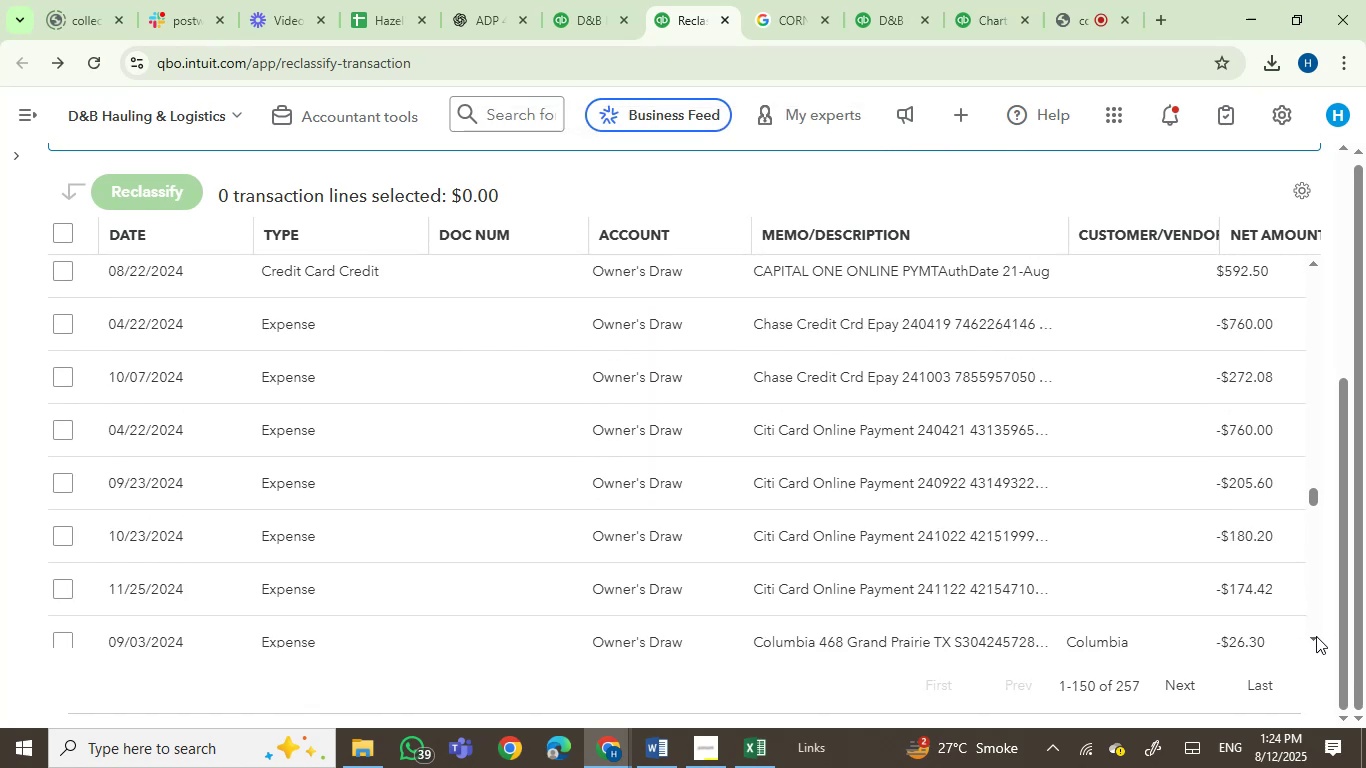 
triple_click([1316, 636])
 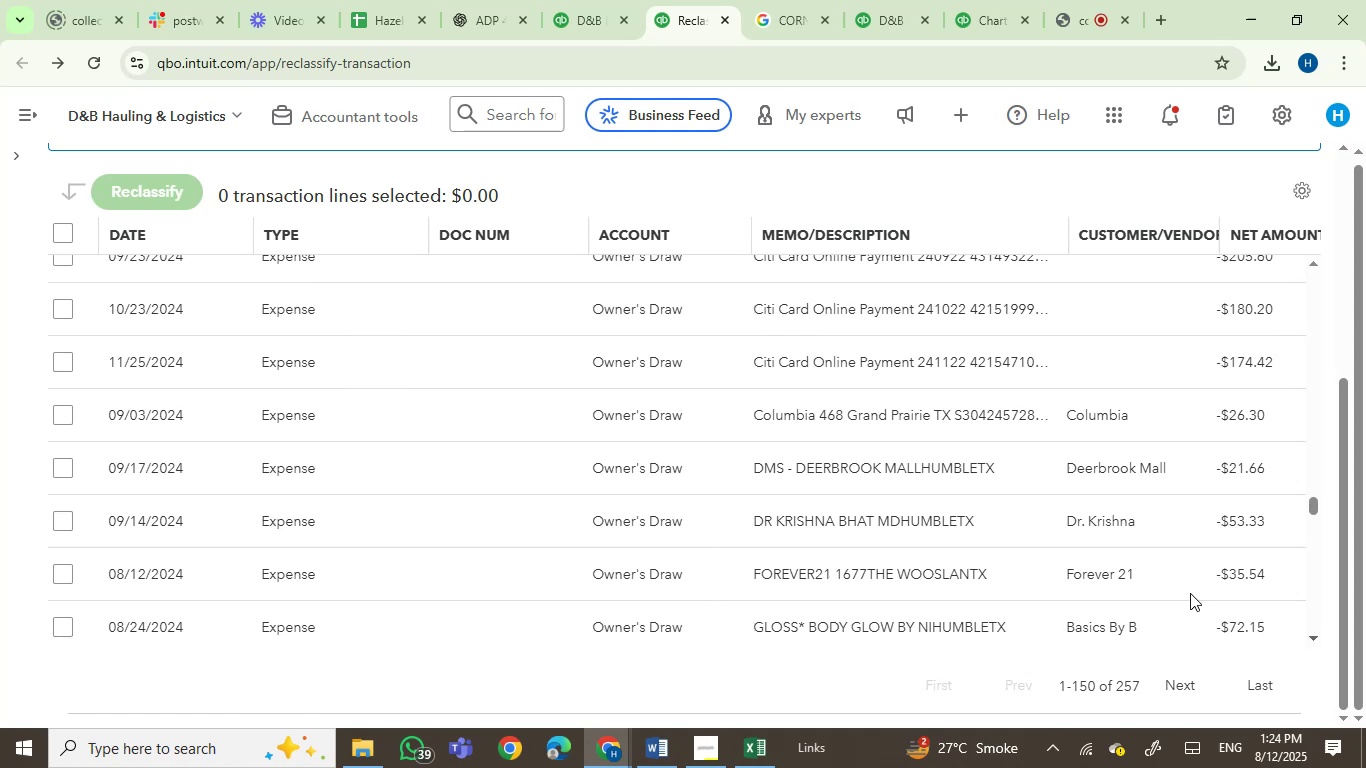 
scroll: coordinate [708, 459], scroll_direction: up, amount: 2.0
 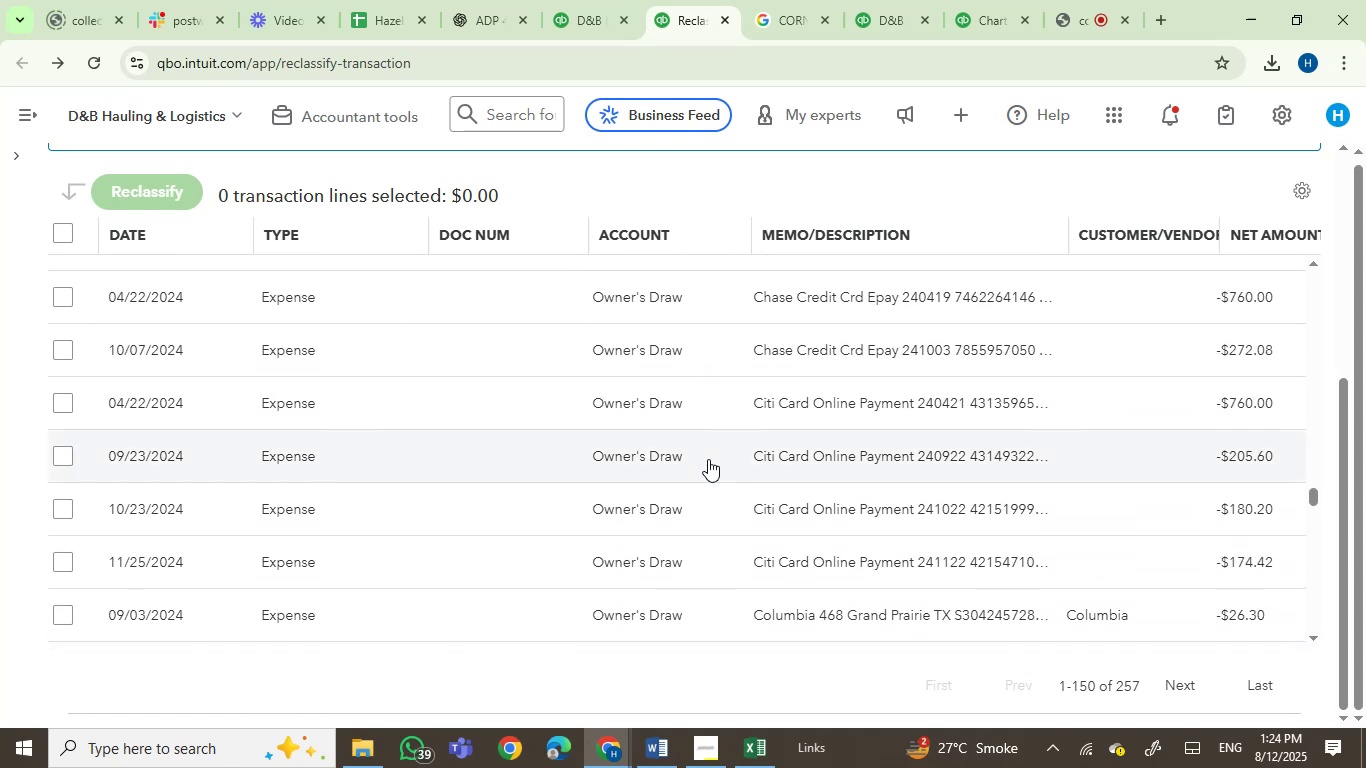 
scroll: coordinate [708, 459], scroll_direction: down, amount: 6.0
 